 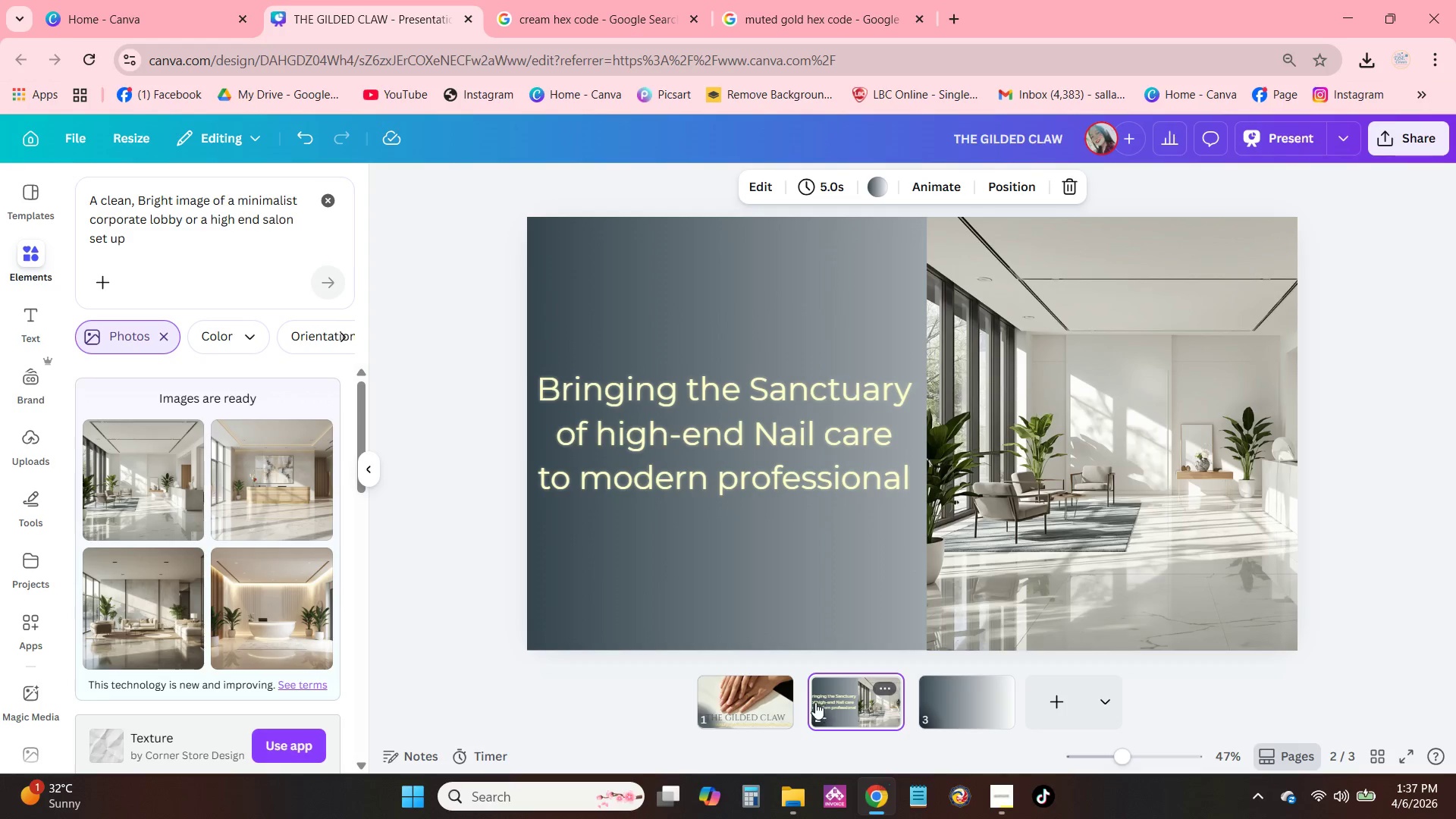 
left_click([774, 698])
 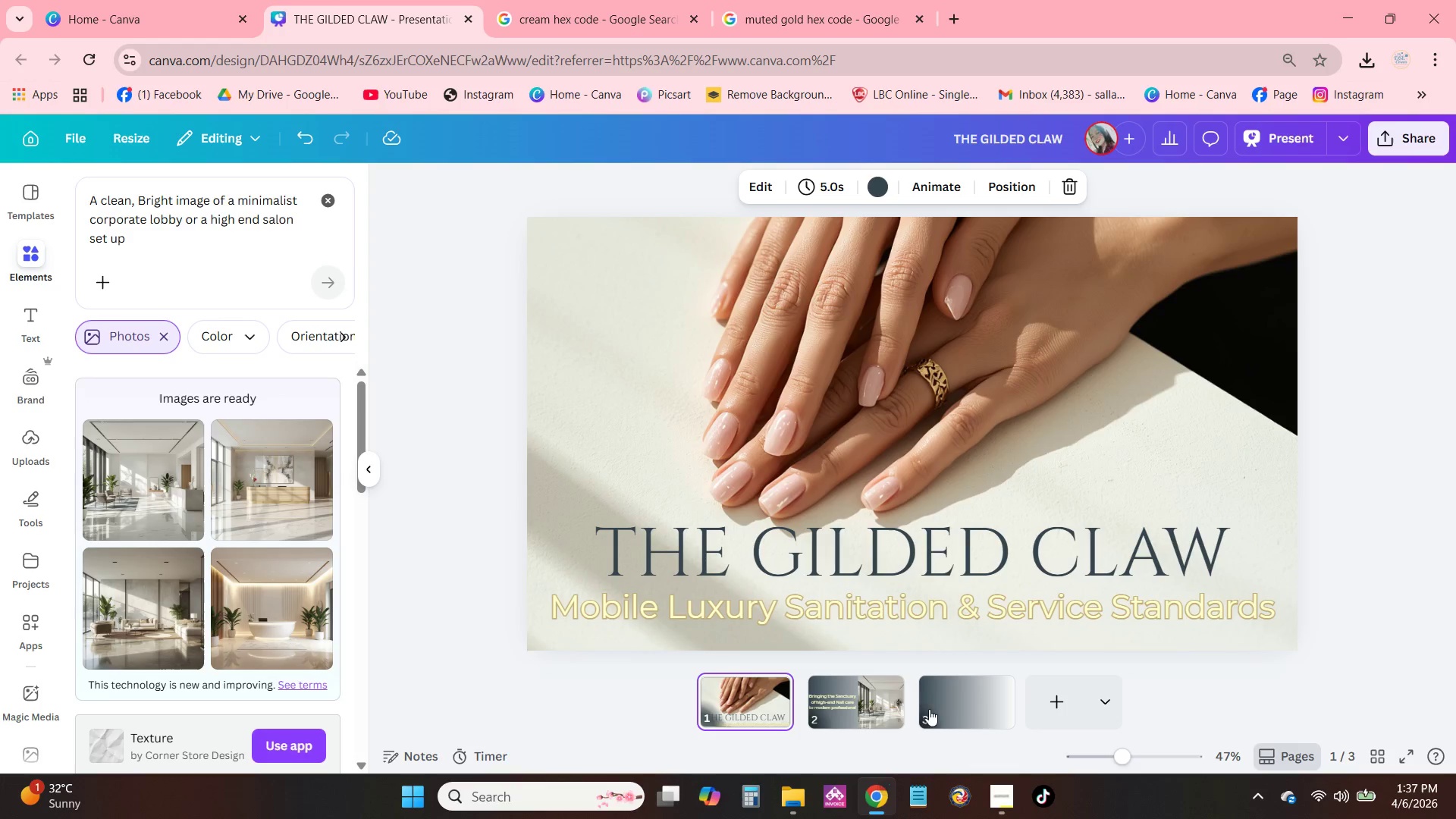 
left_click([937, 707])
 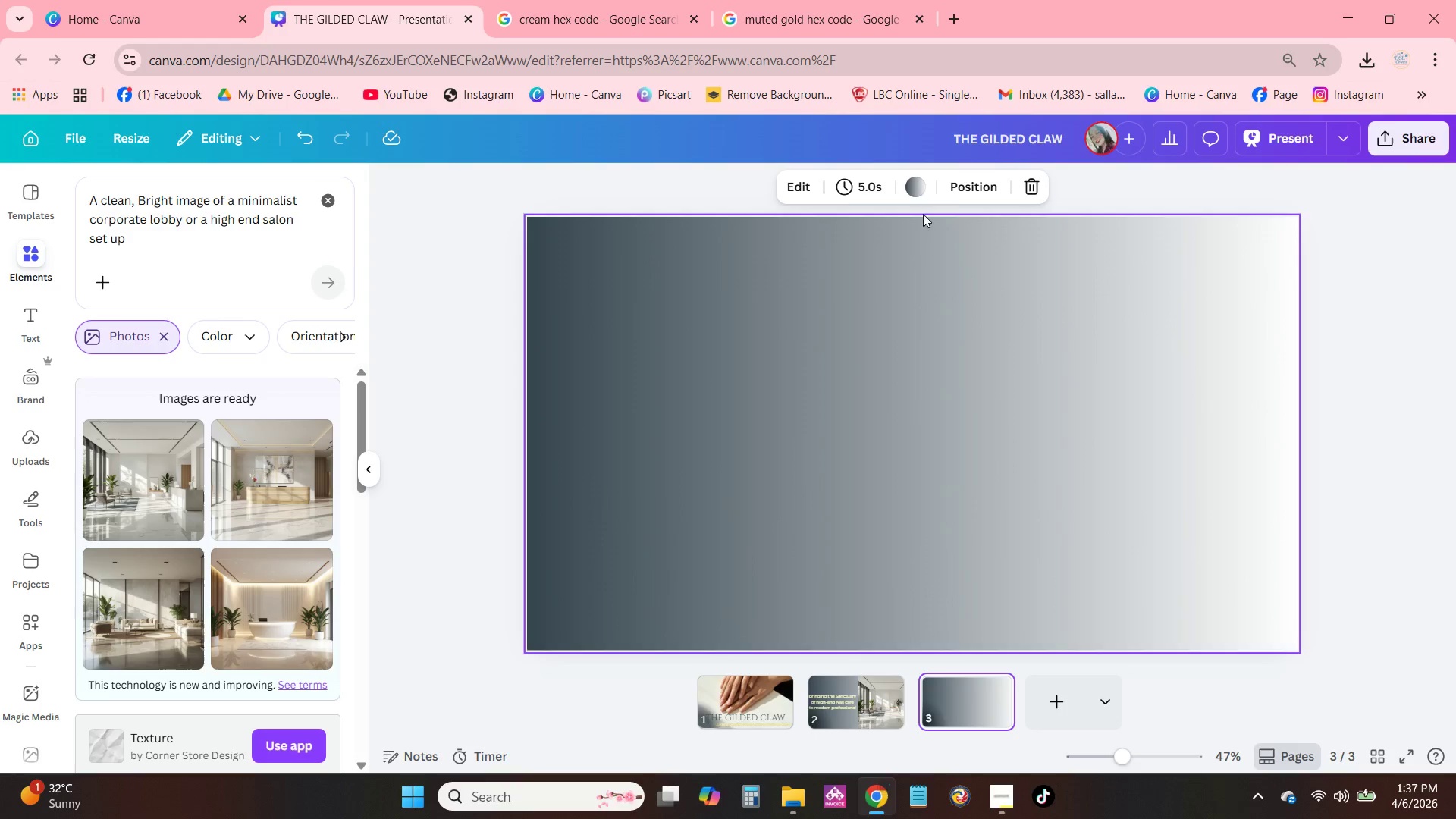 
left_click([915, 182])
 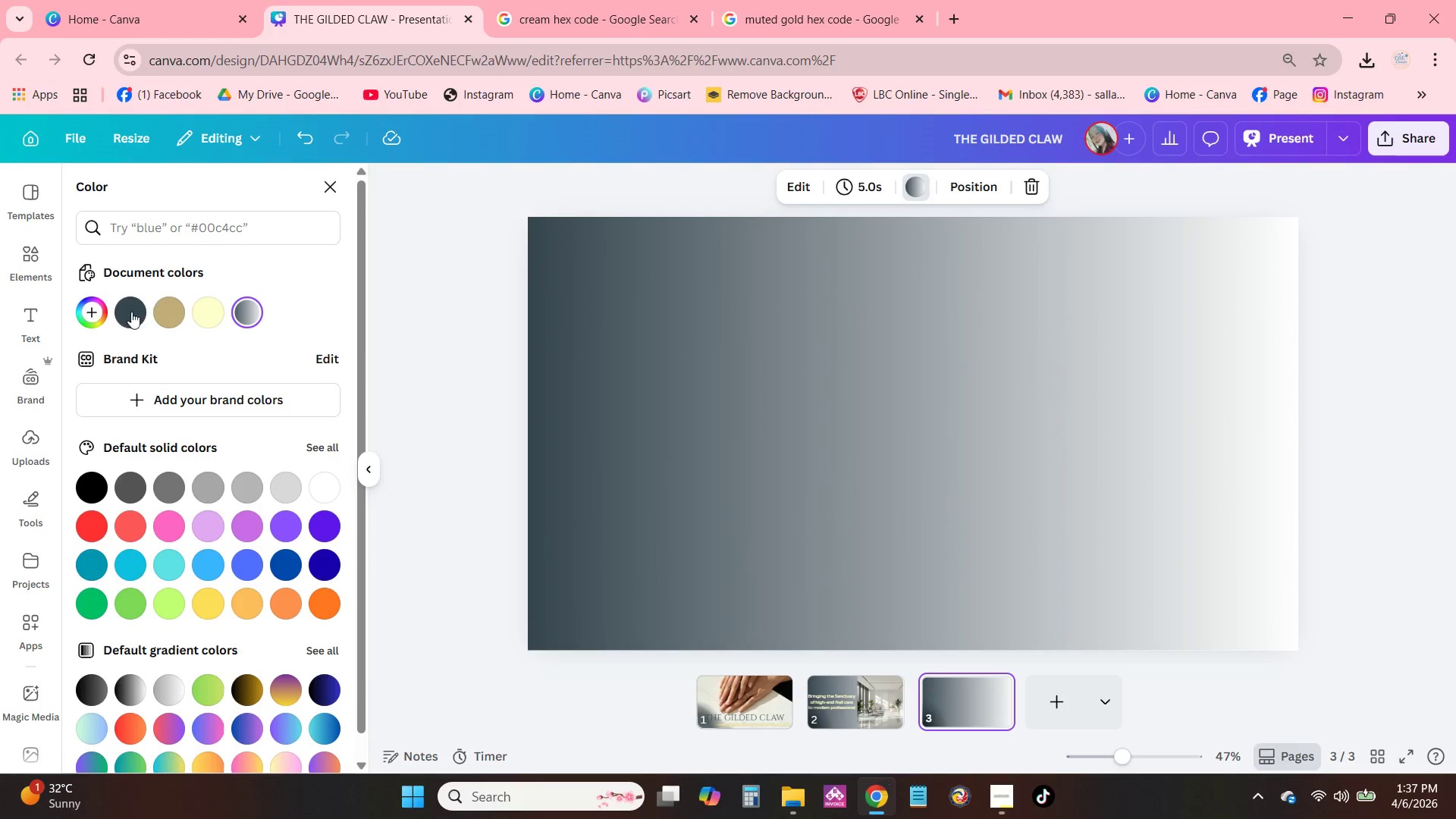 
left_click([130, 311])
 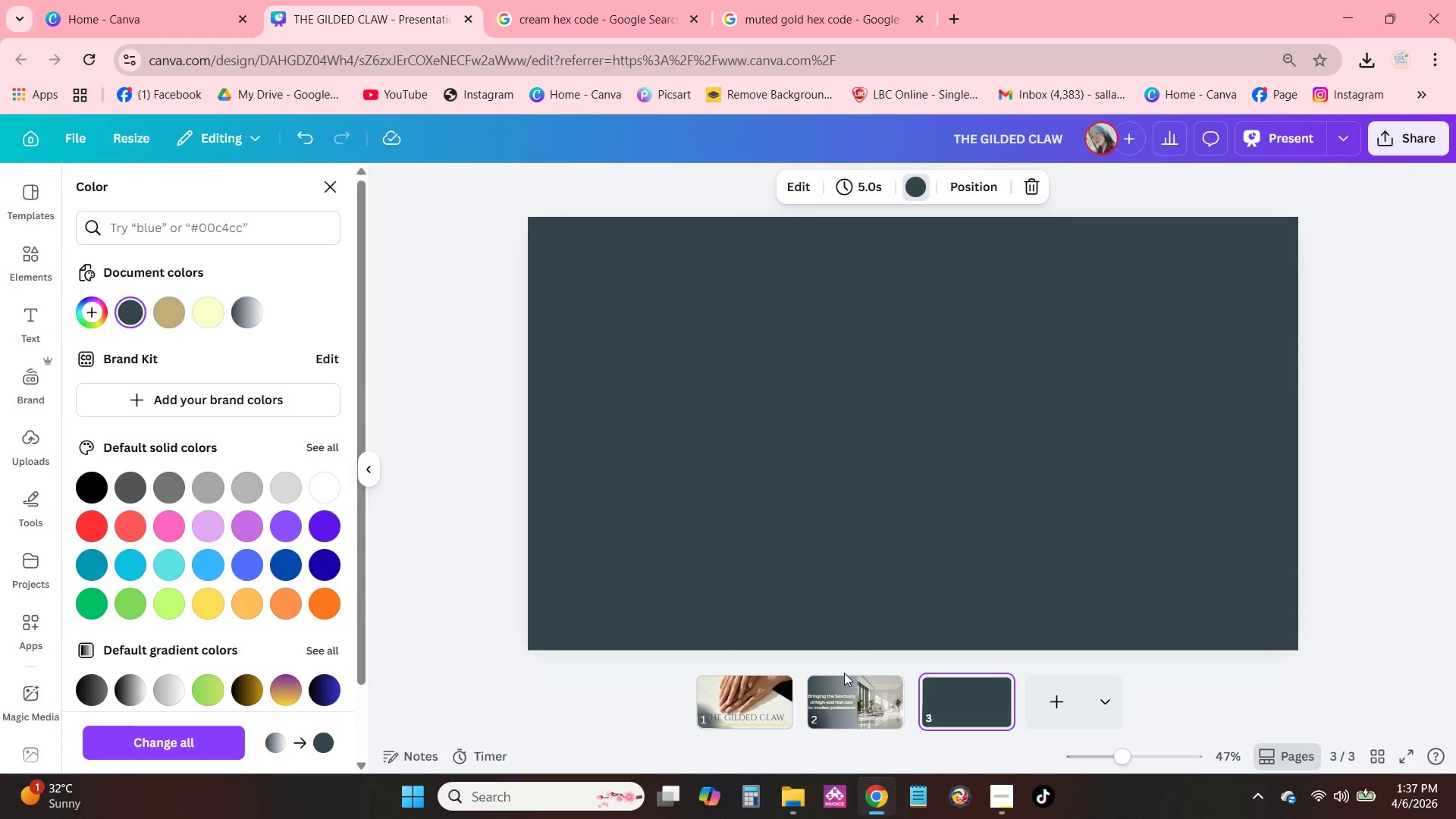 
left_click([853, 688])
 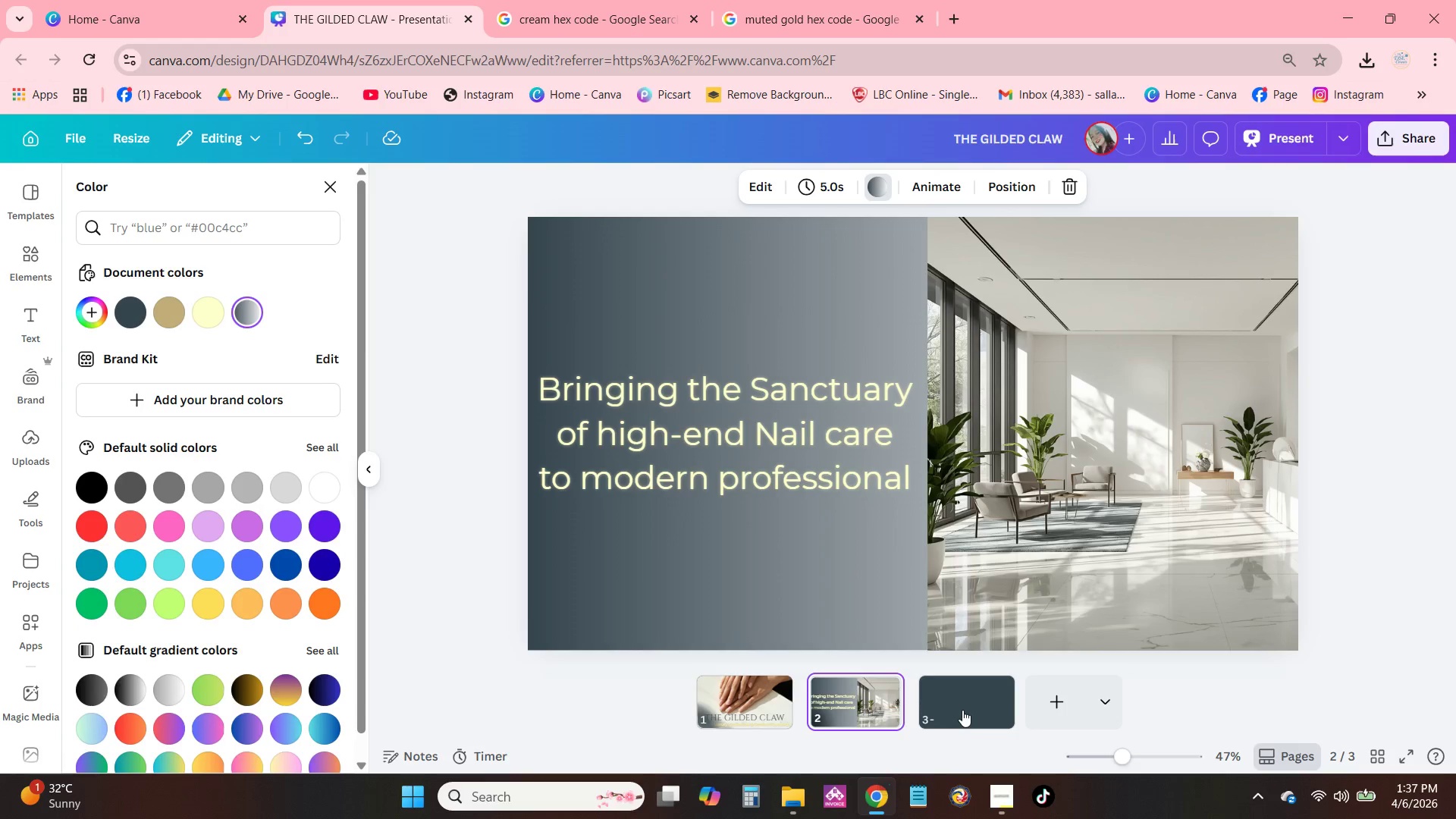 
left_click([968, 711])
 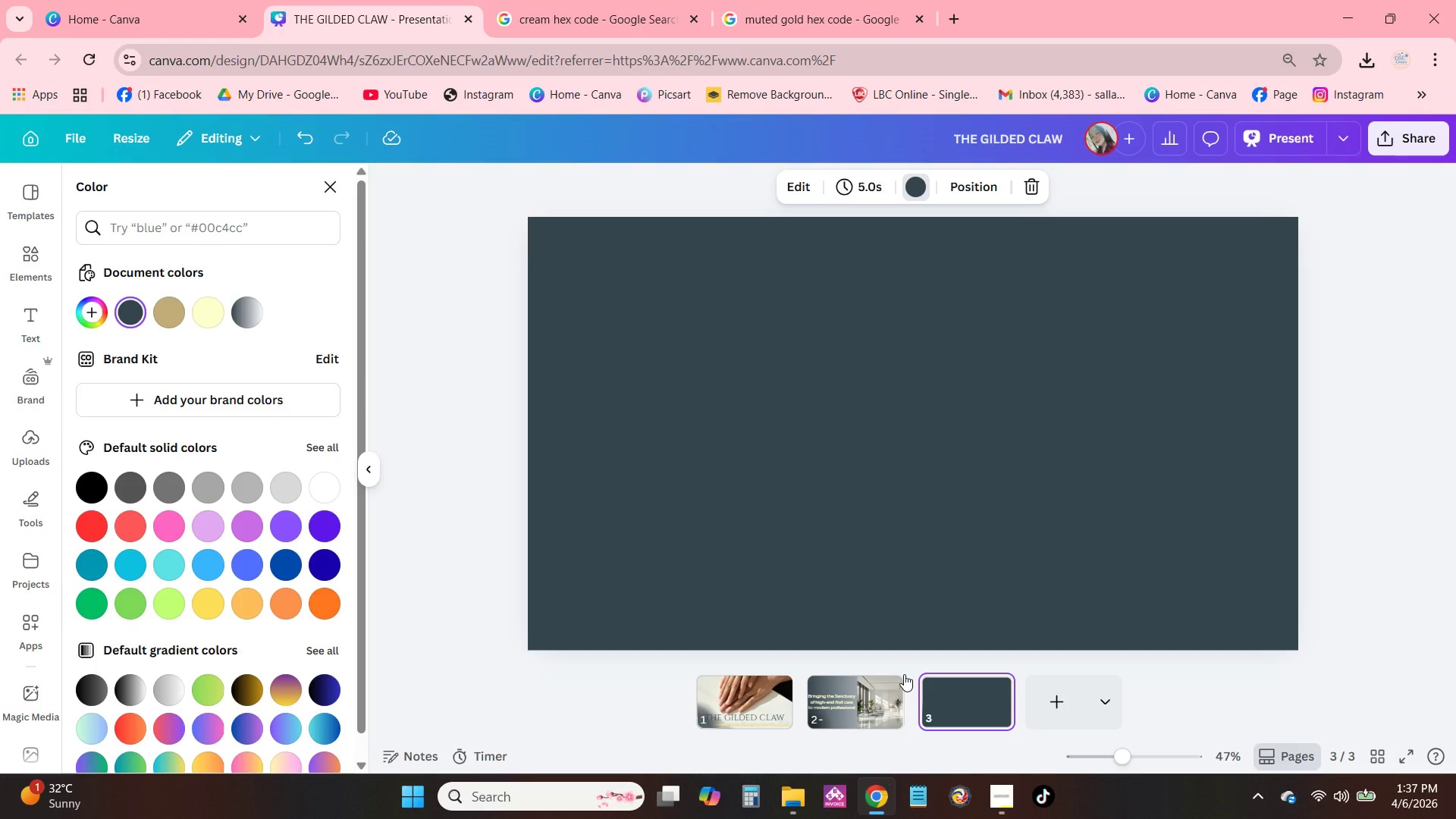 
wait(7.0)
 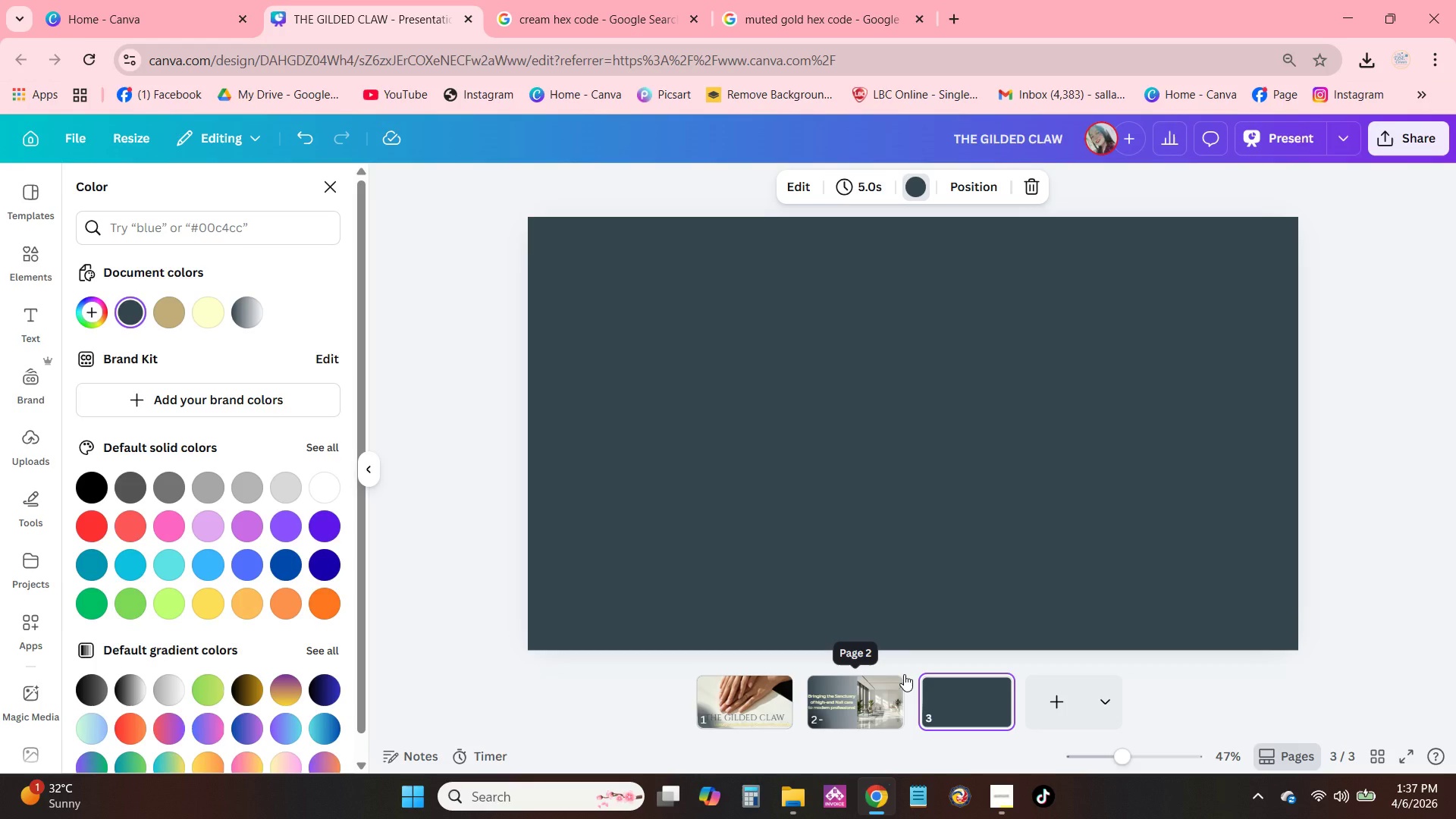 
scroll: coordinate [975, 627], scroll_direction: down, amount: 1.0
 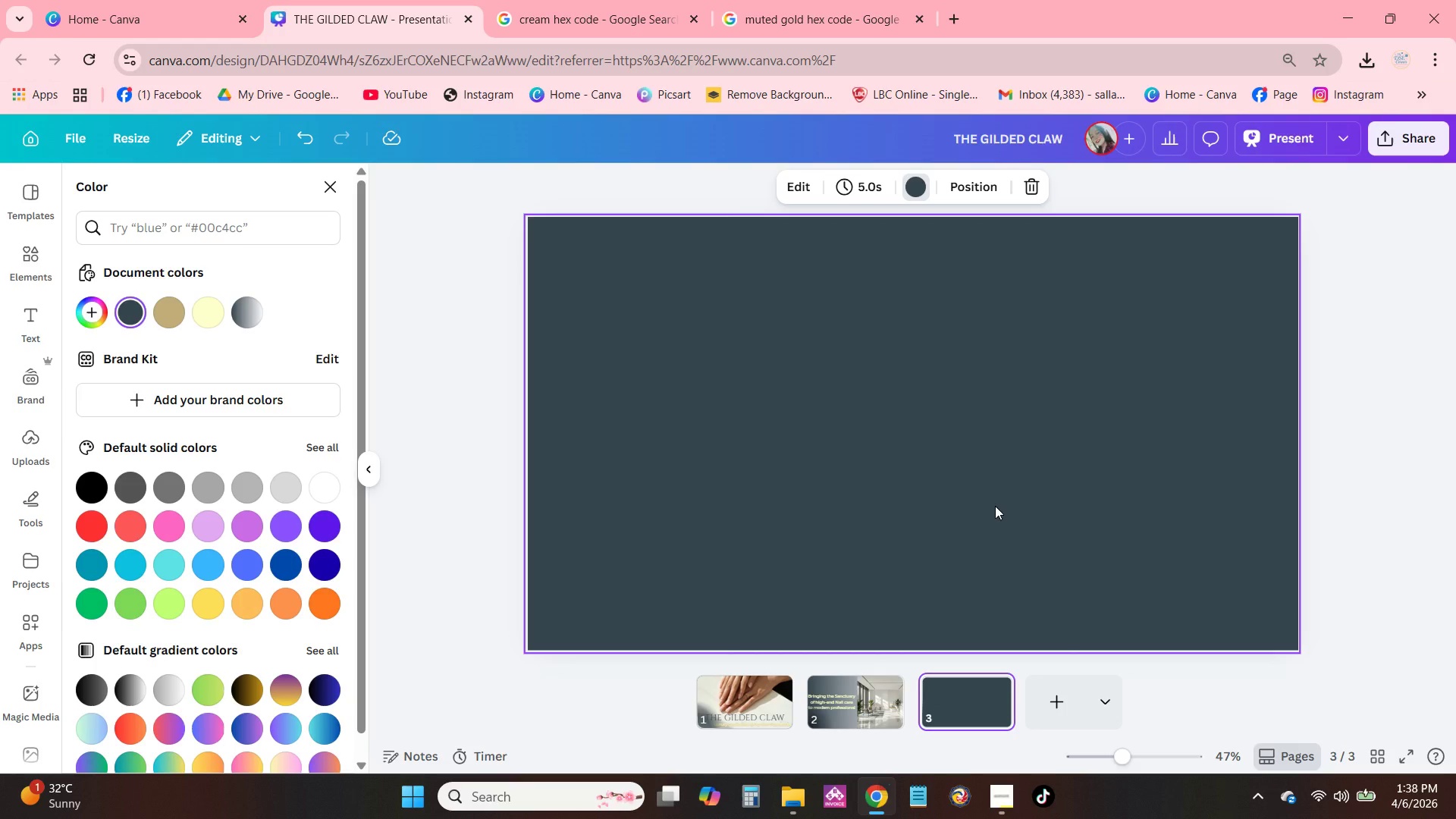 
wait(8.89)
 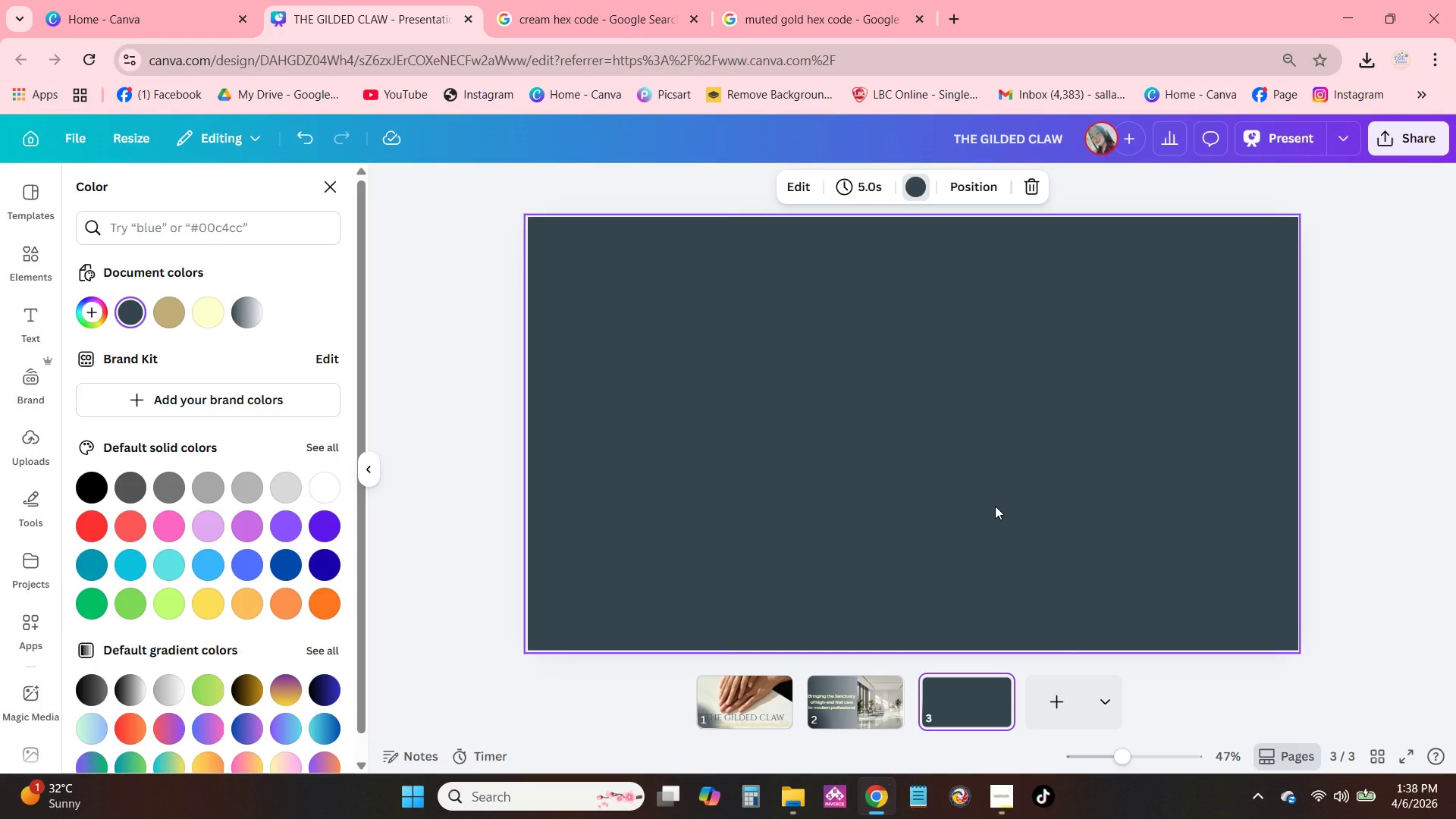 
left_click([854, 698])
 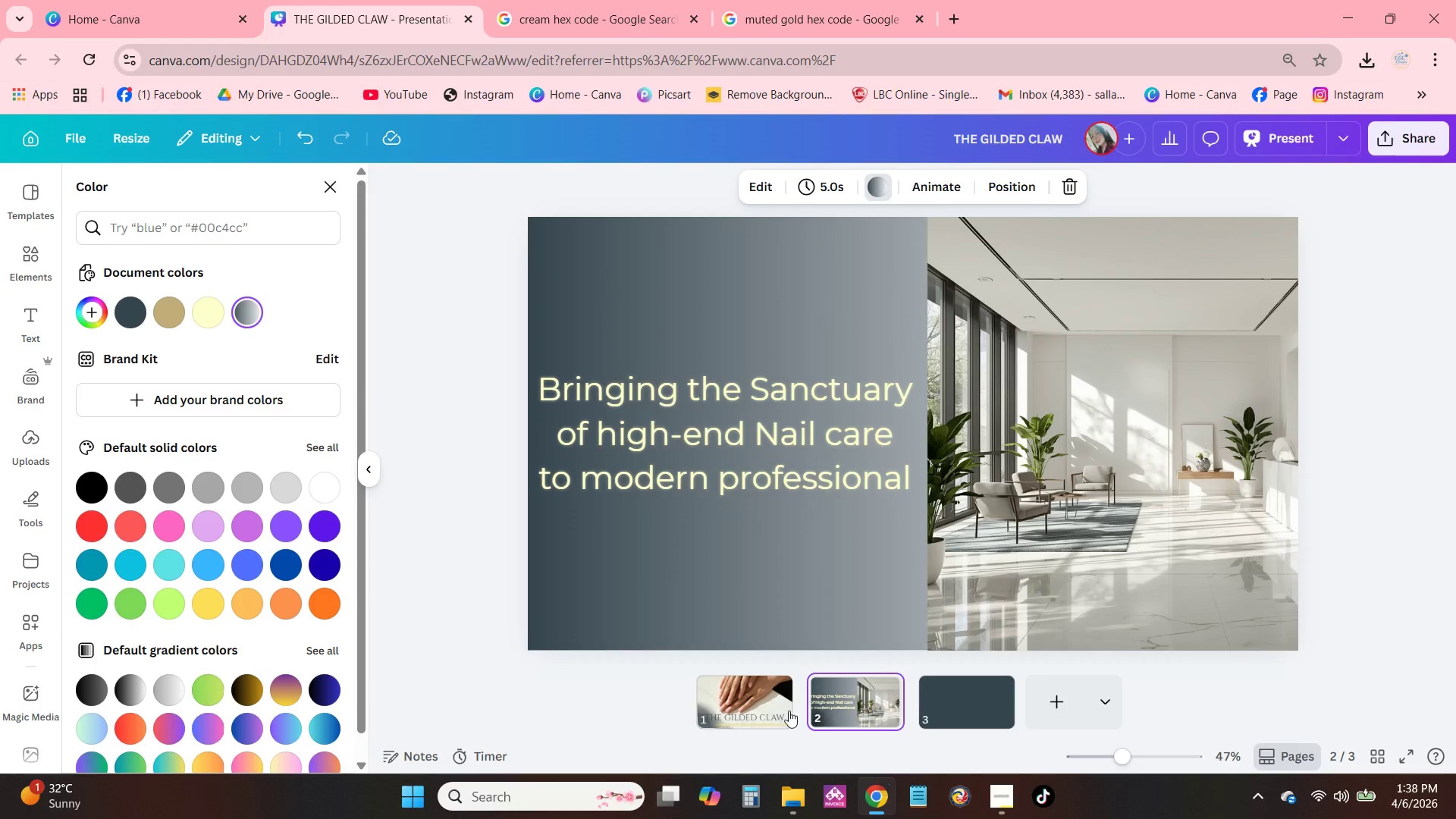 
left_click([774, 706])
 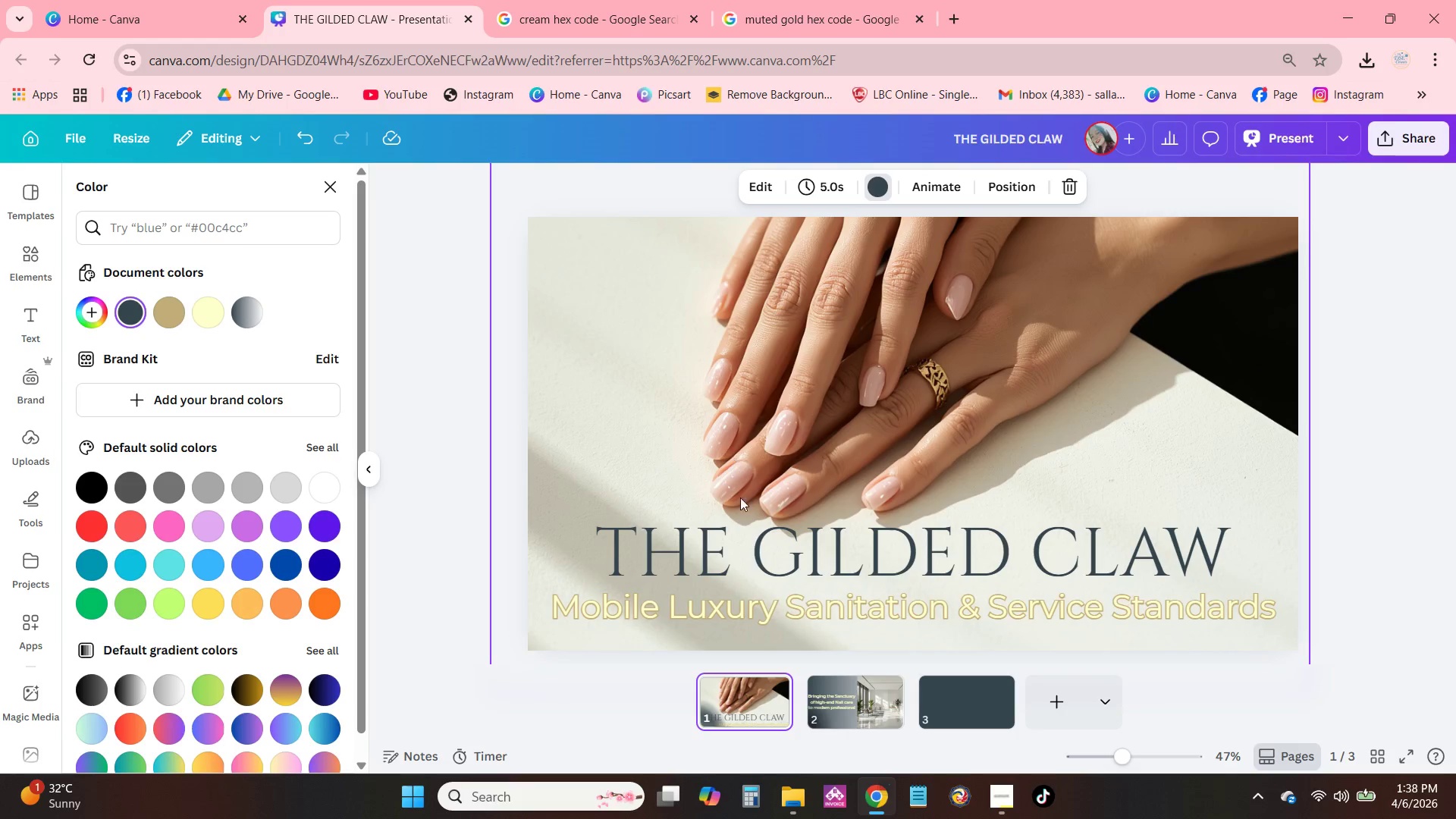 
left_click([750, 526])
 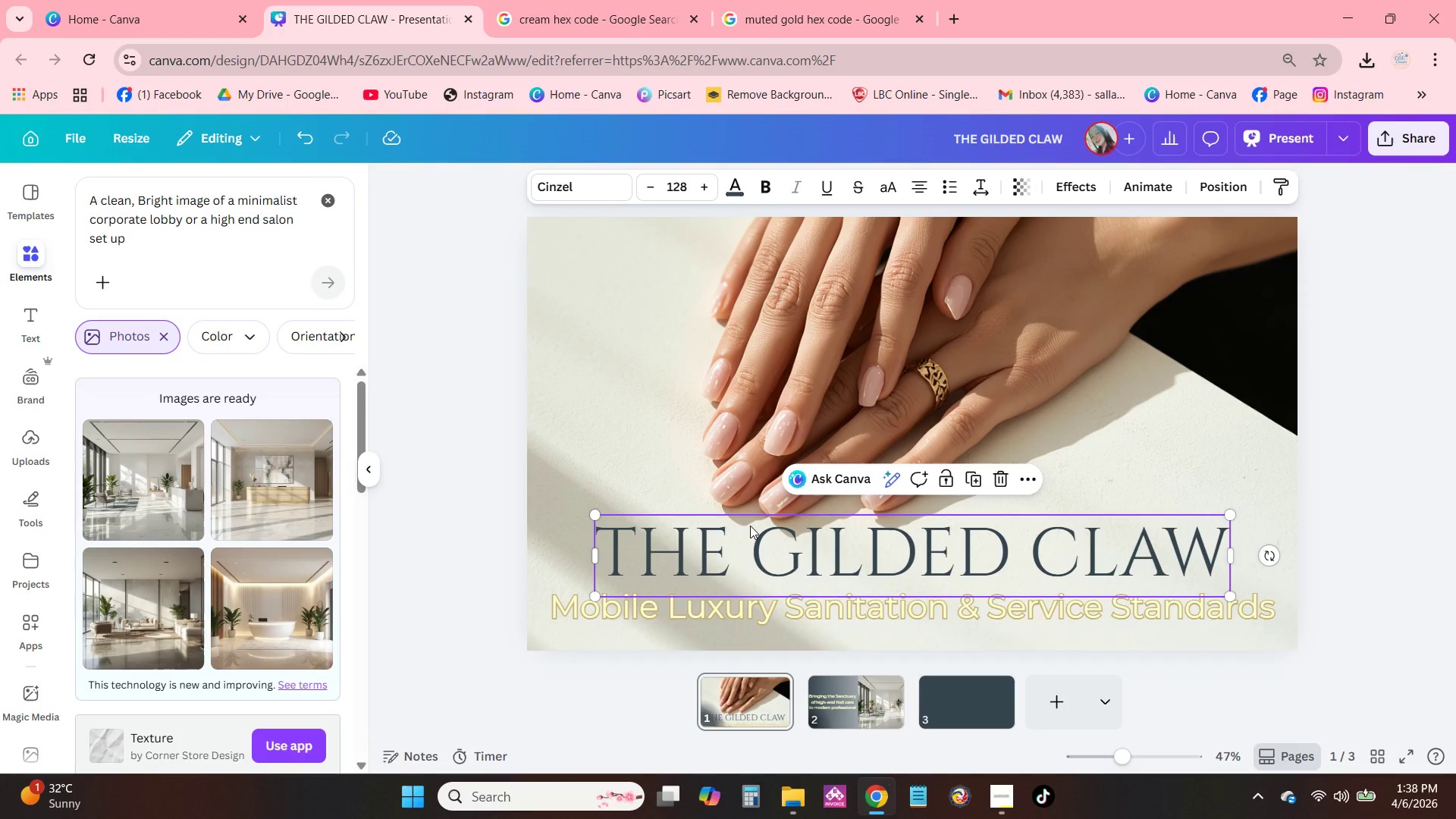 
key(Control+C)
 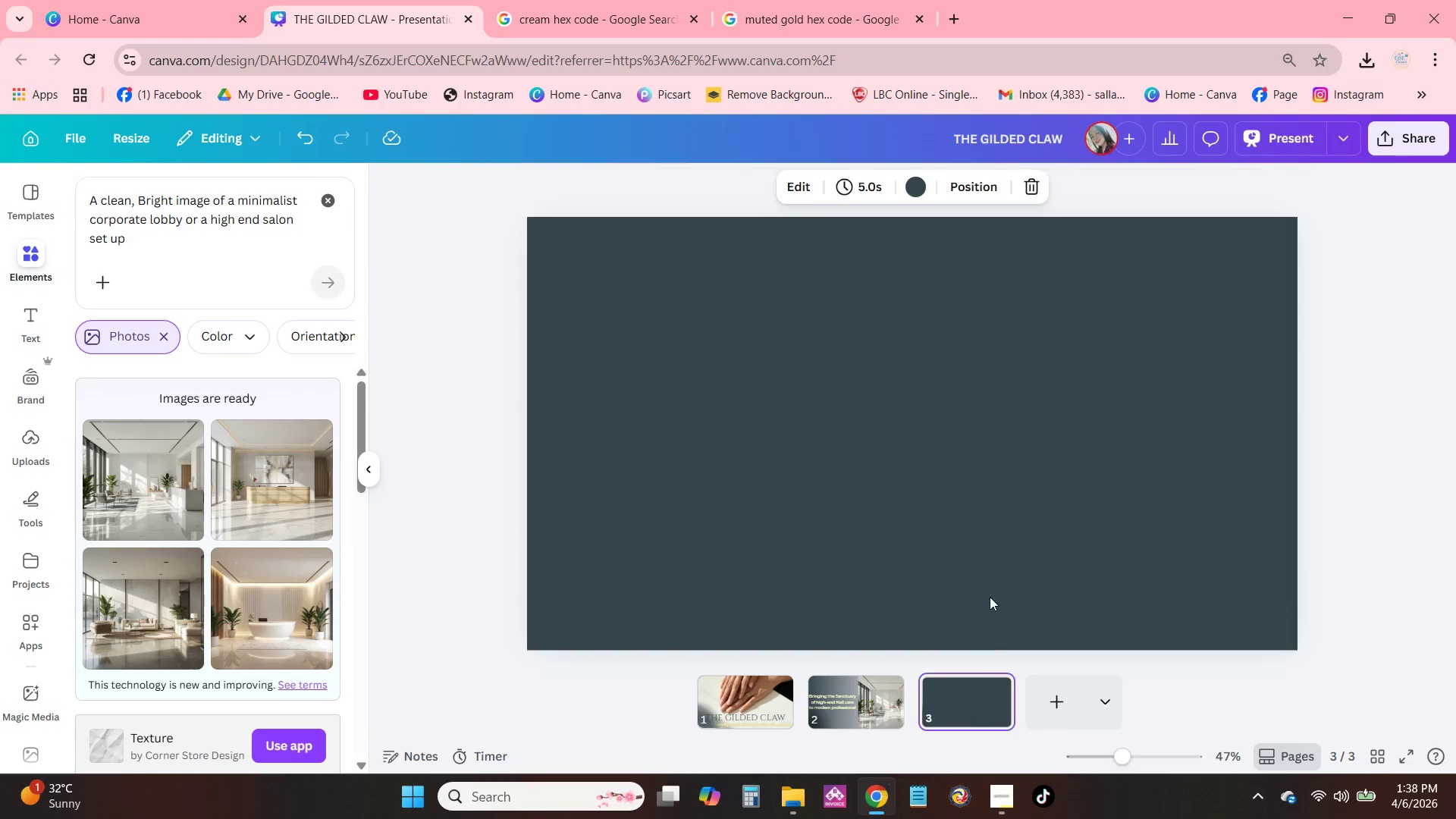 
double_click([906, 430])
 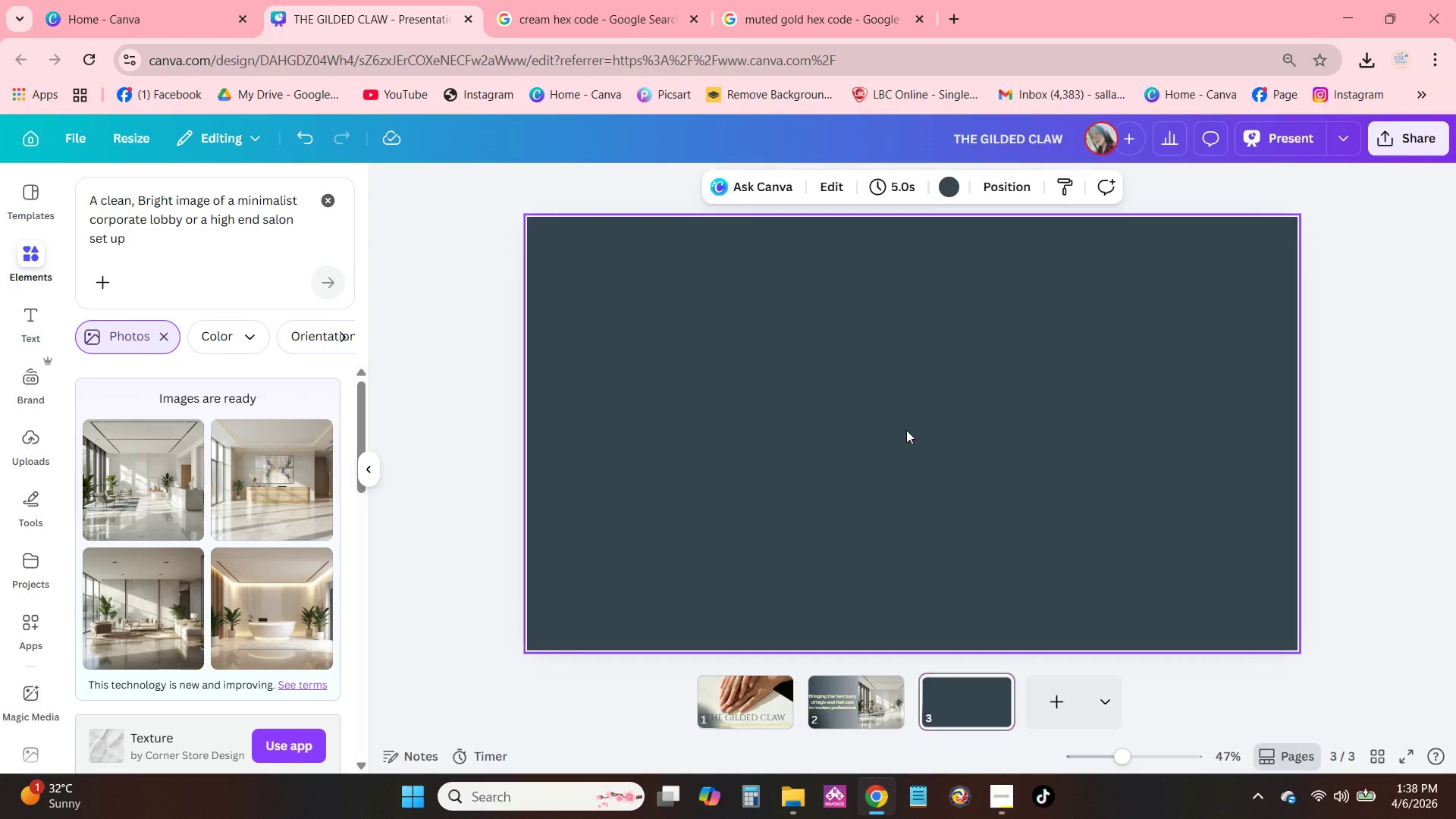 
key(Control+ControlLeft)
 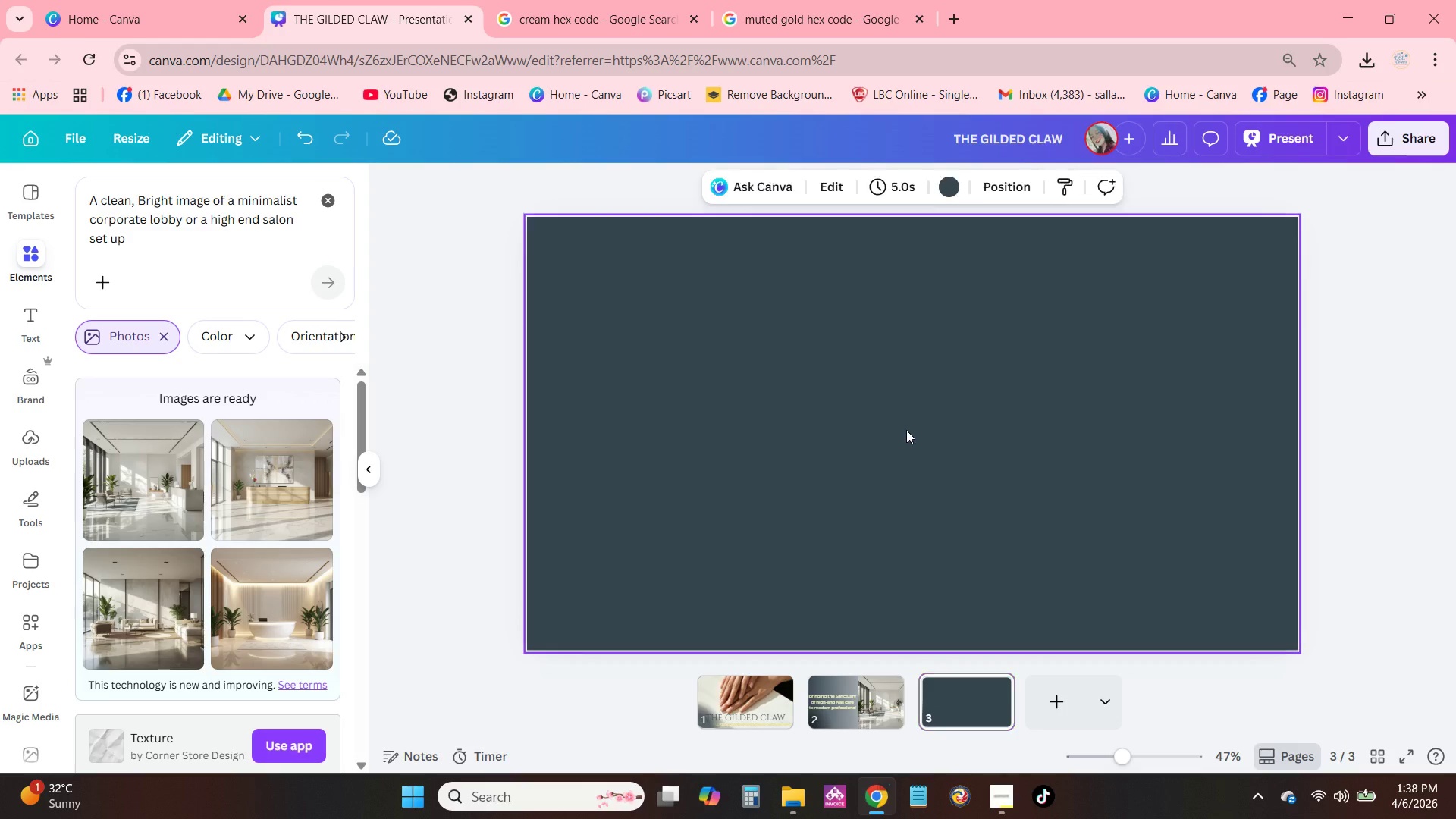 
key(Control+V)
 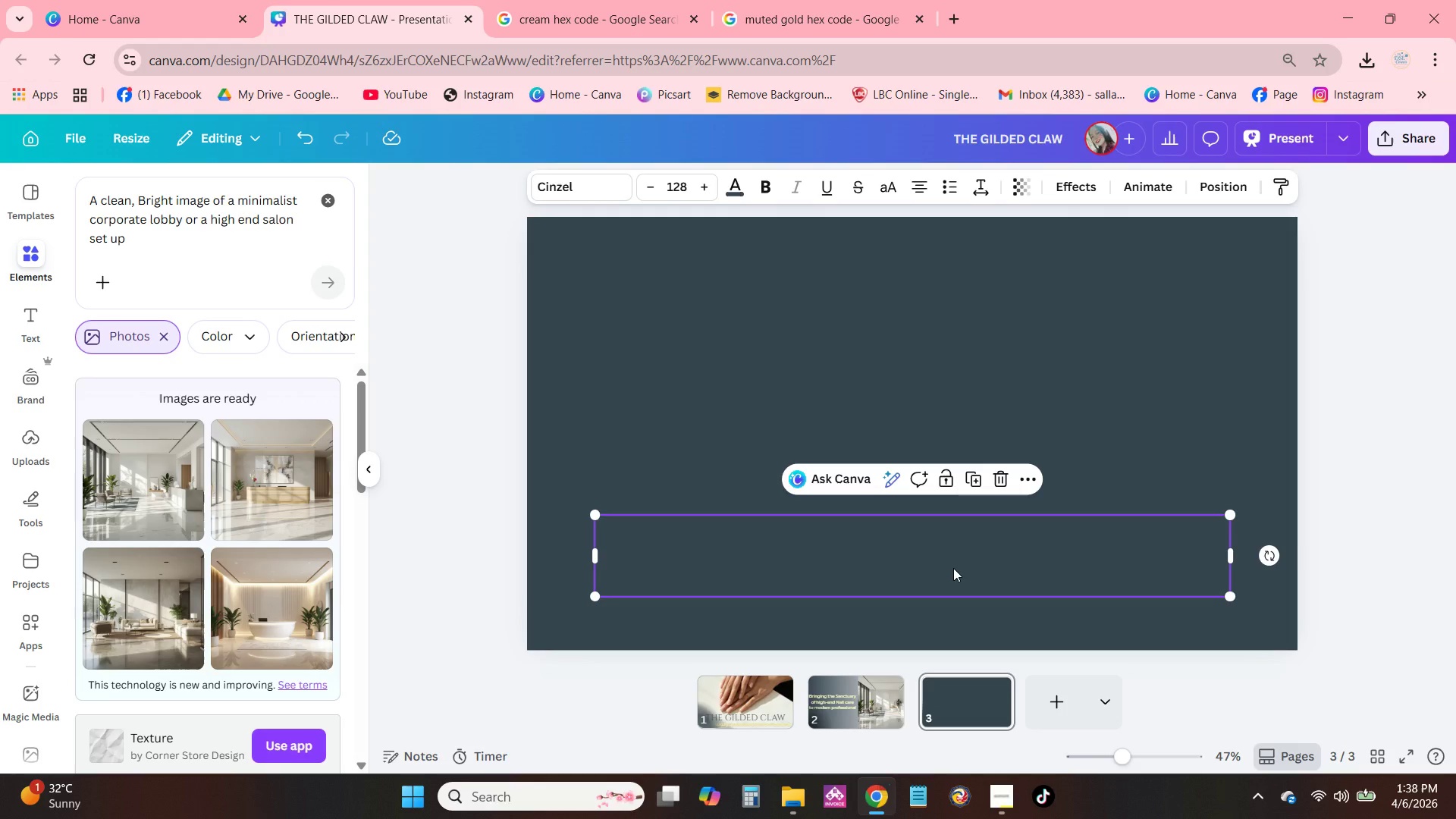 
double_click([953, 568])
 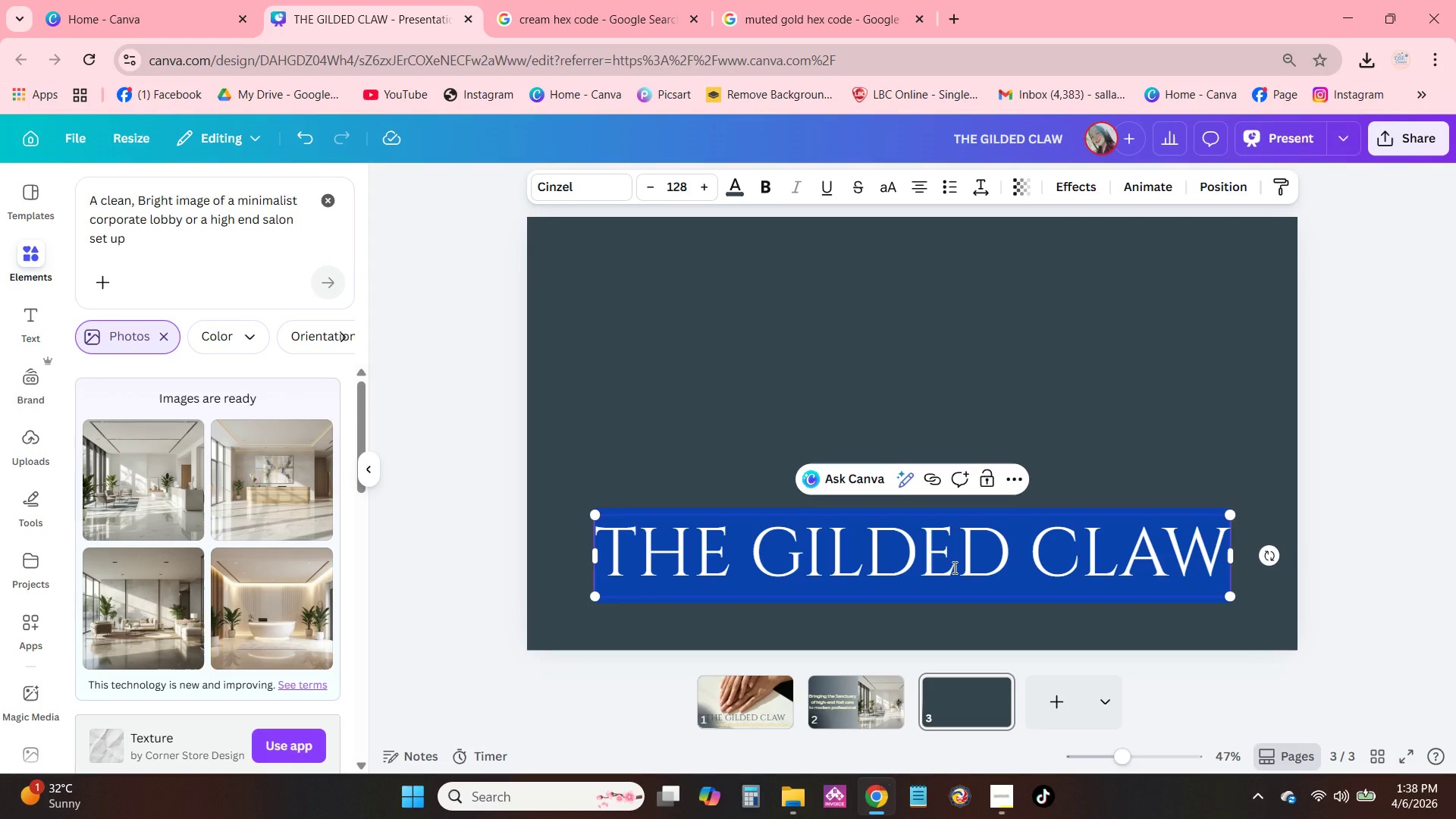 
type(Quit)
 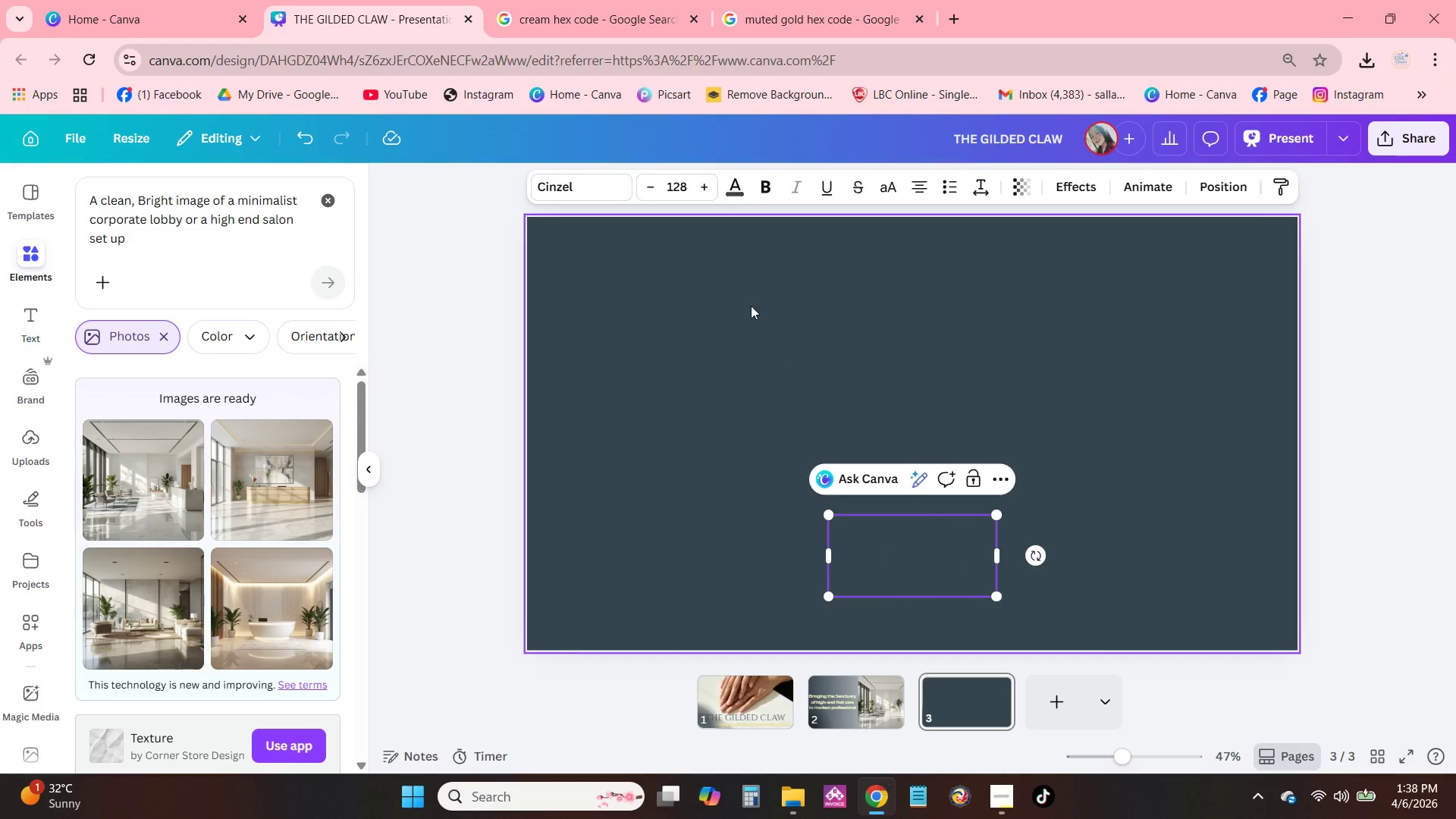 
left_click([730, 179])
 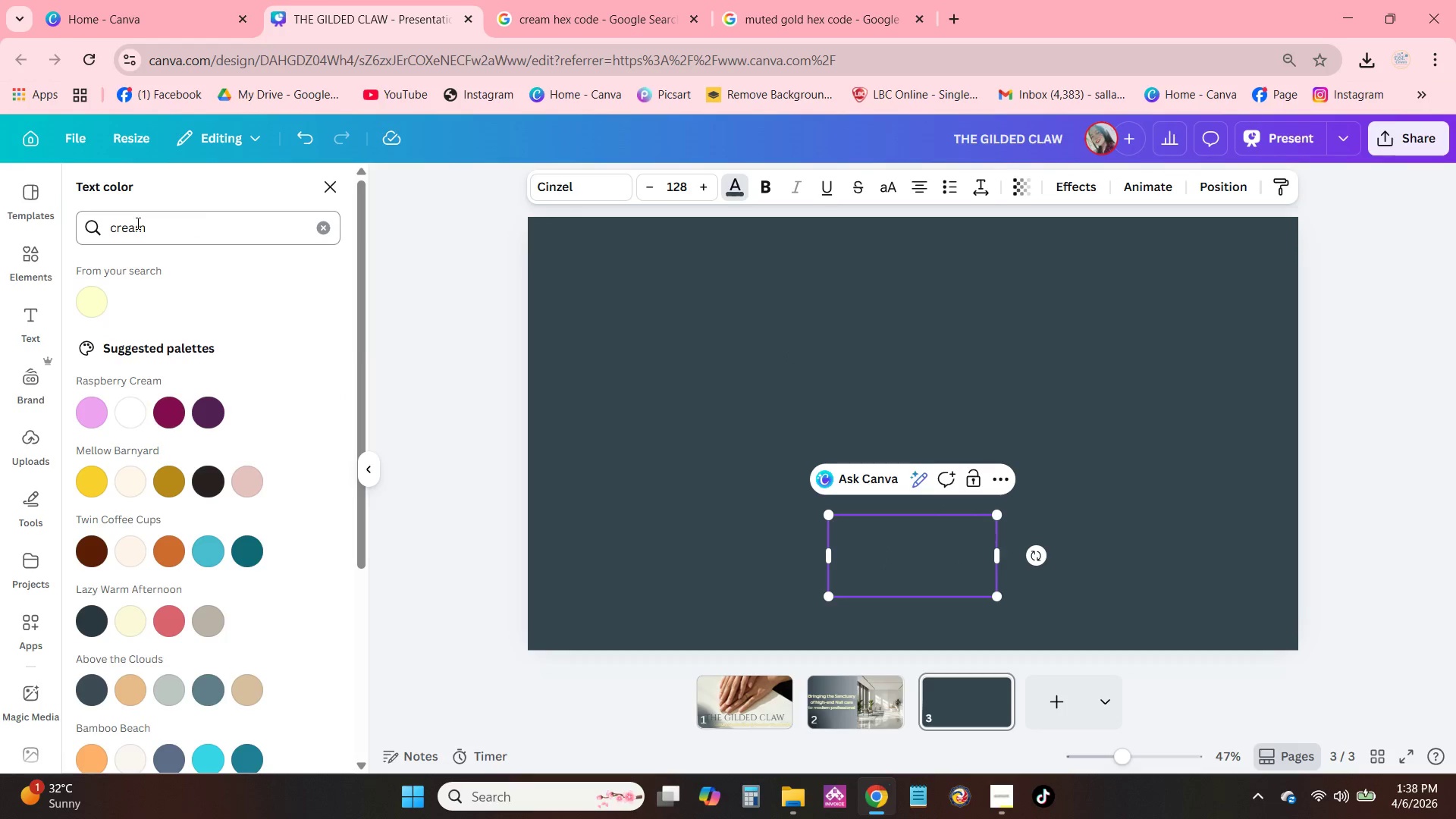 
left_click_drag(start_coordinate=[168, 229], to_coordinate=[41, 218])
 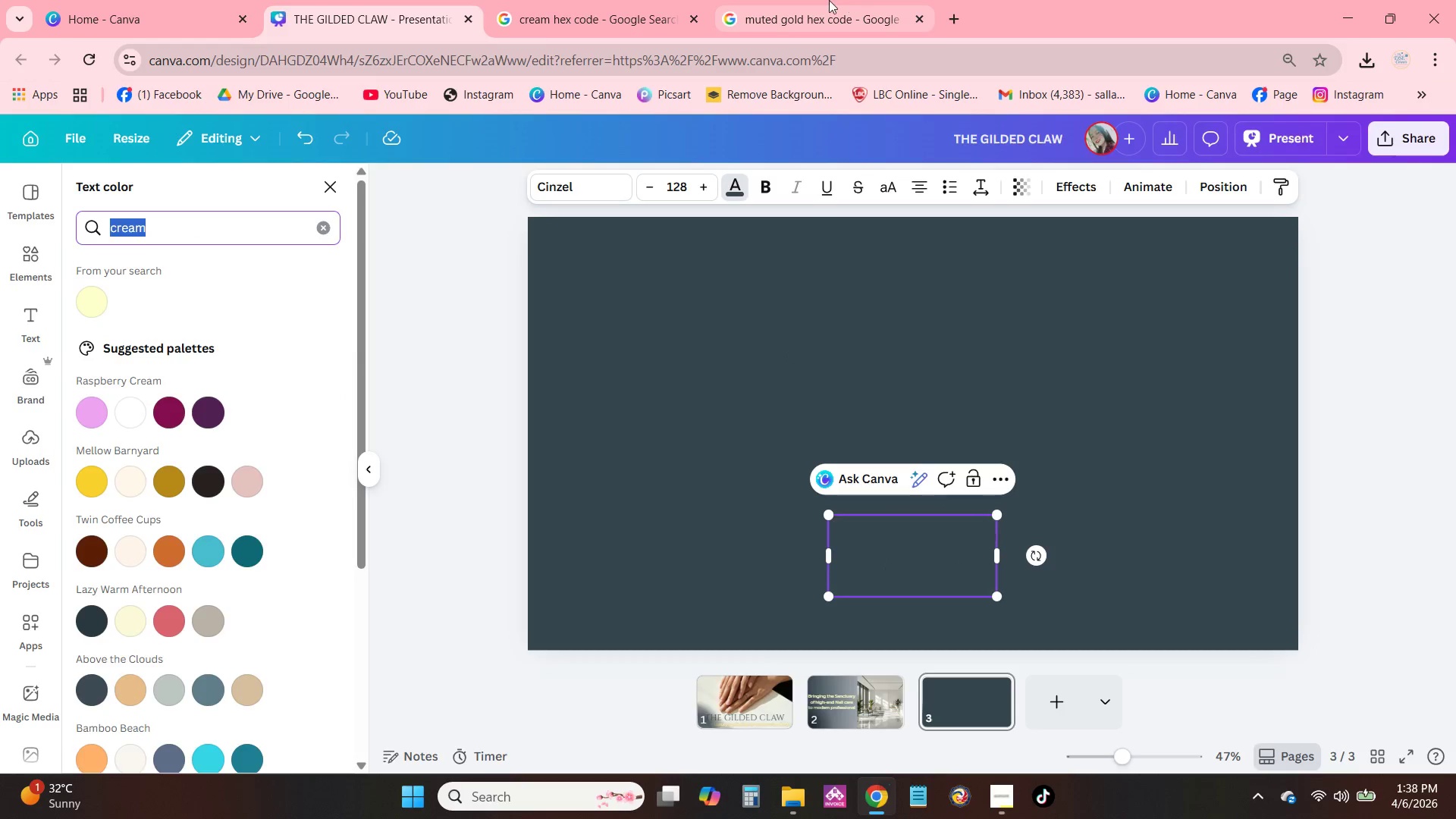 
left_click([827, 0])
 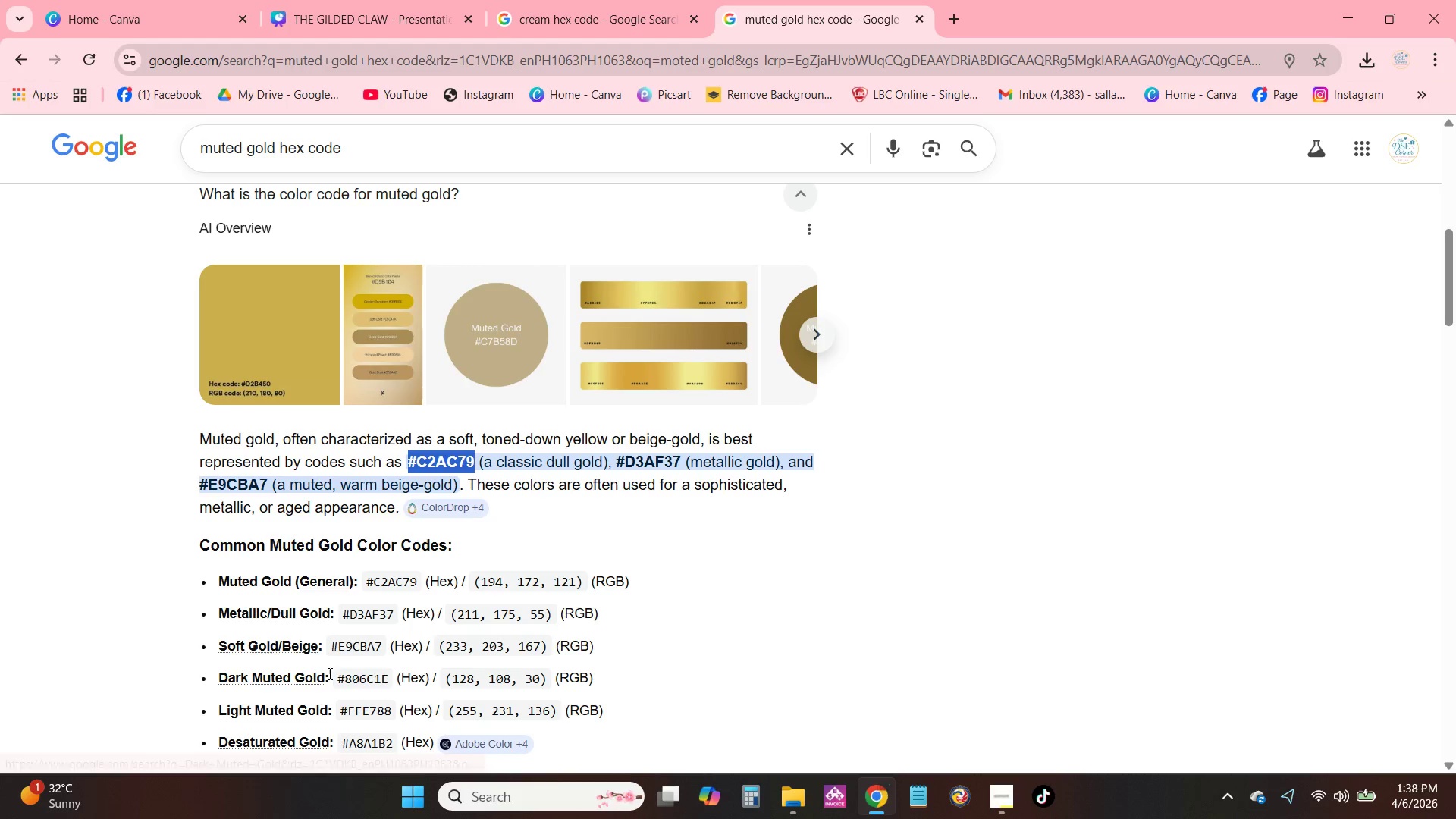 
wait(5.12)
 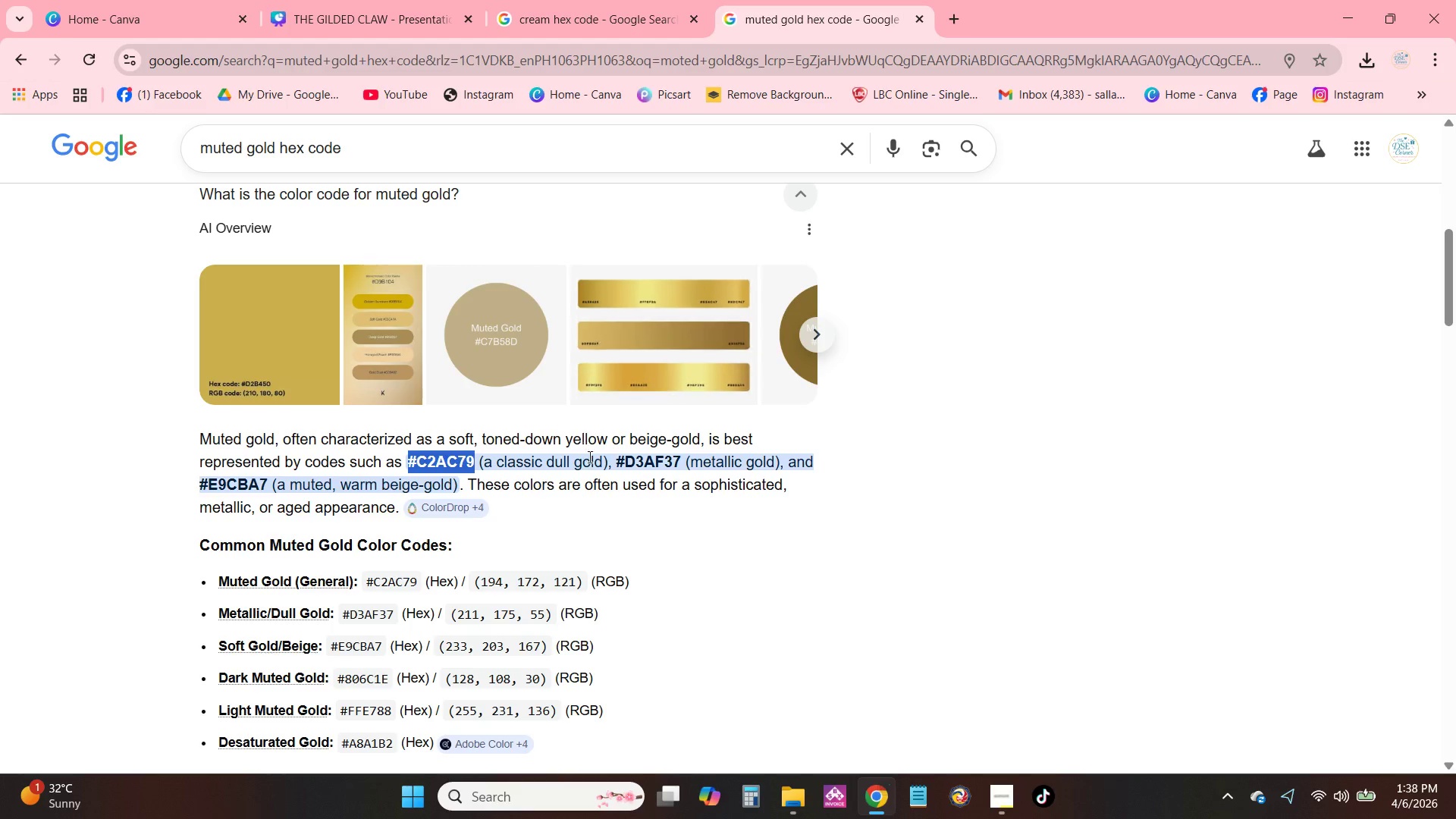 
scroll: coordinate [349, 697], scroll_direction: down, amount: 1.0
 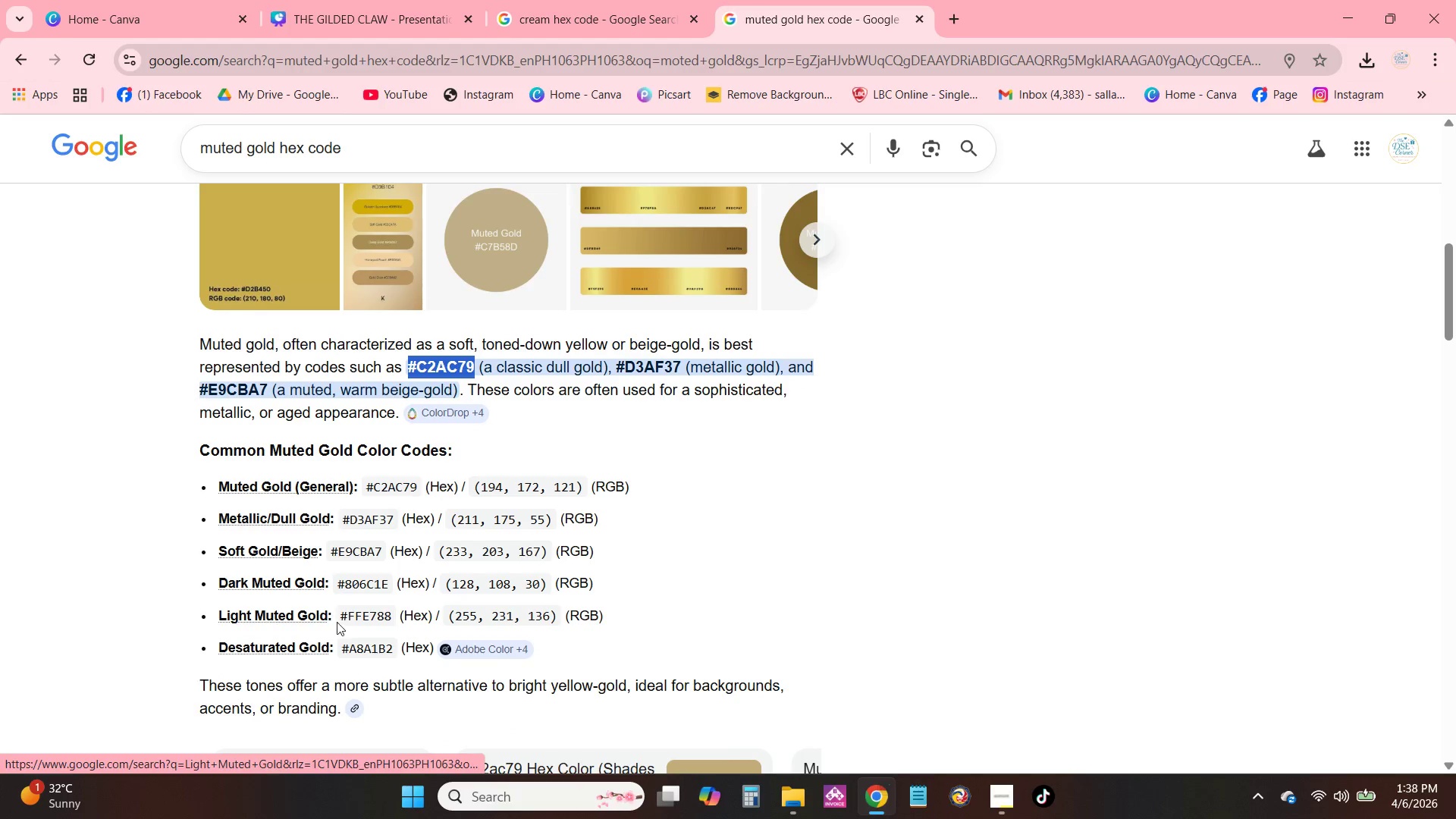 
left_click_drag(start_coordinate=[341, 614], to_coordinate=[393, 616])
 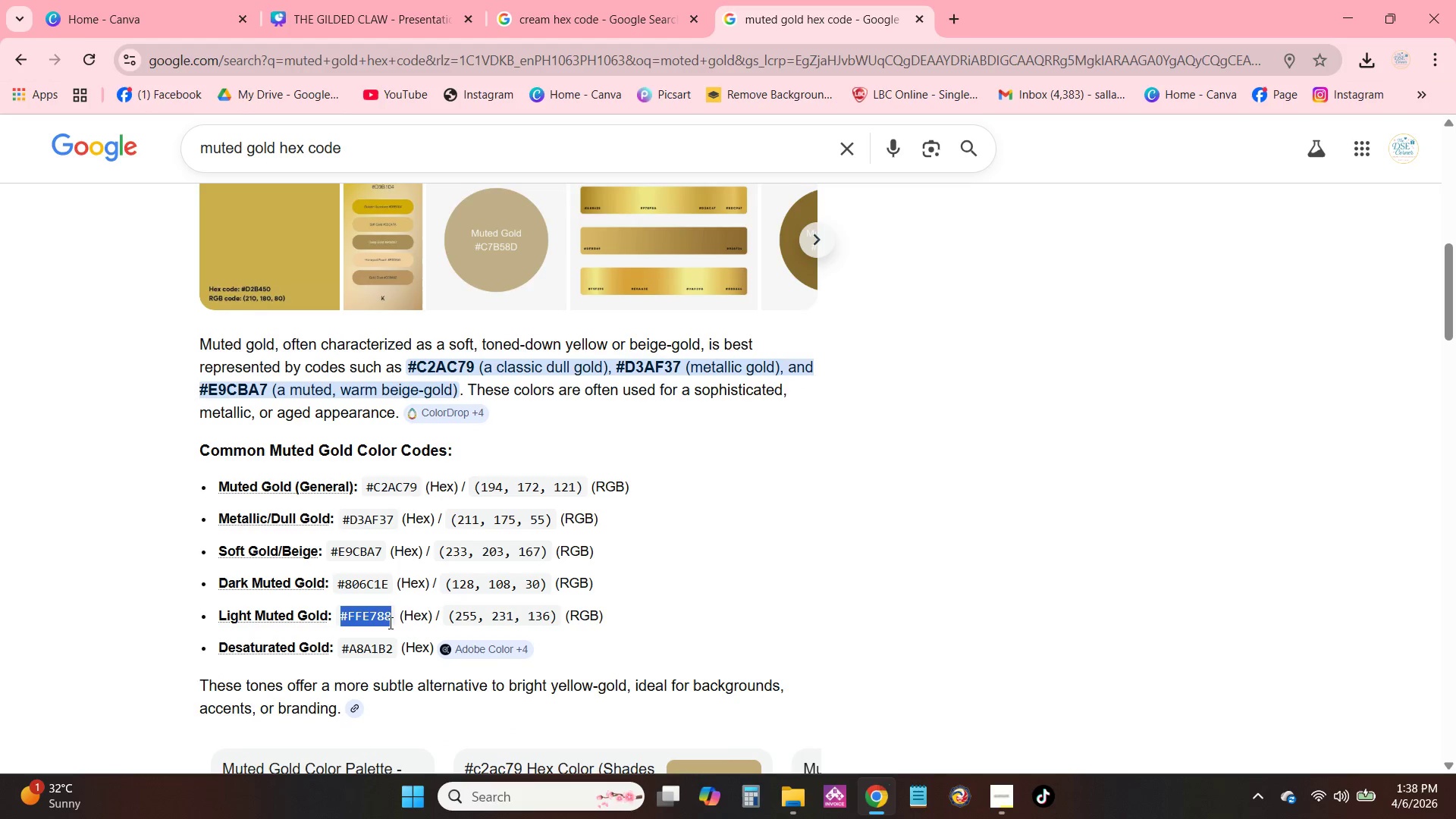 
key(Control+C)
 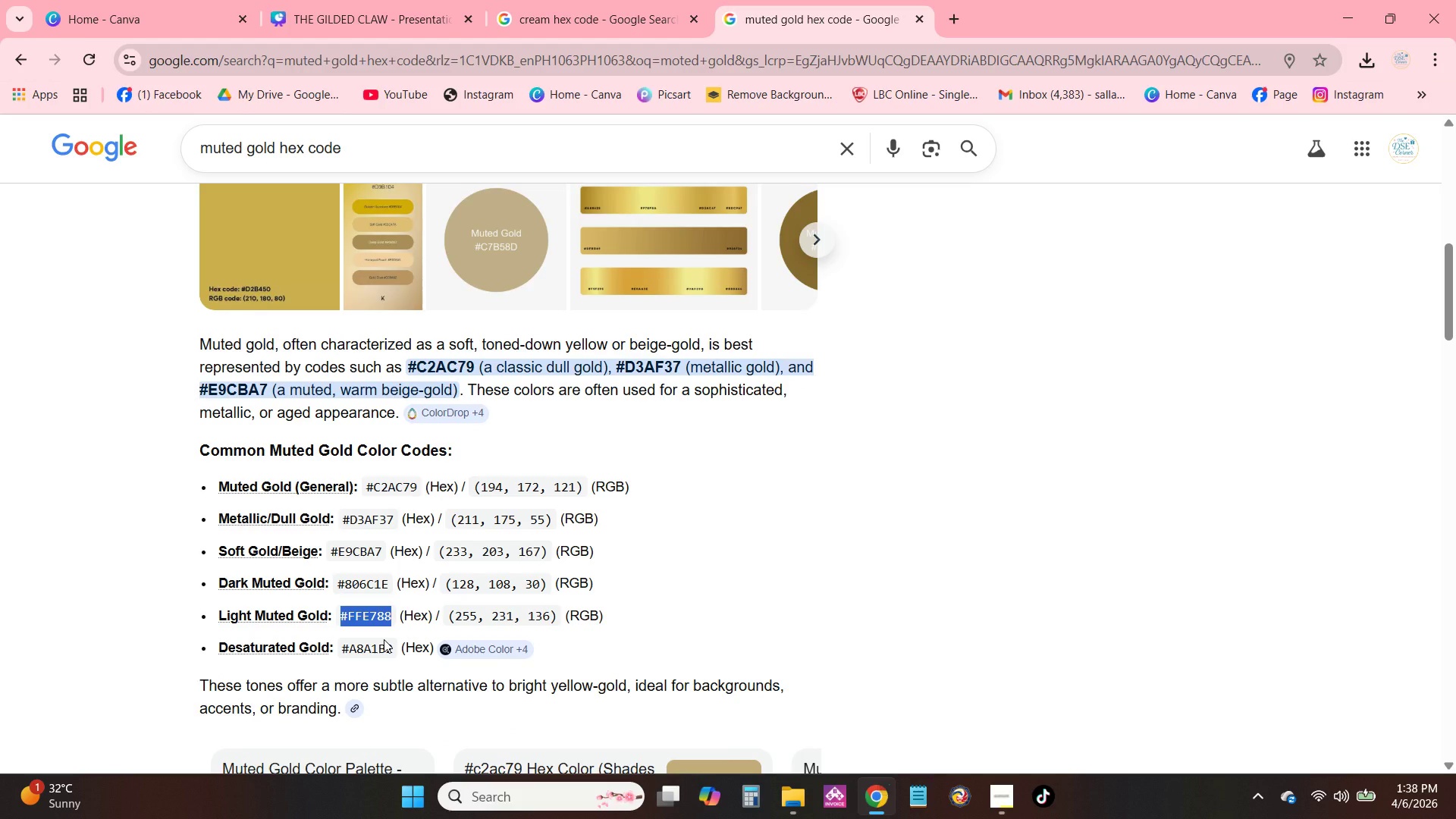 
hold_key(key=AltLeft, duration=0.59)
 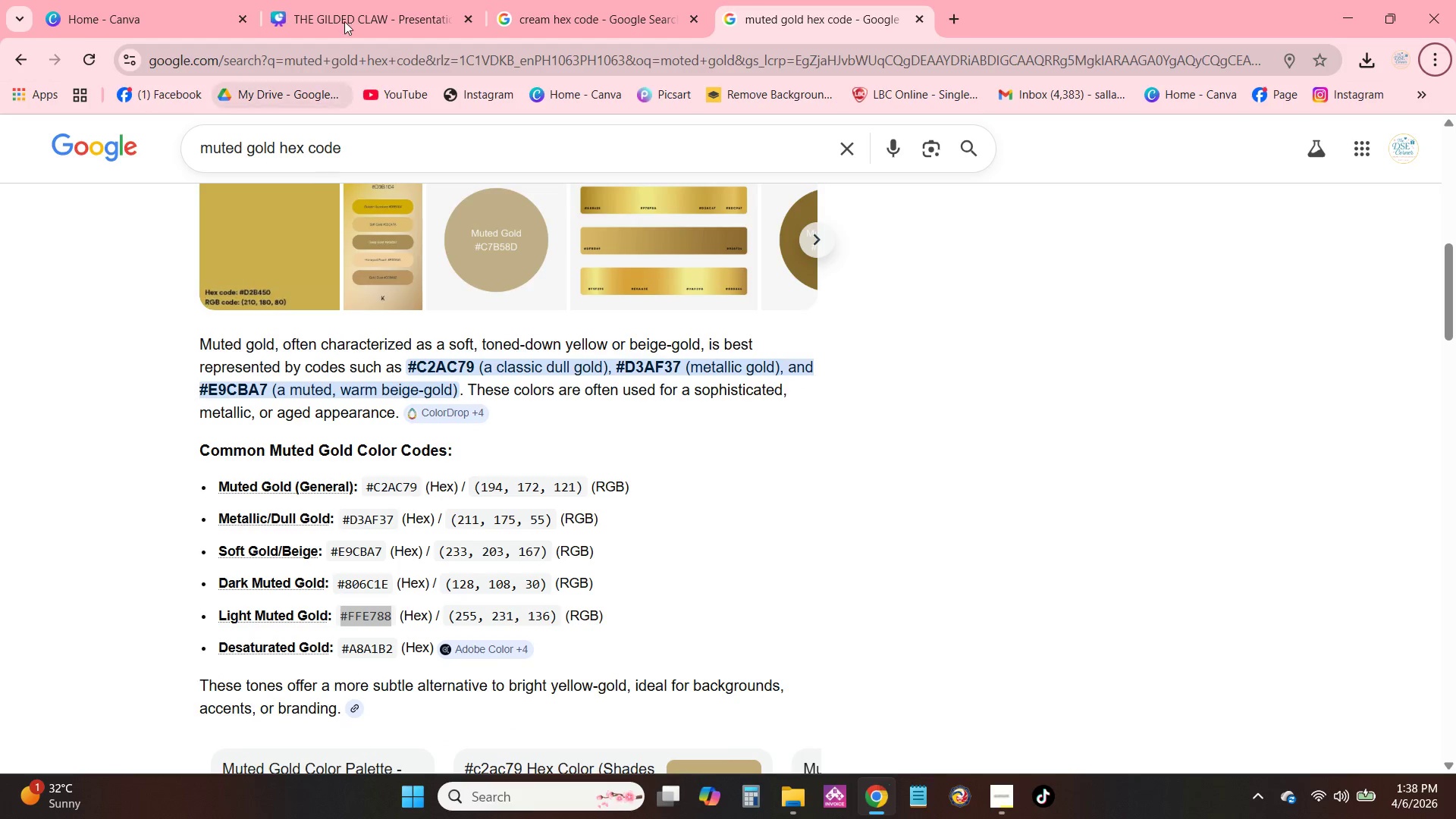 
left_click([365, 0])
 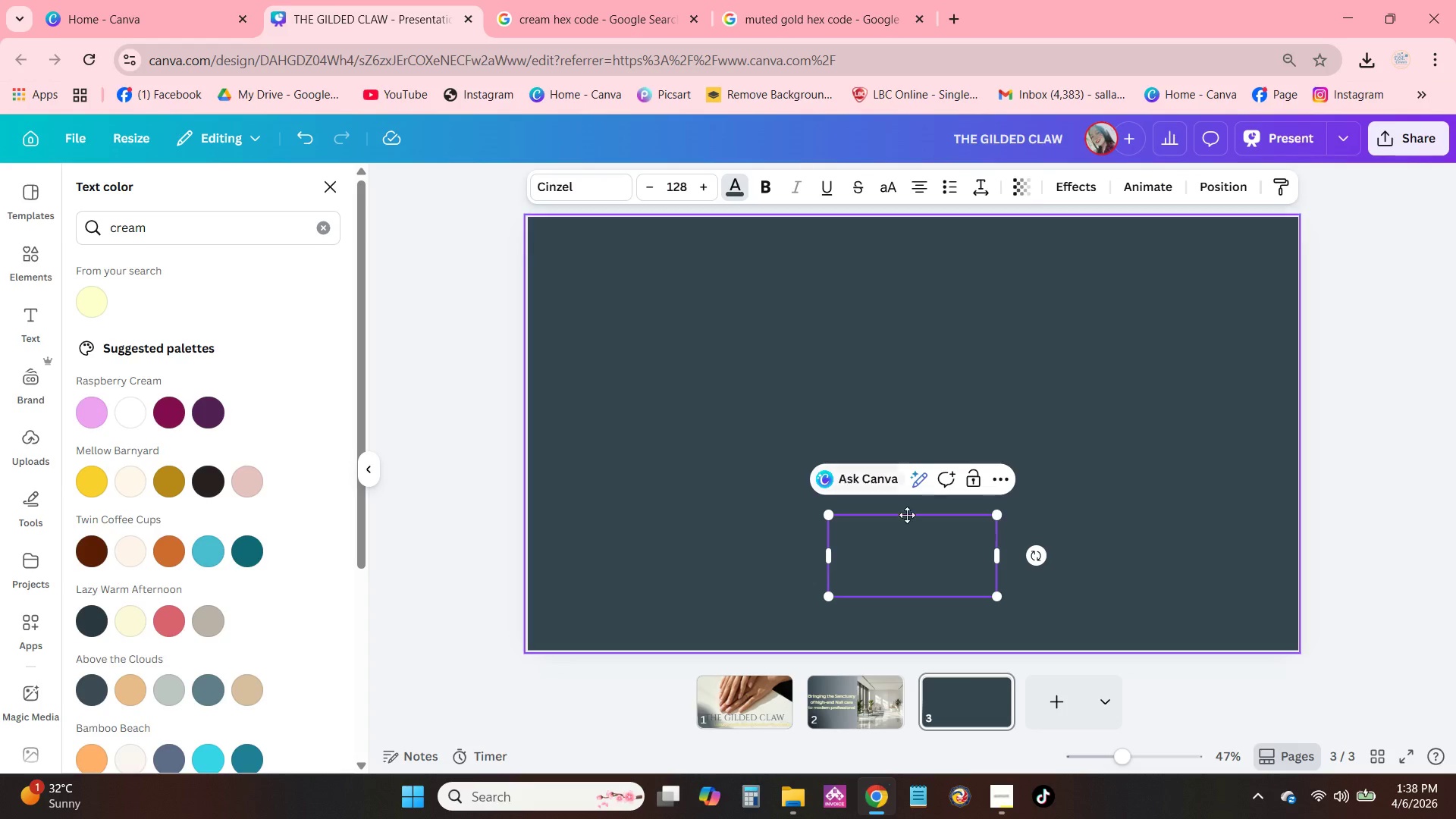 
left_click([902, 555])
 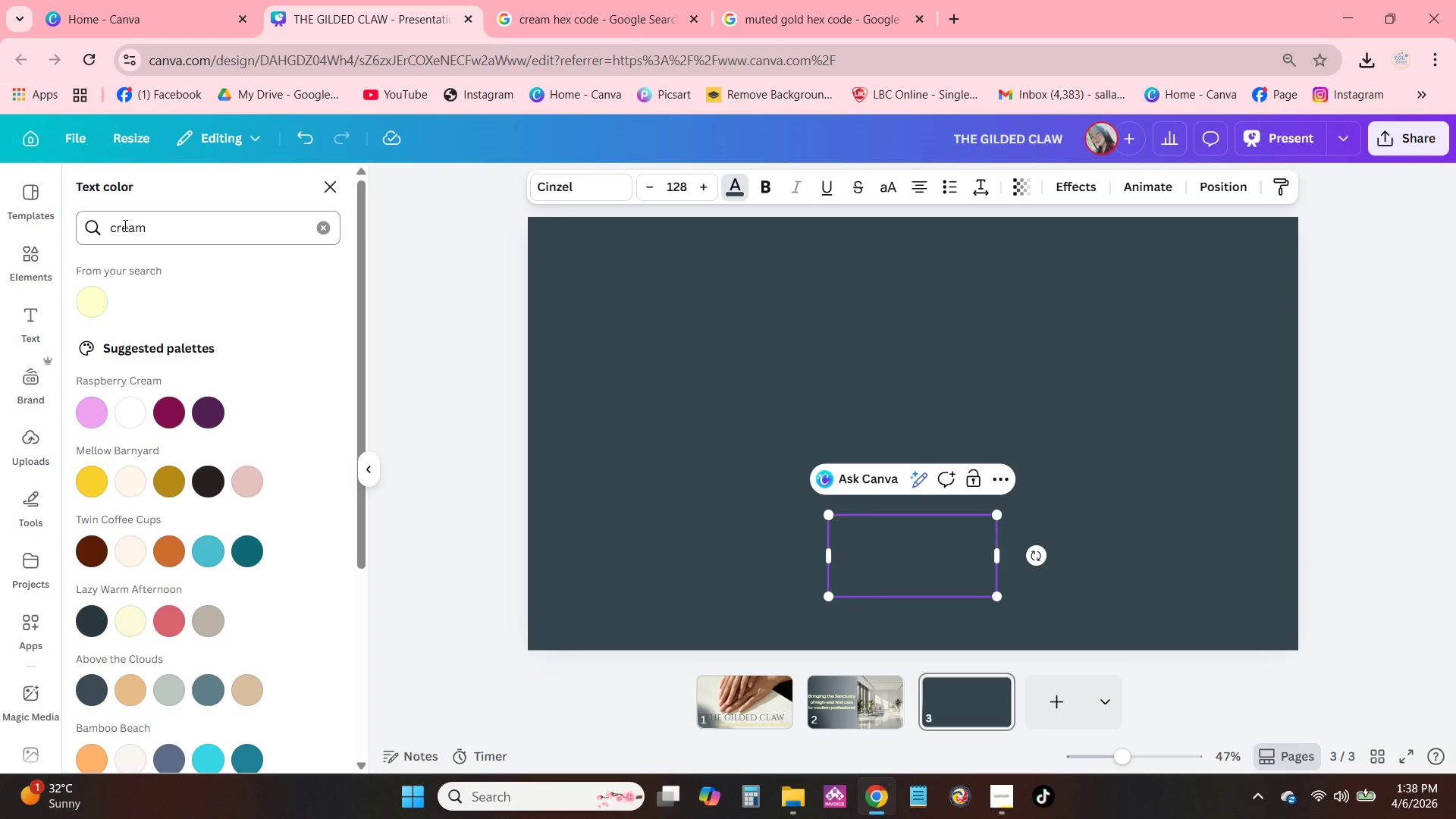 
left_click([318, 234])
 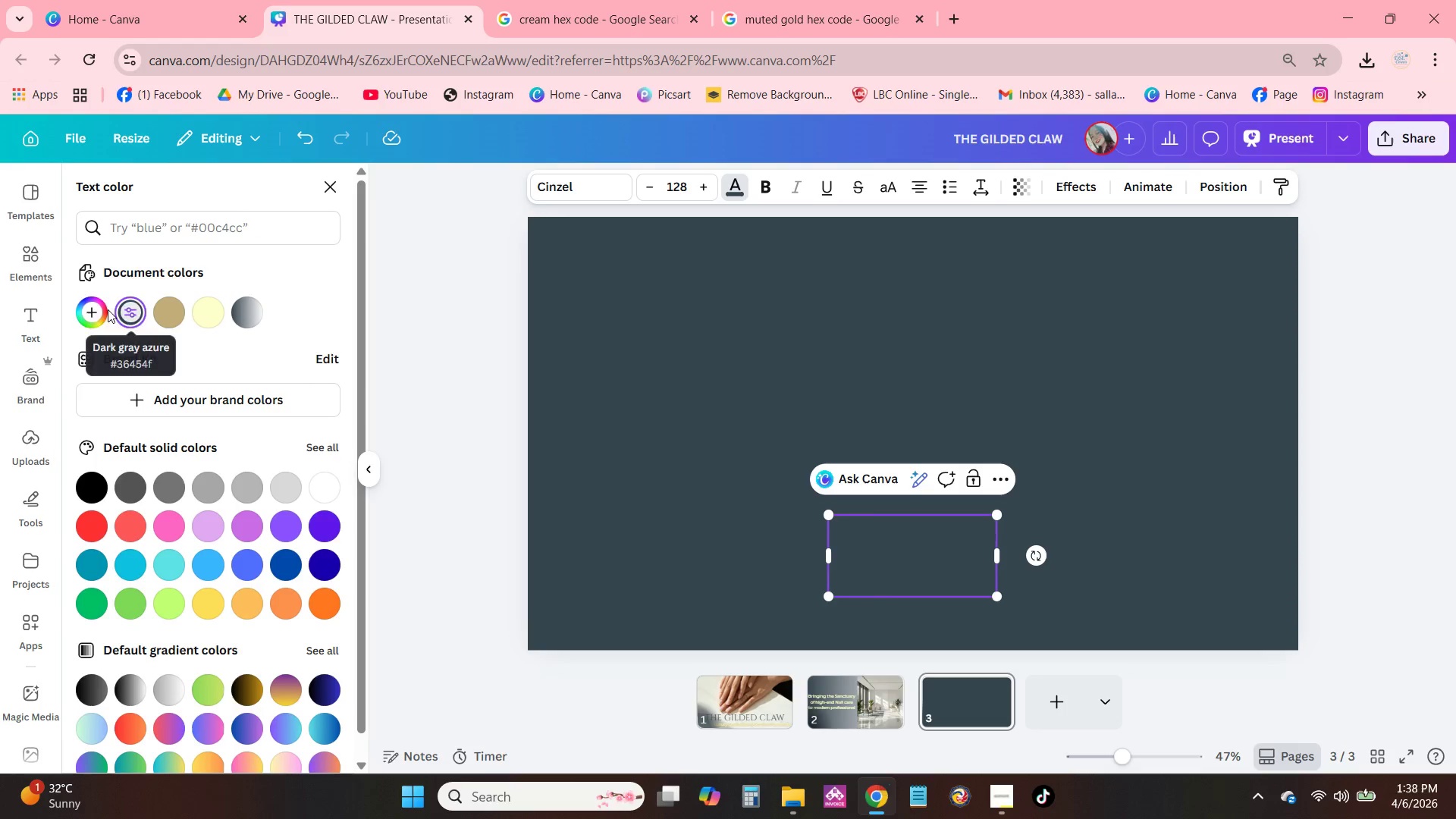 
left_click([99, 306])
 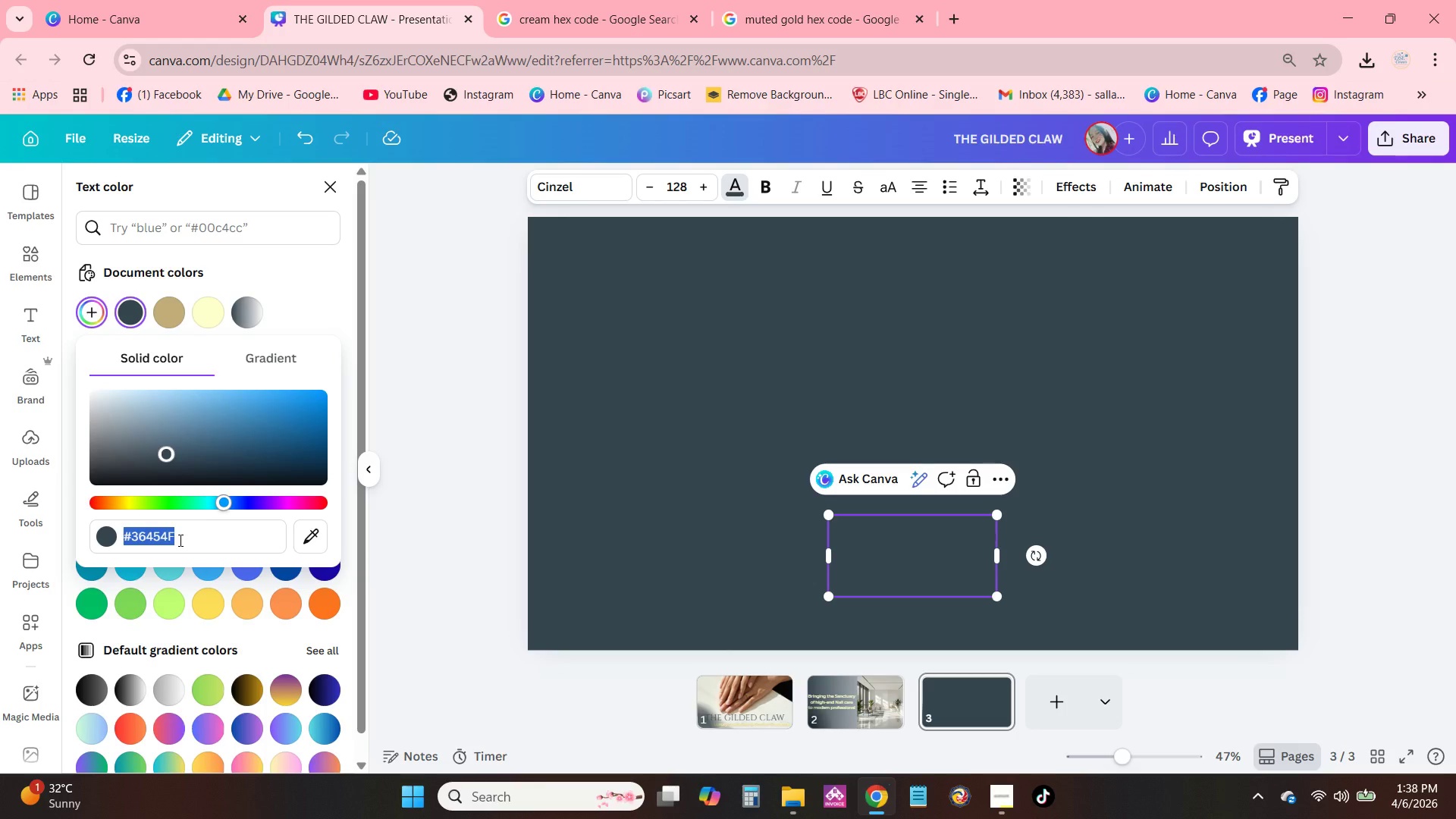 
key(Control+V)
 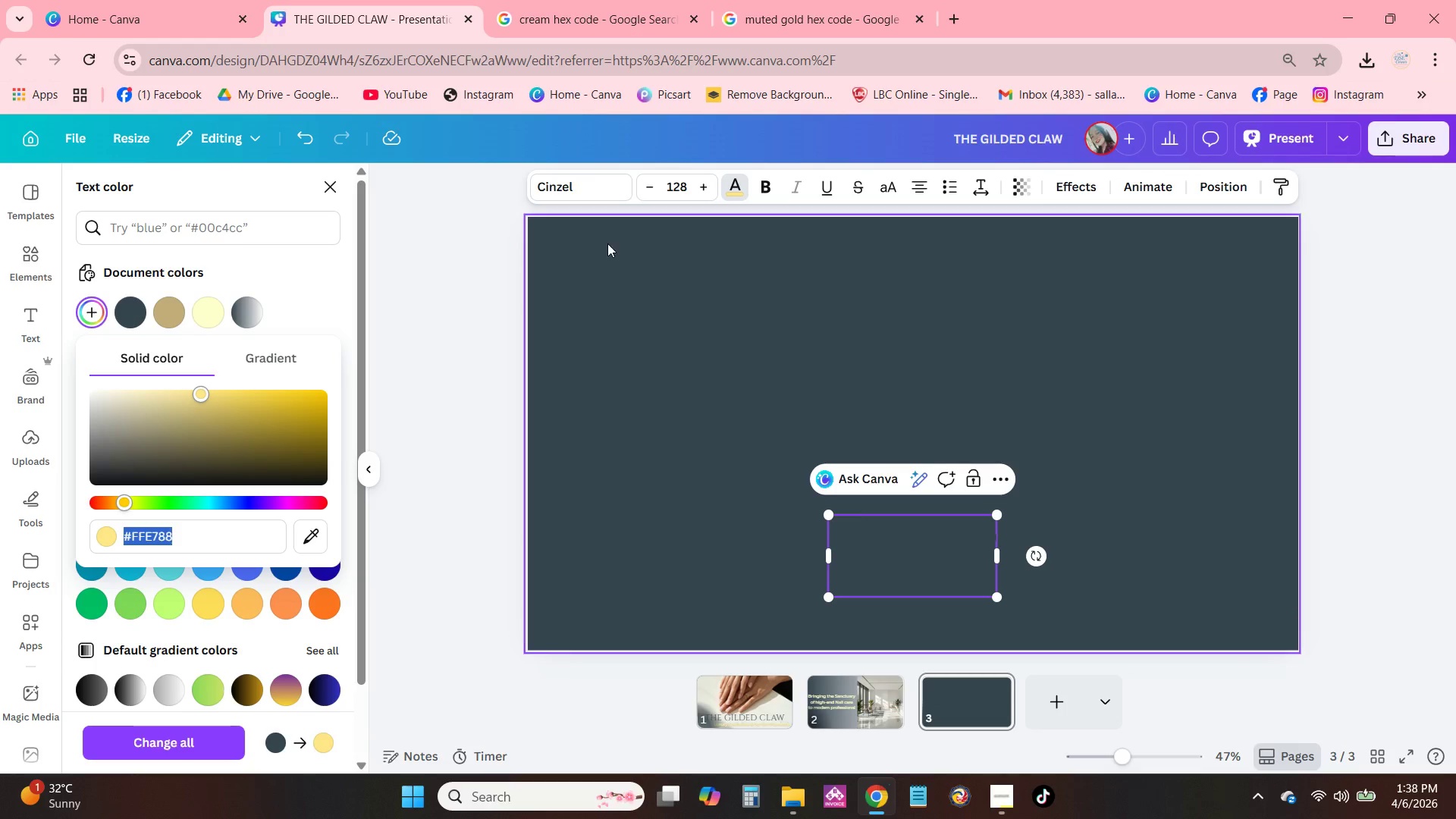 
left_click([730, 183])
 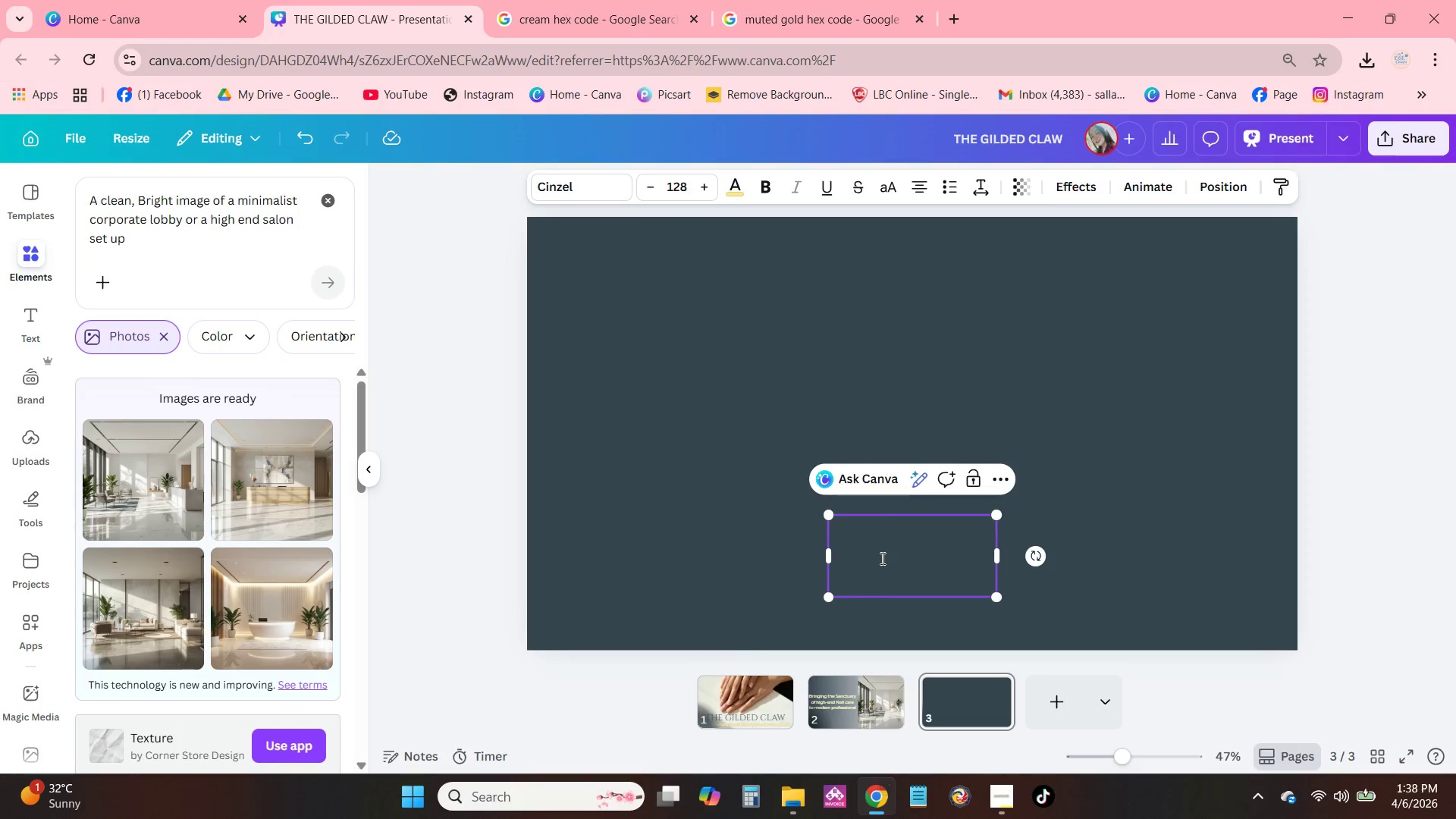 
double_click([880, 559])
 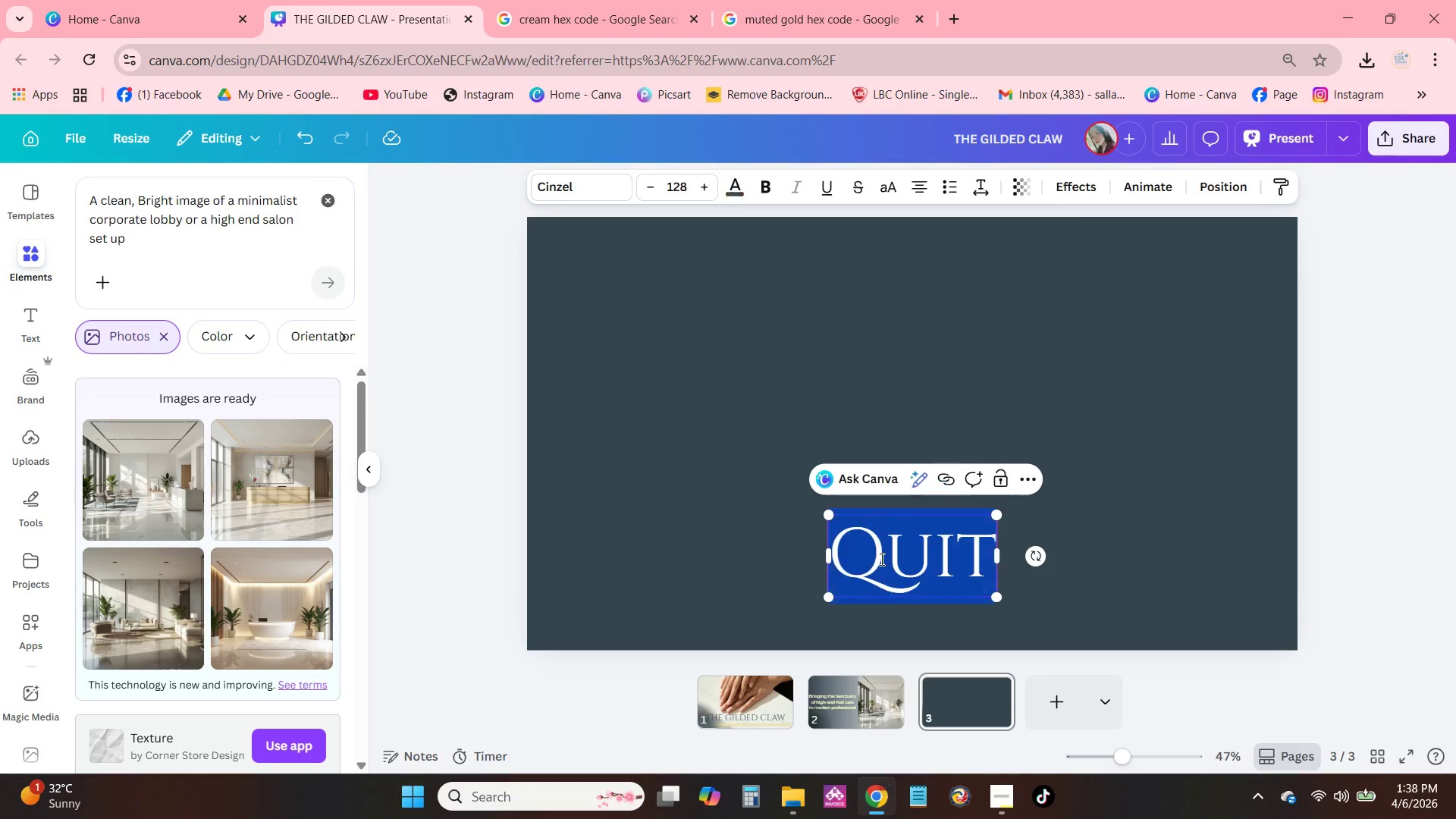 
triple_click([880, 559])
 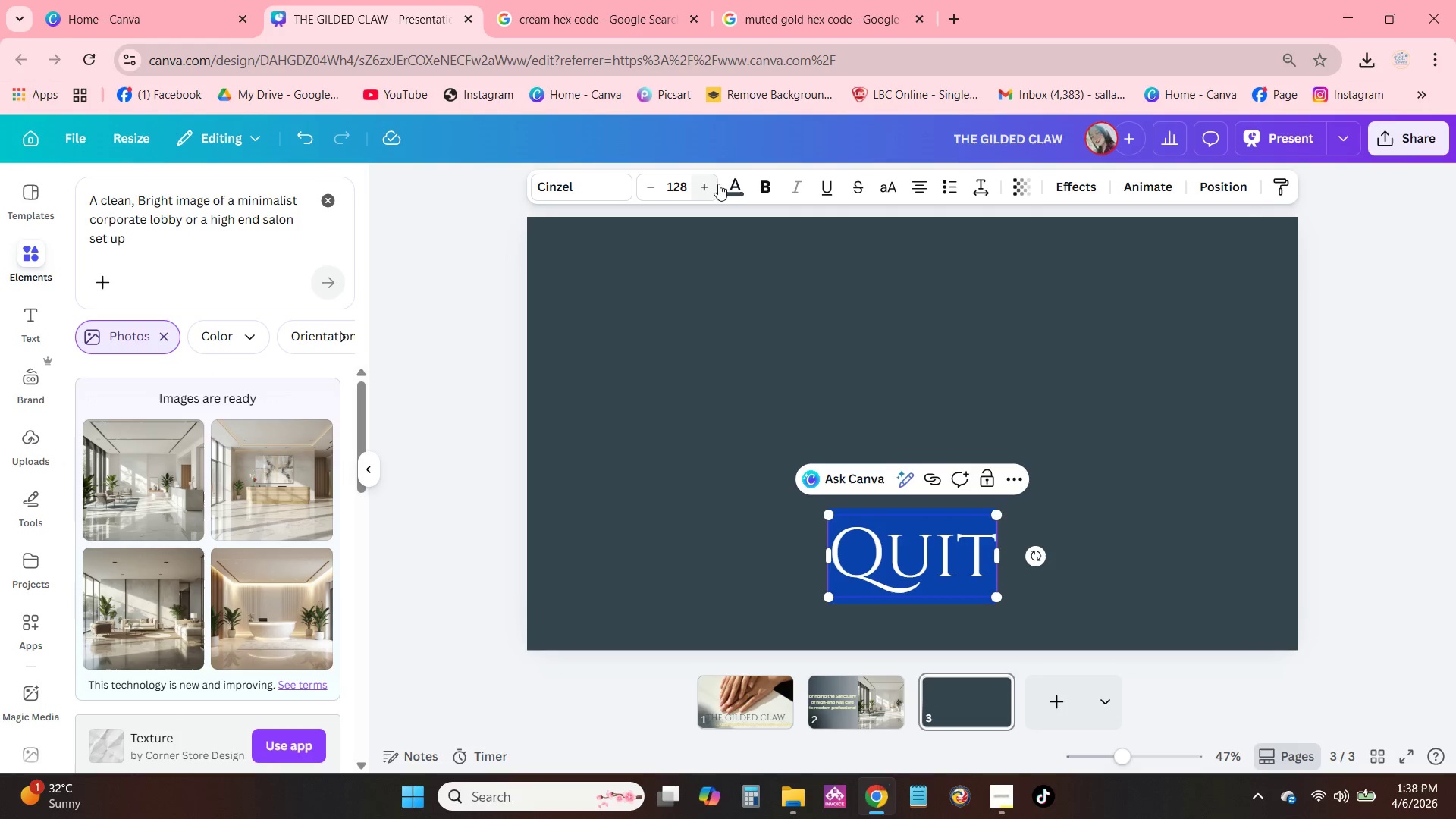 
left_click([736, 187])
 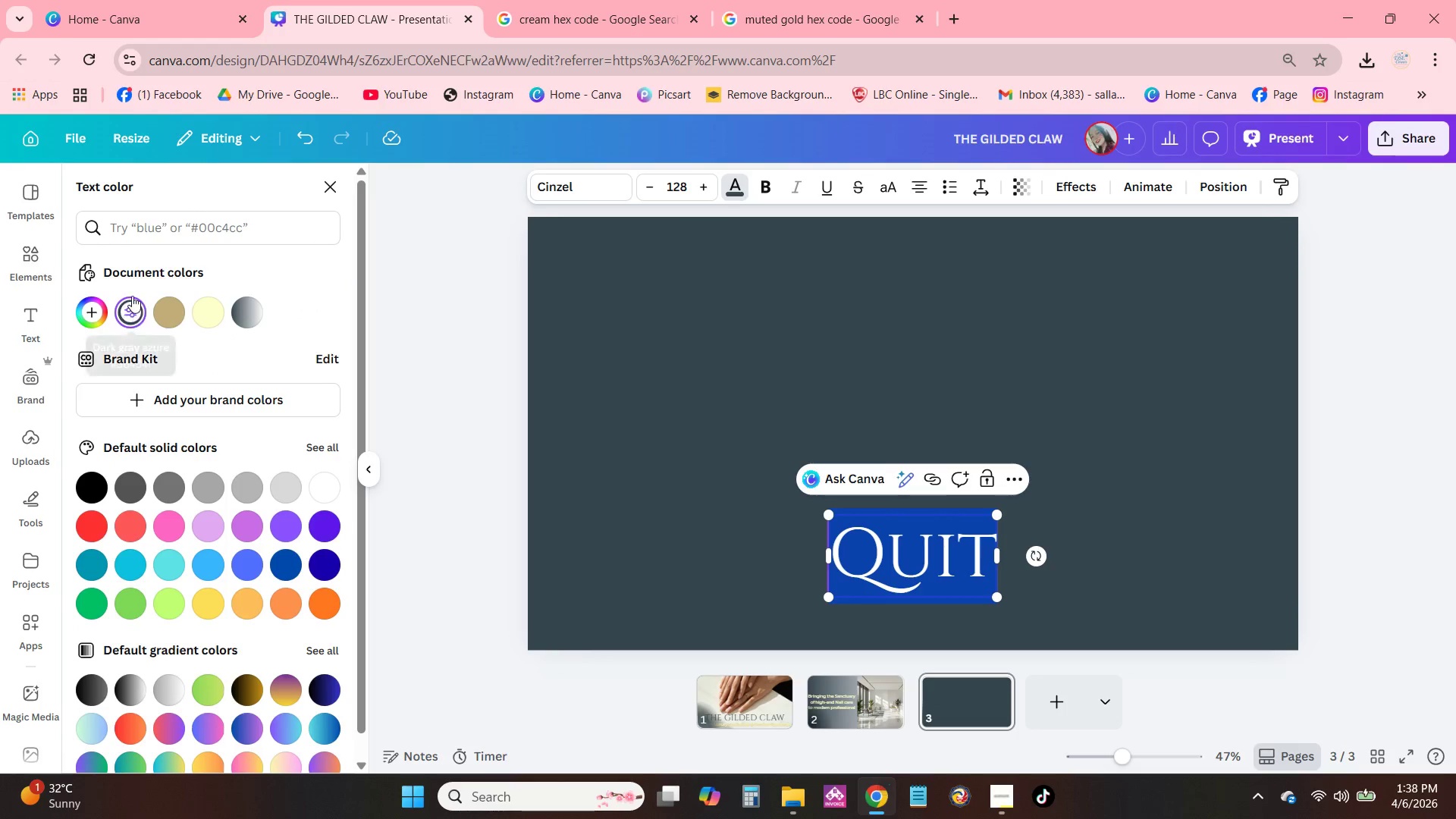 
left_click([93, 309])
 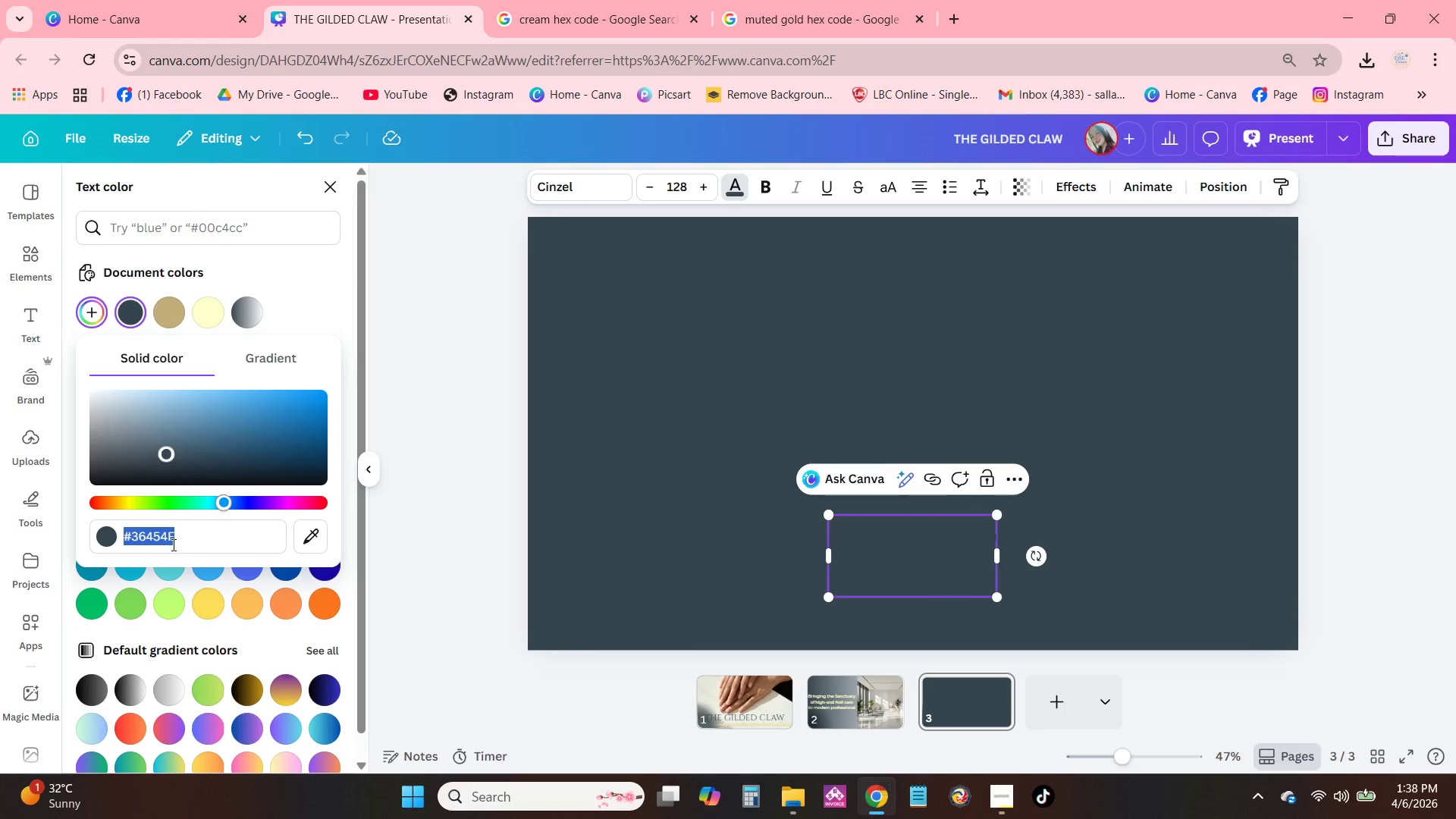 
key(Control+V)
 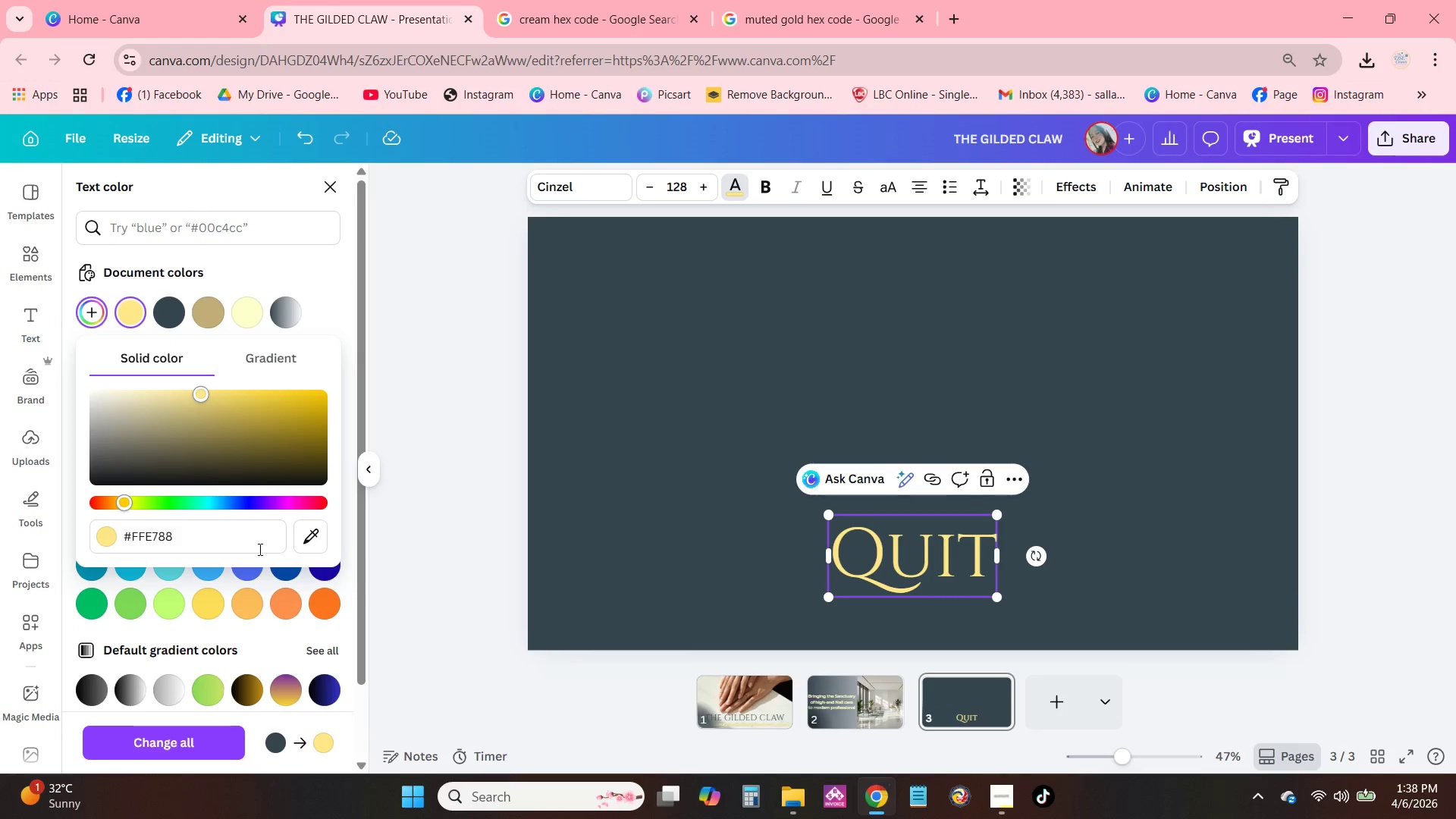 
key(NumpadEnter)
 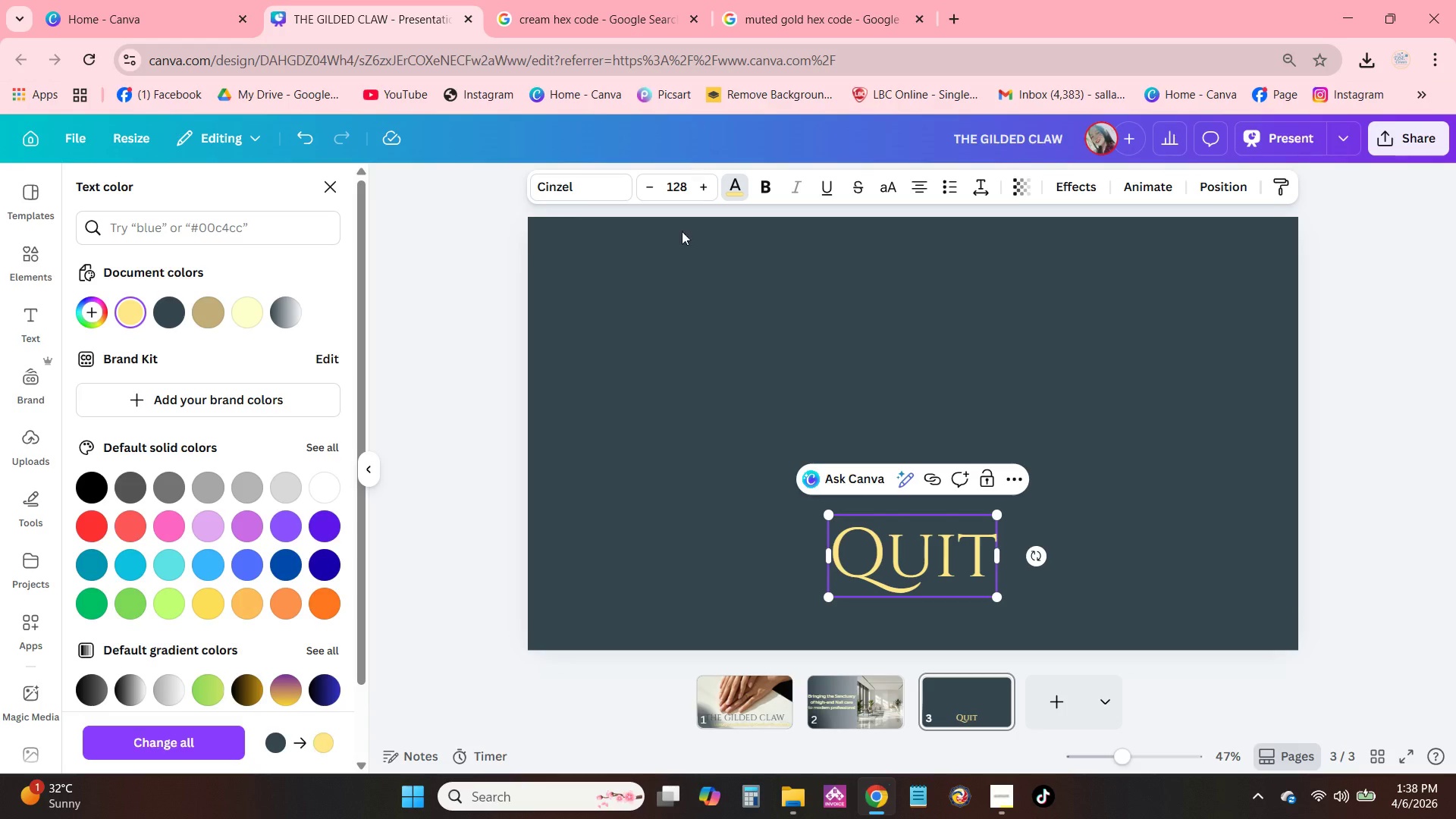 
left_click([839, 707])
 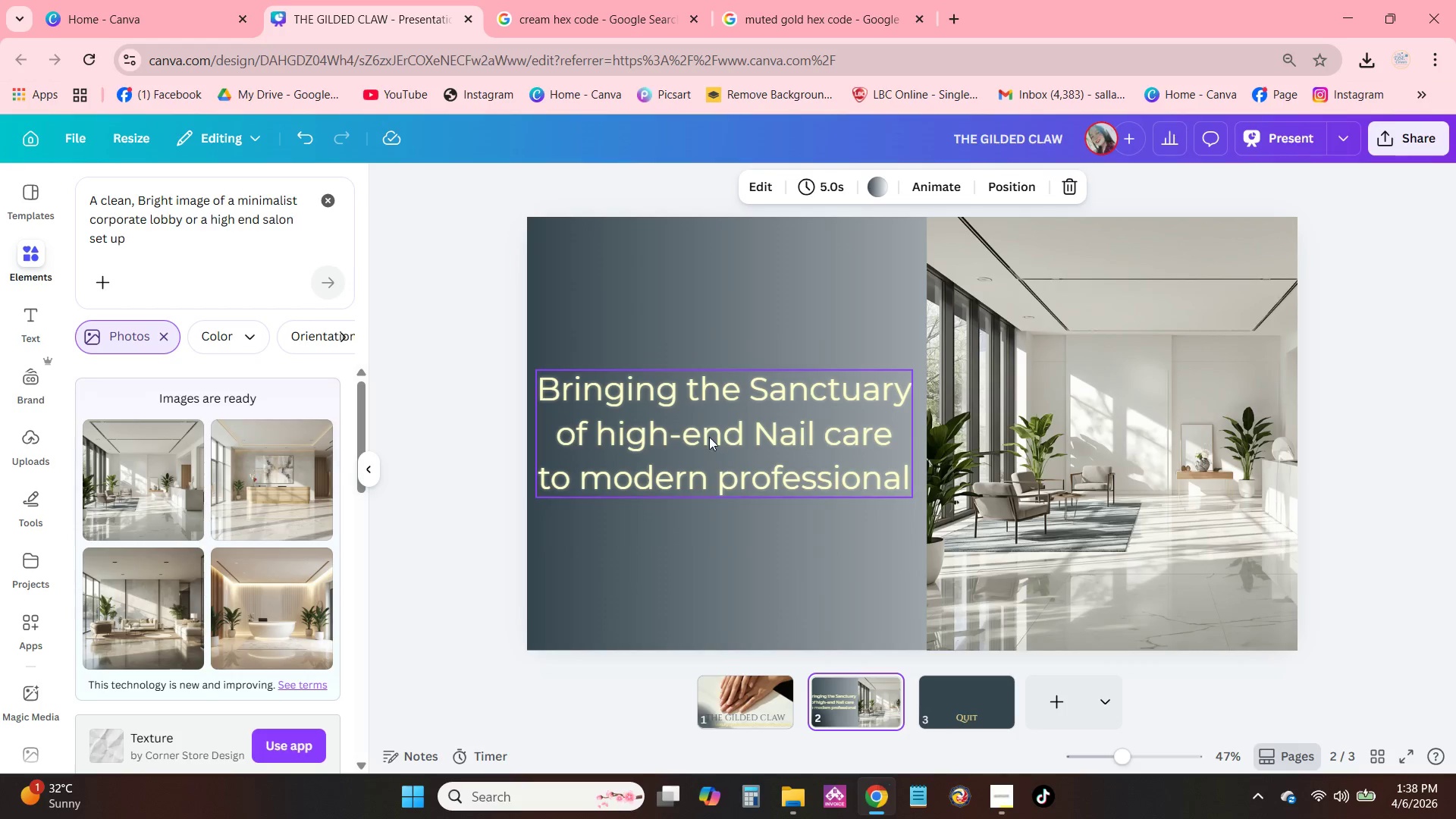 
double_click([708, 436])
 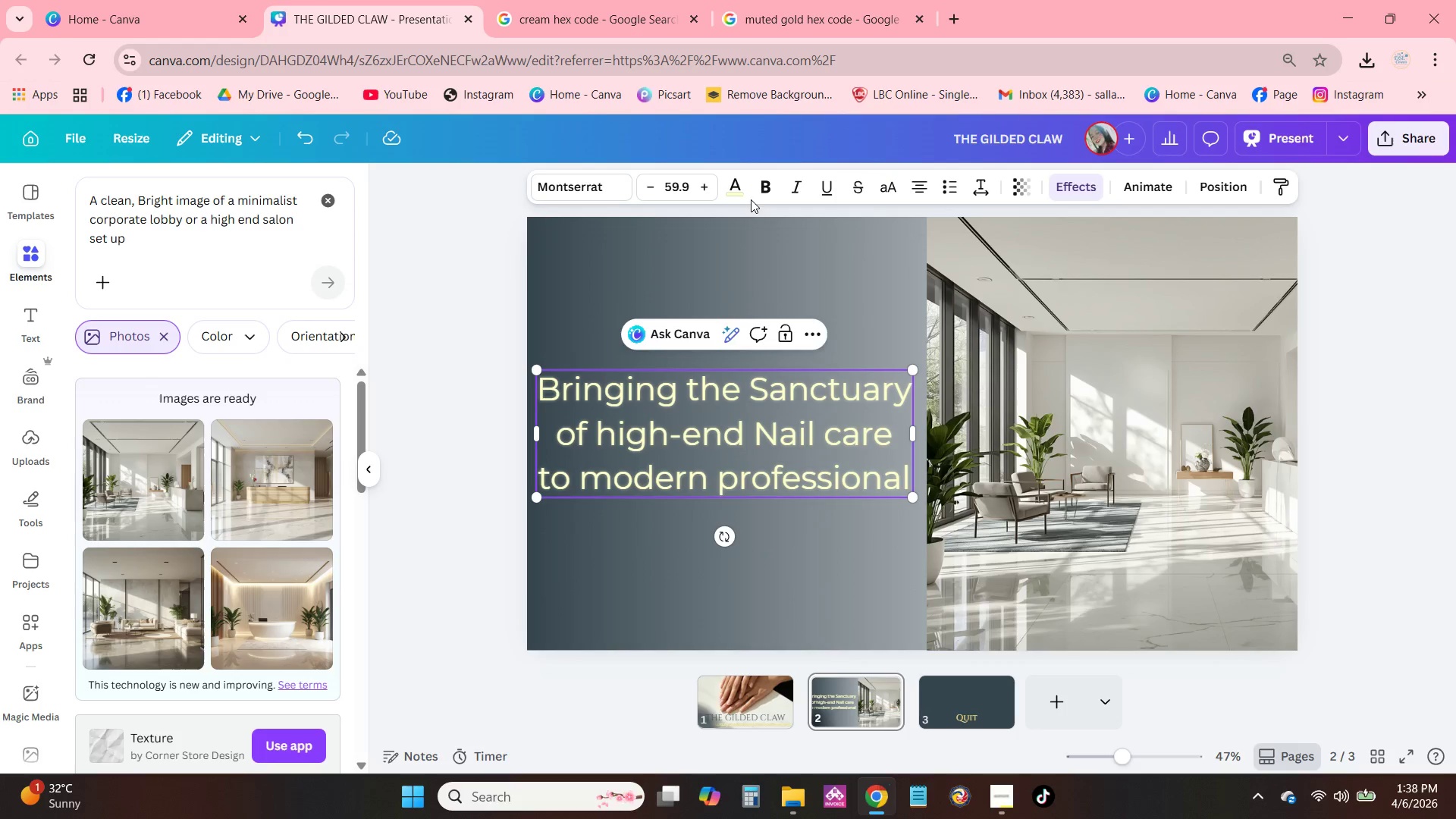 
left_click([739, 190])
 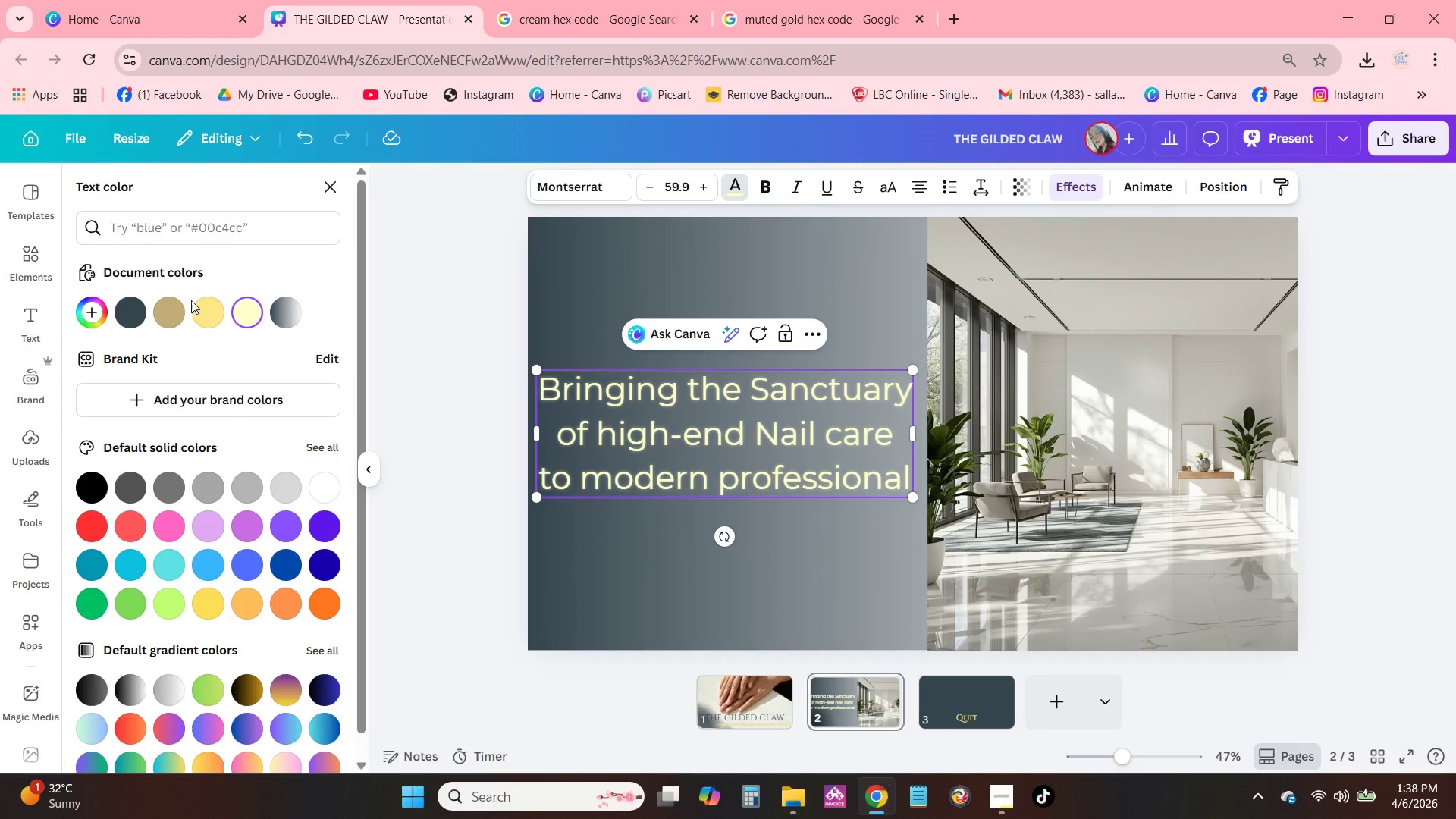 
left_click([209, 307])
 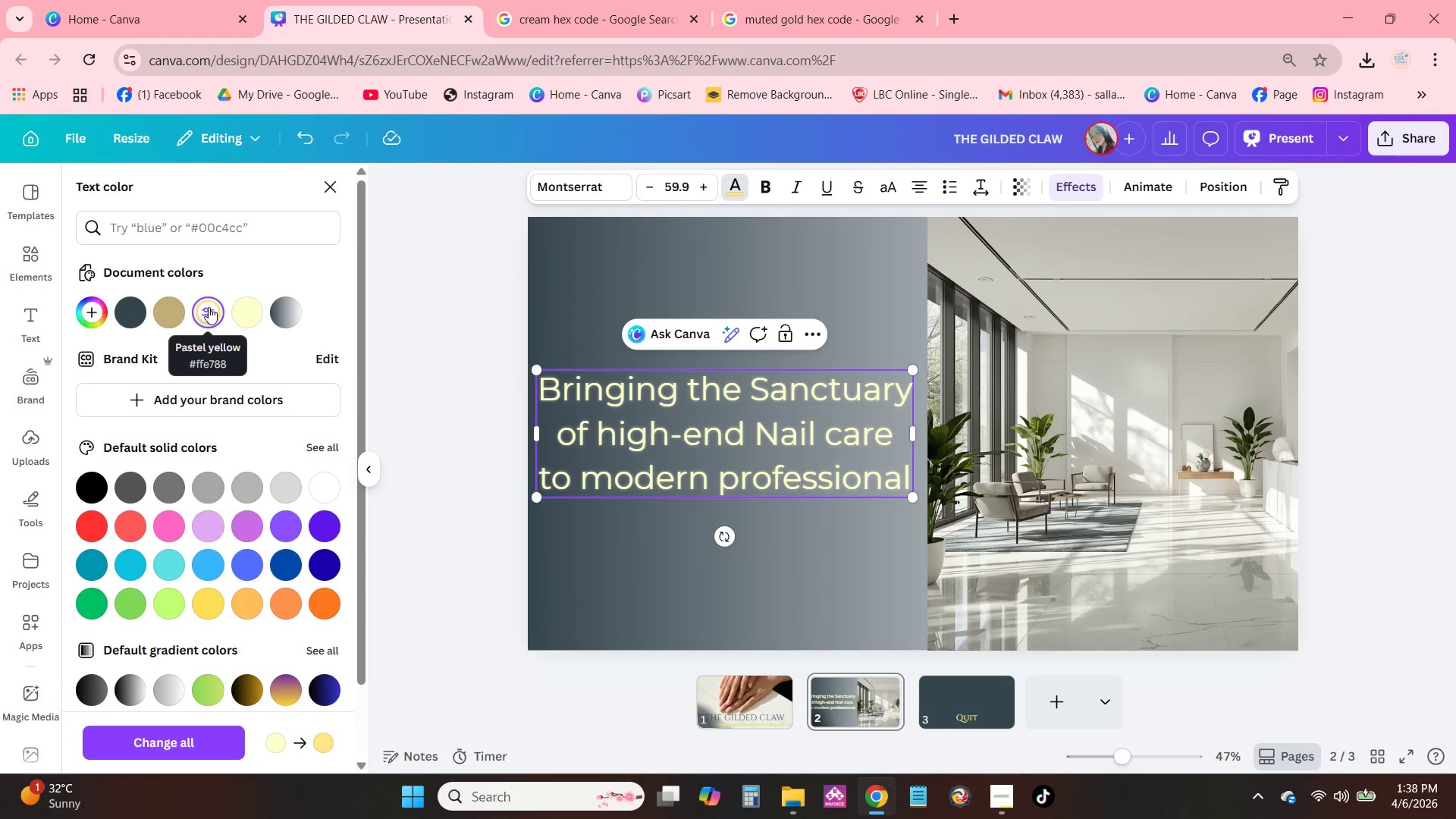 
left_click([209, 309])
 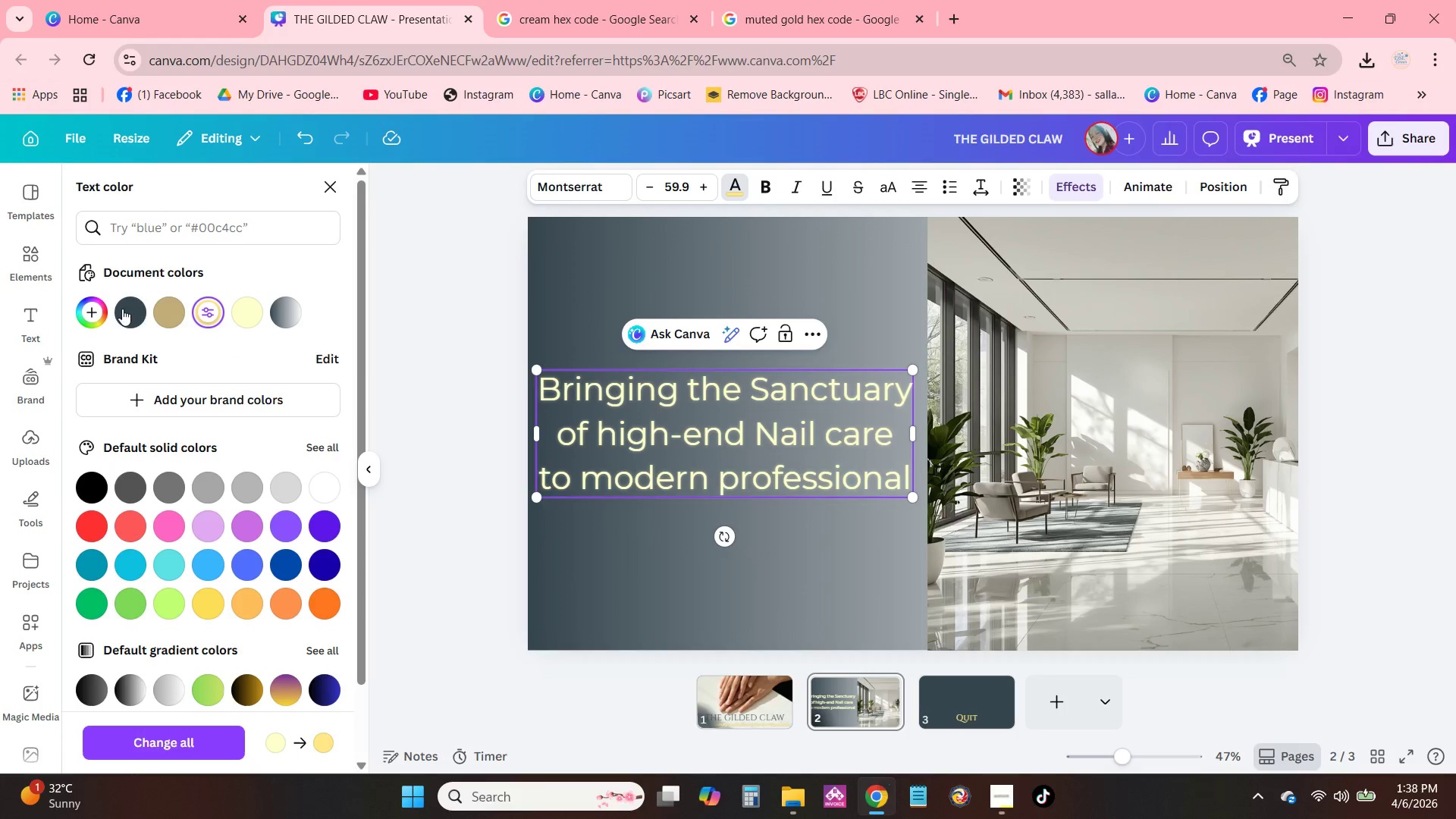 
left_click([102, 311])
 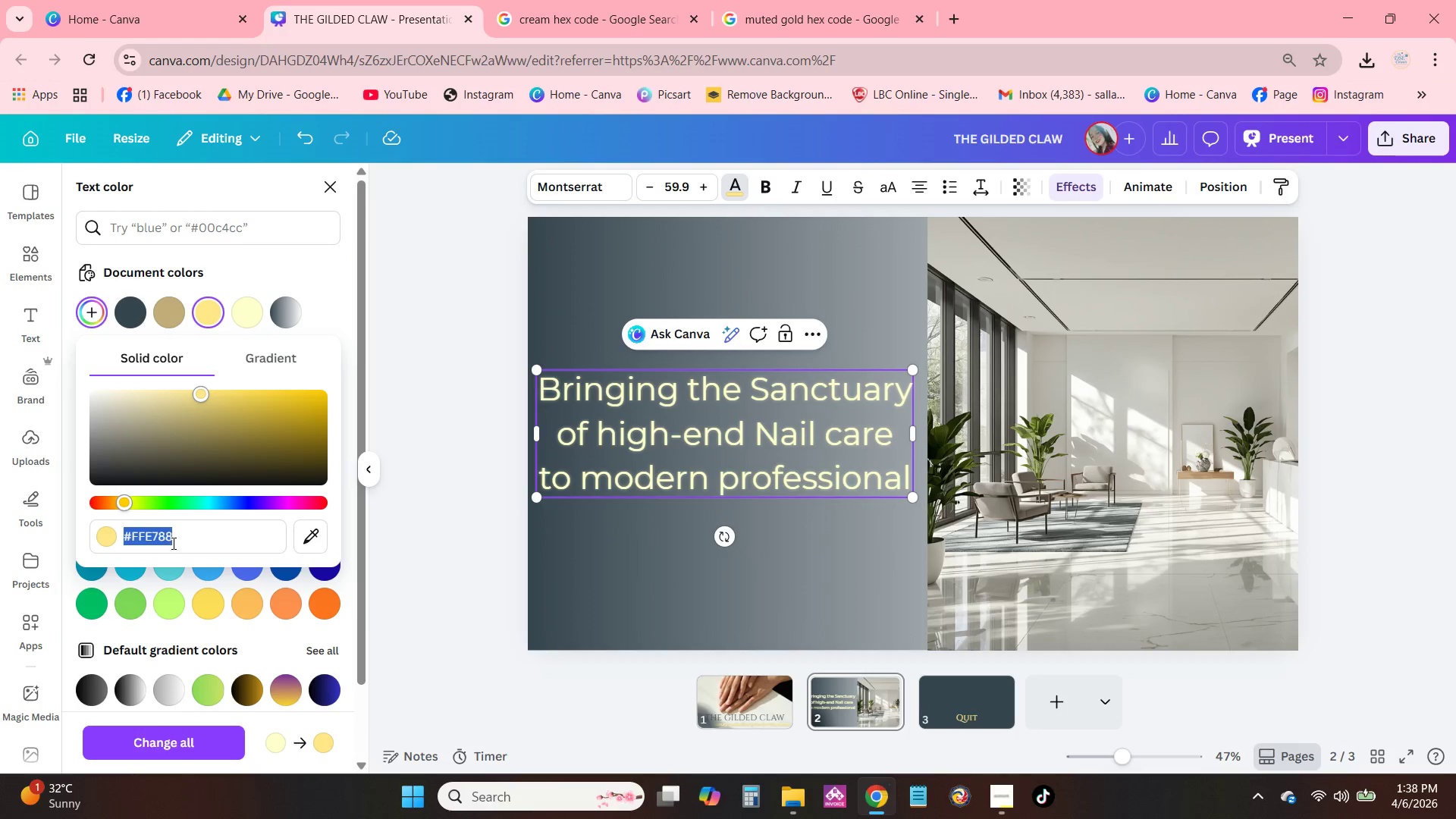 
double_click([172, 543])
 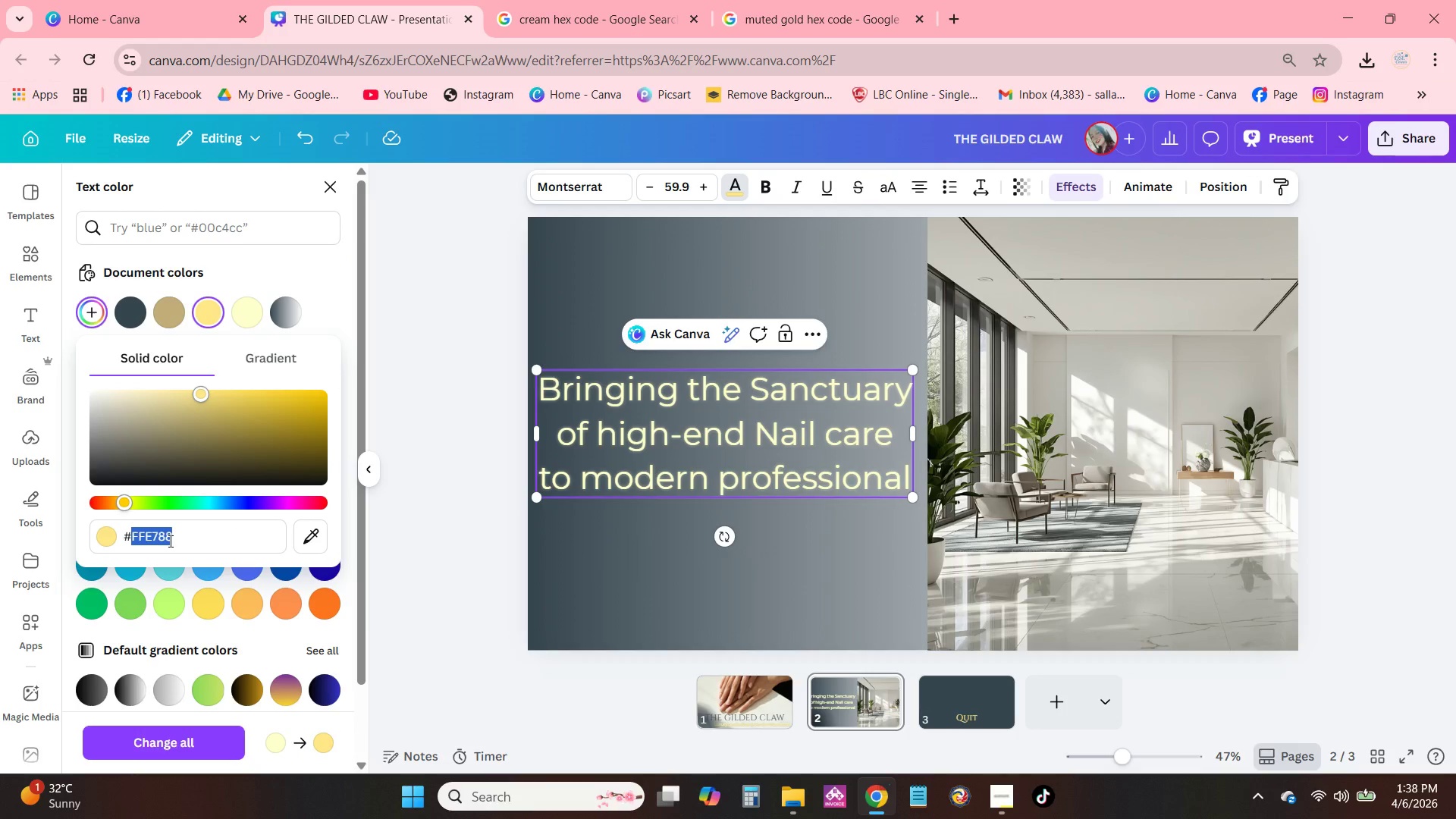 
key(Control+V)
 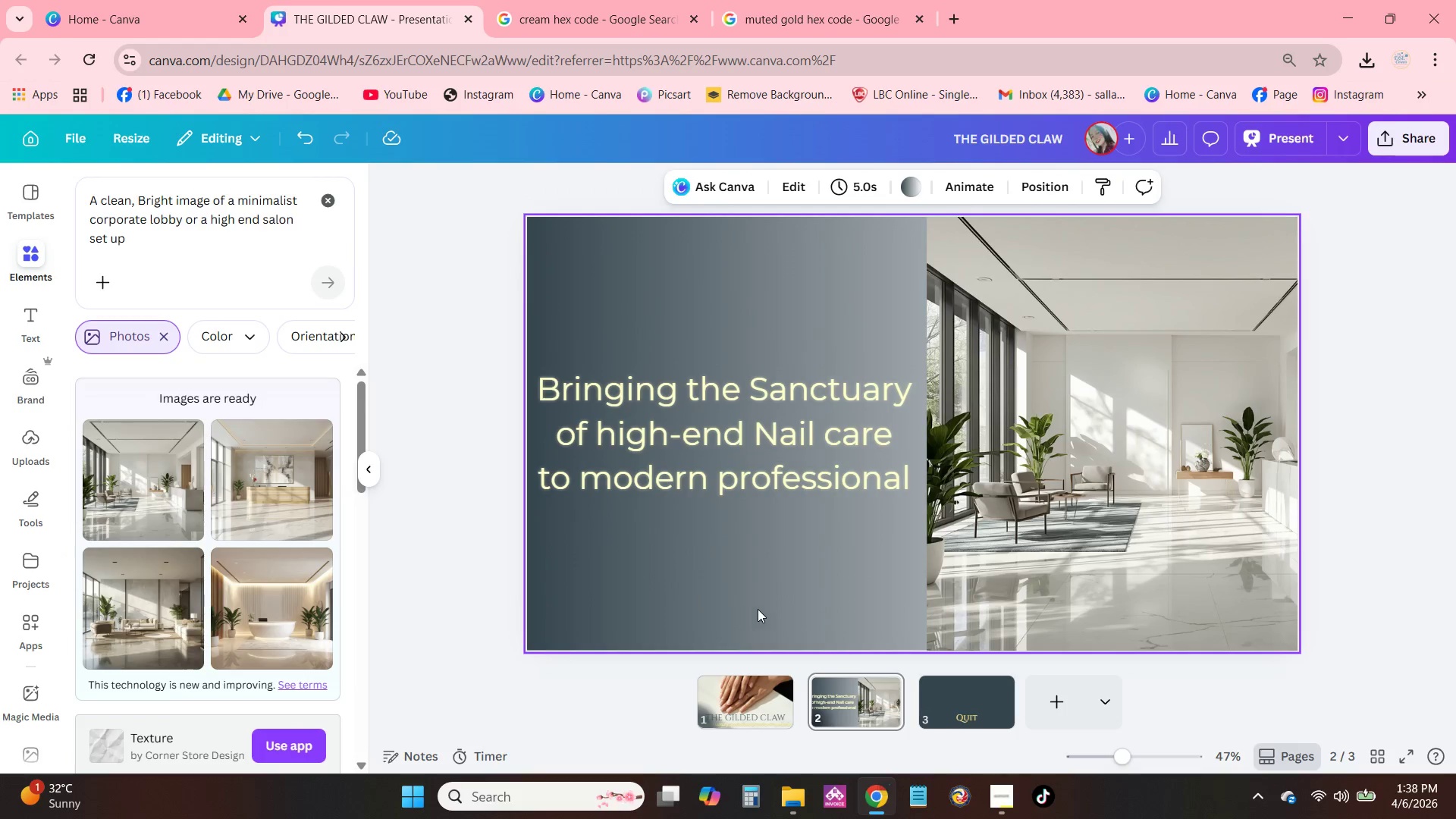 
left_click([745, 472])
 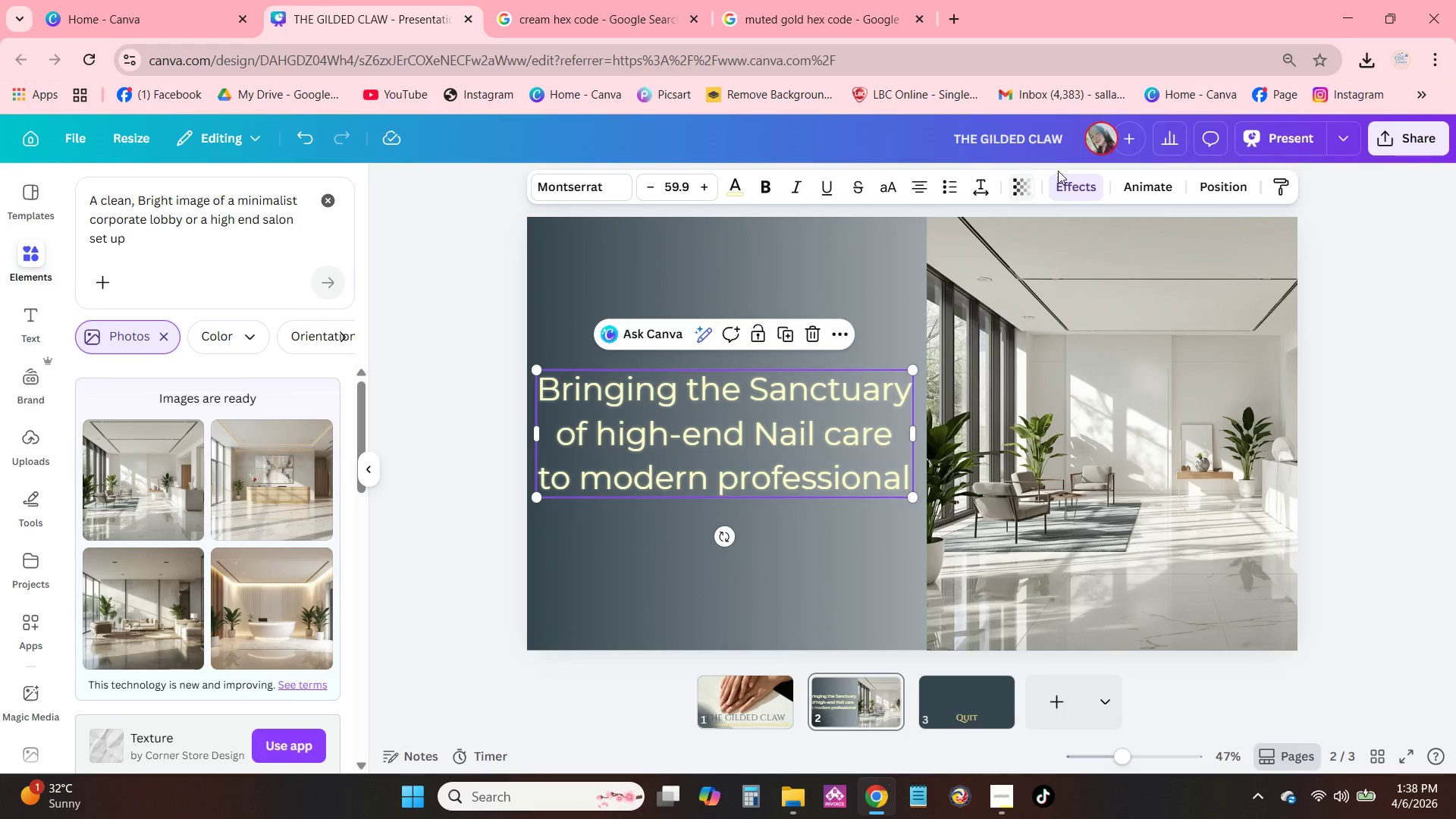 
left_click([1072, 178])
 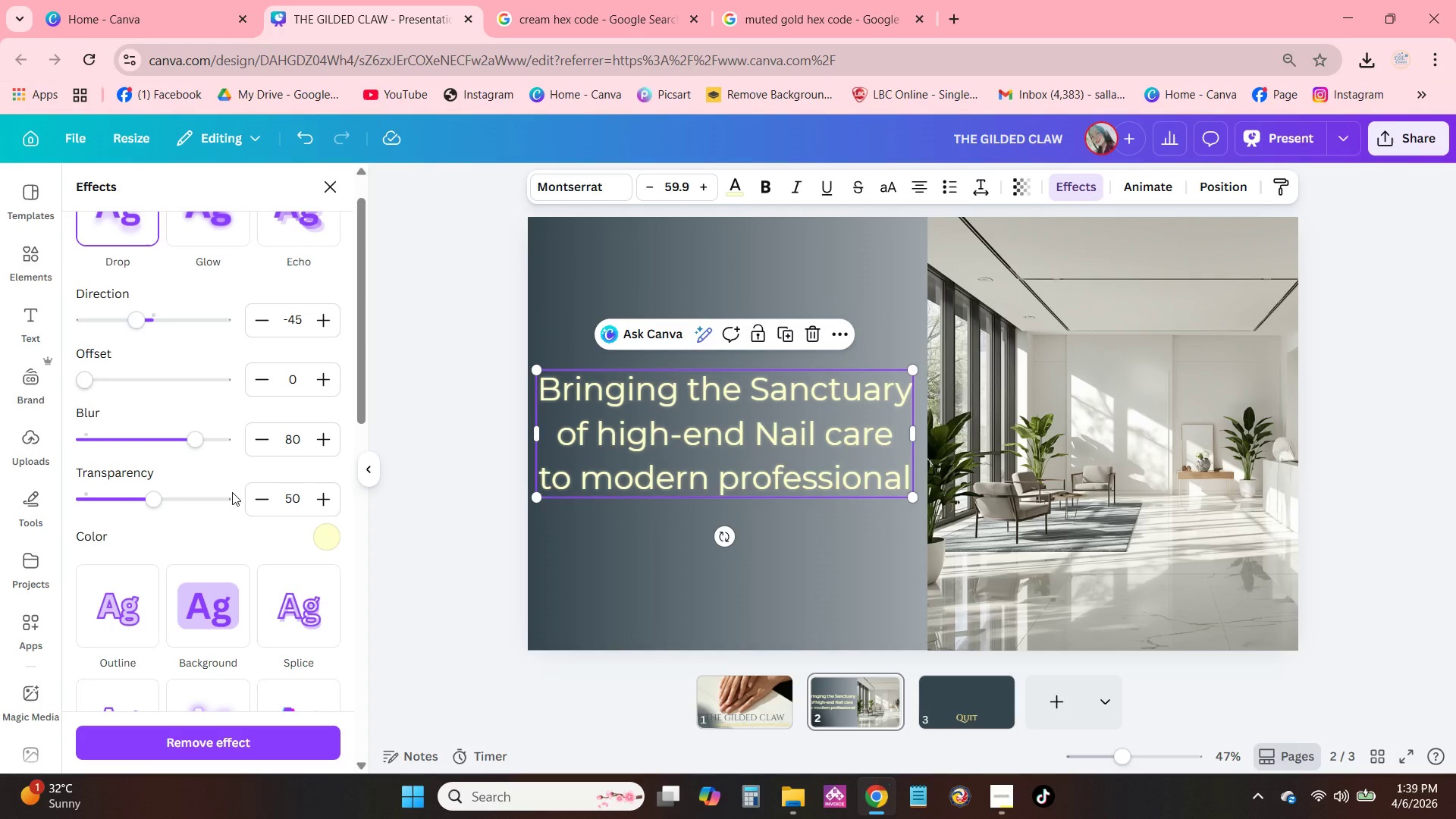 
left_click([326, 532])
 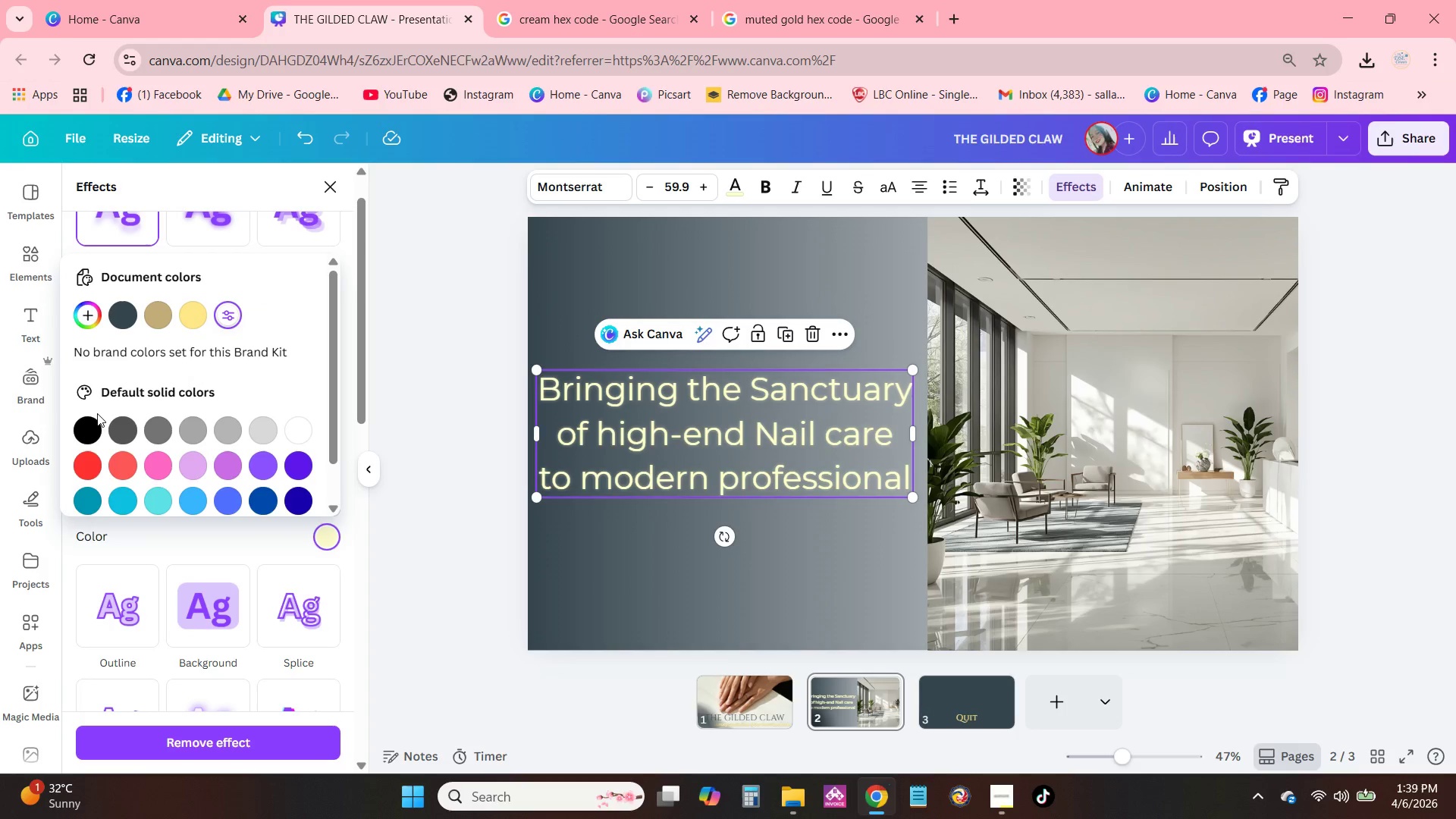 
left_click([96, 425])
 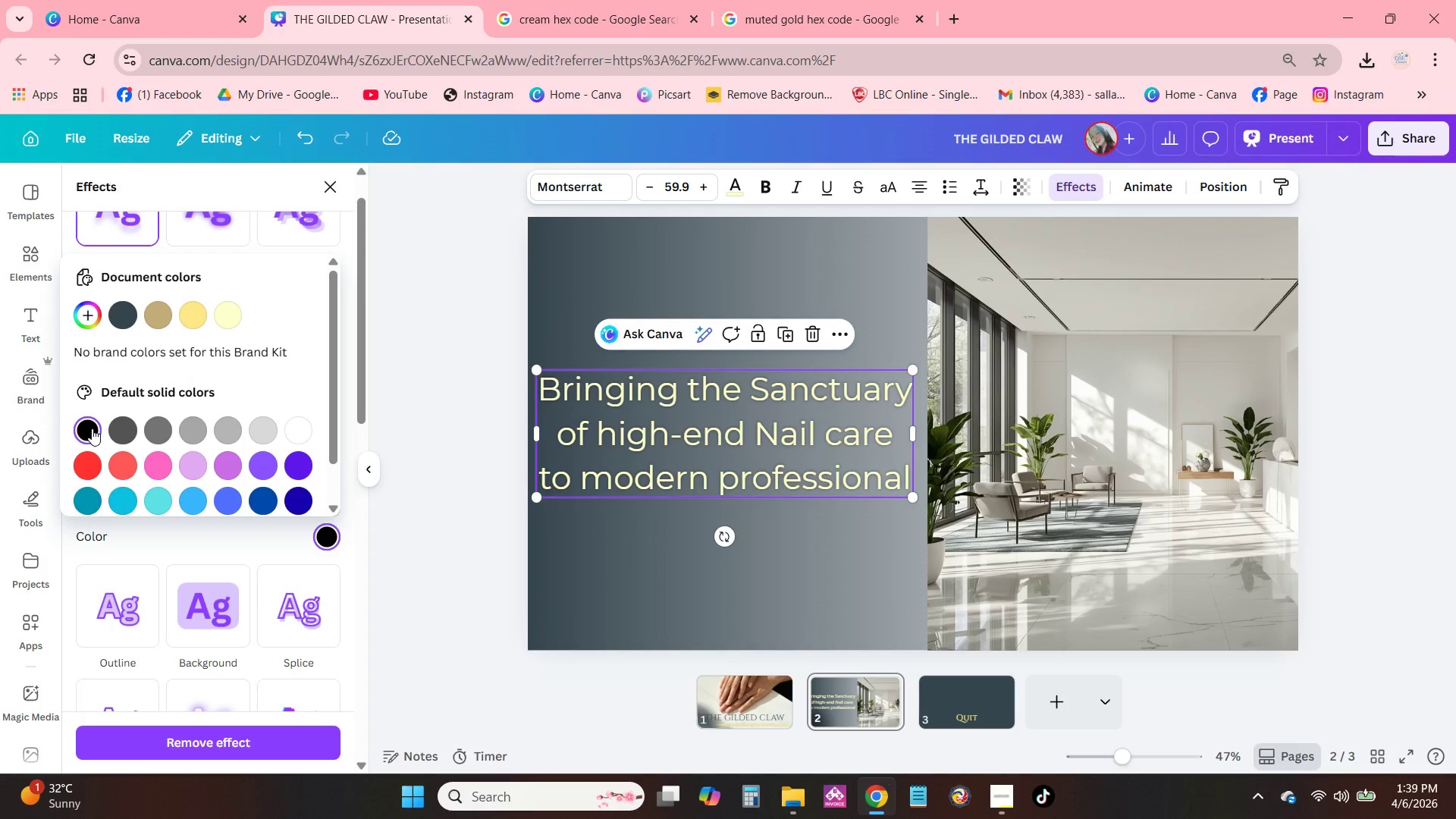 
left_click([299, 434])
 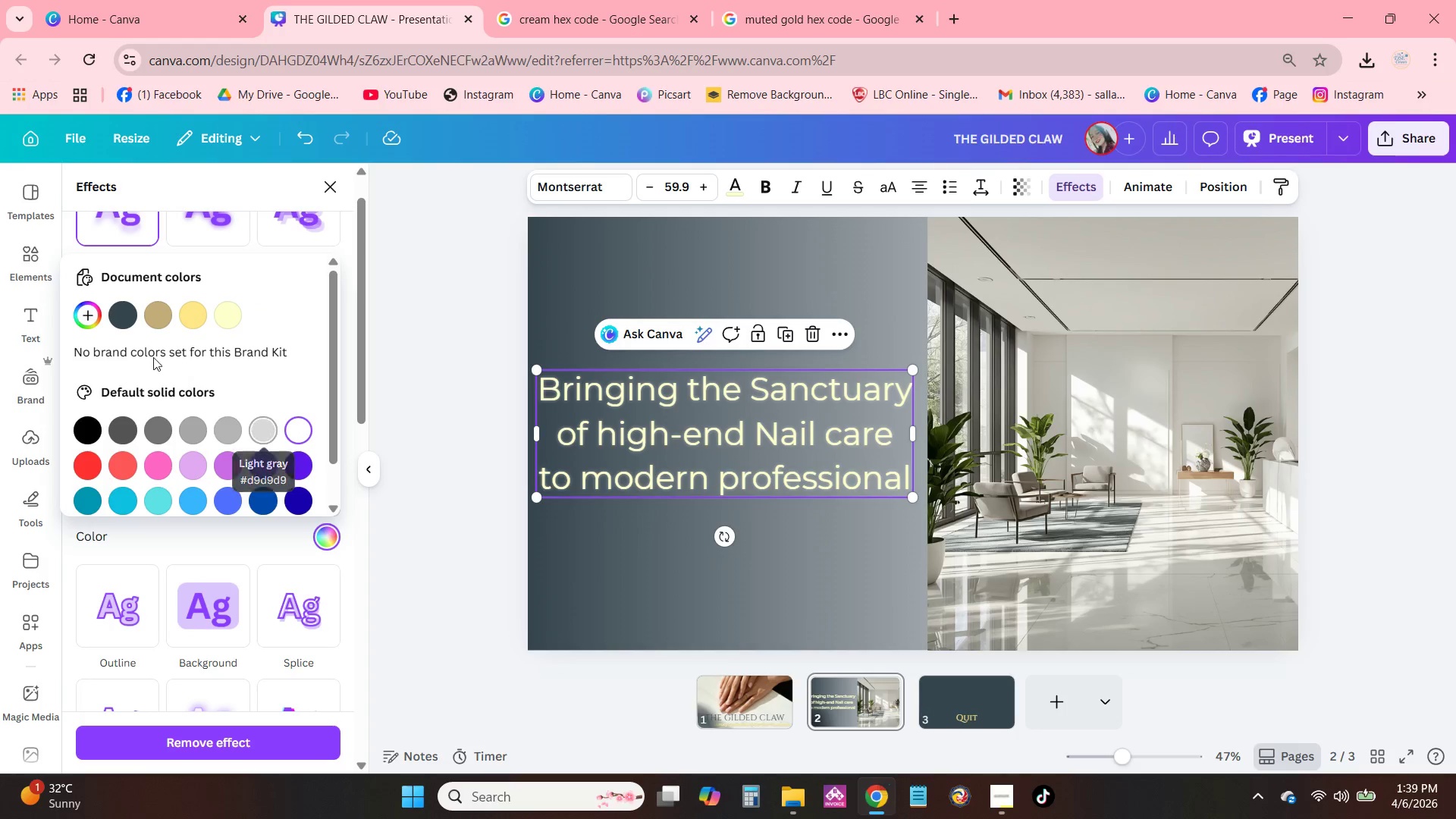 
left_click([91, 315])
 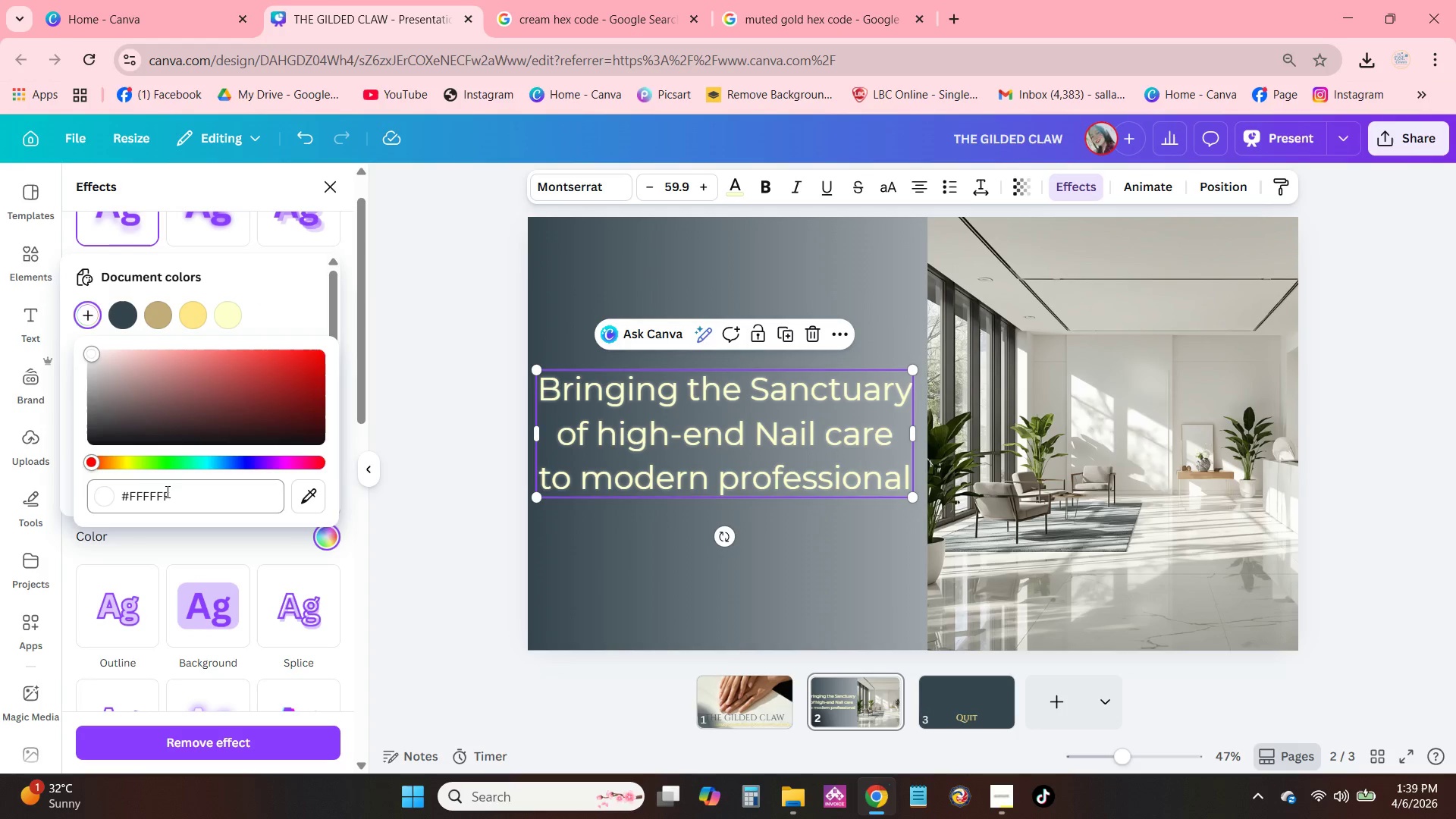 
double_click([167, 492])
 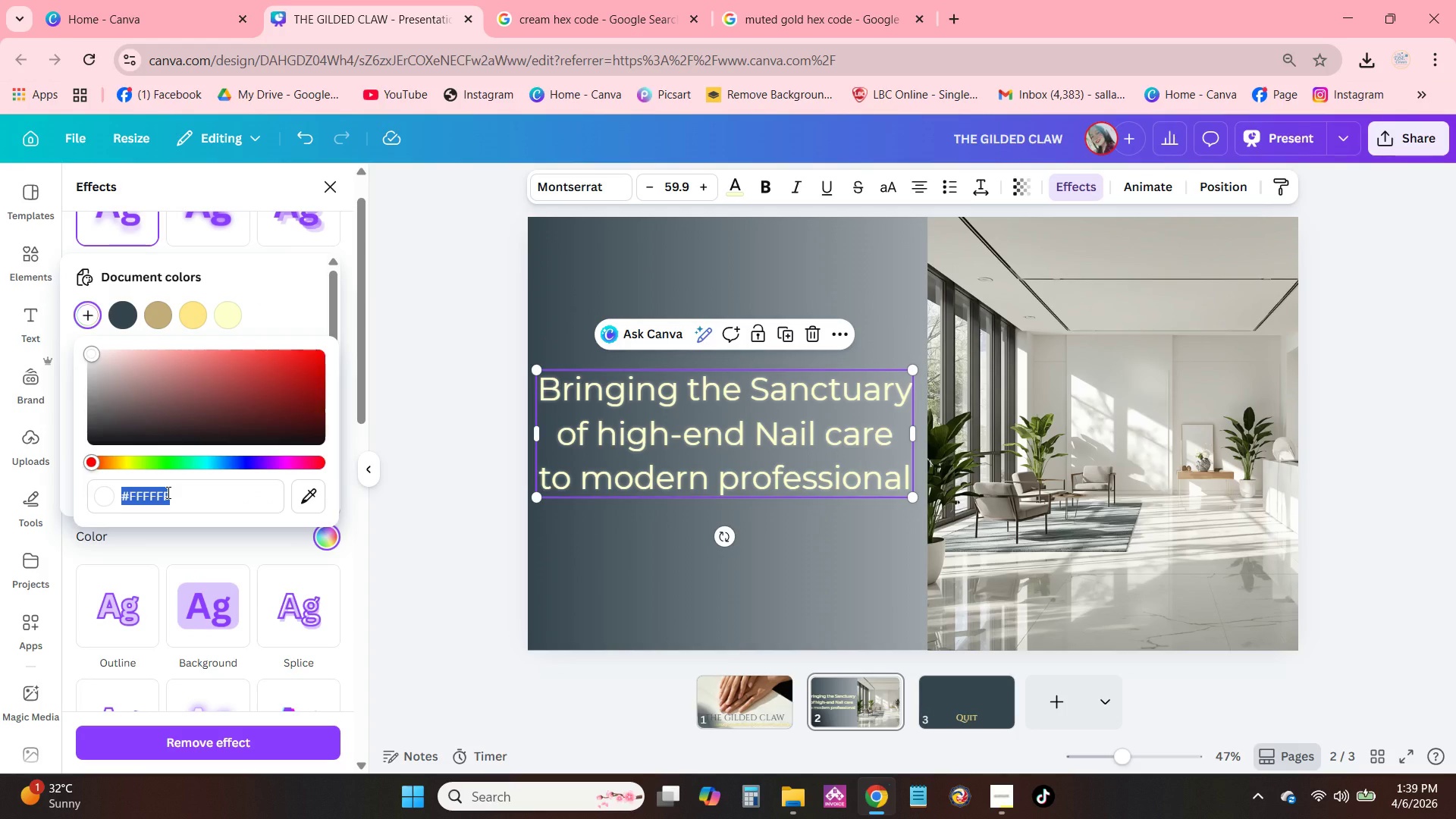 
key(Control+V)
 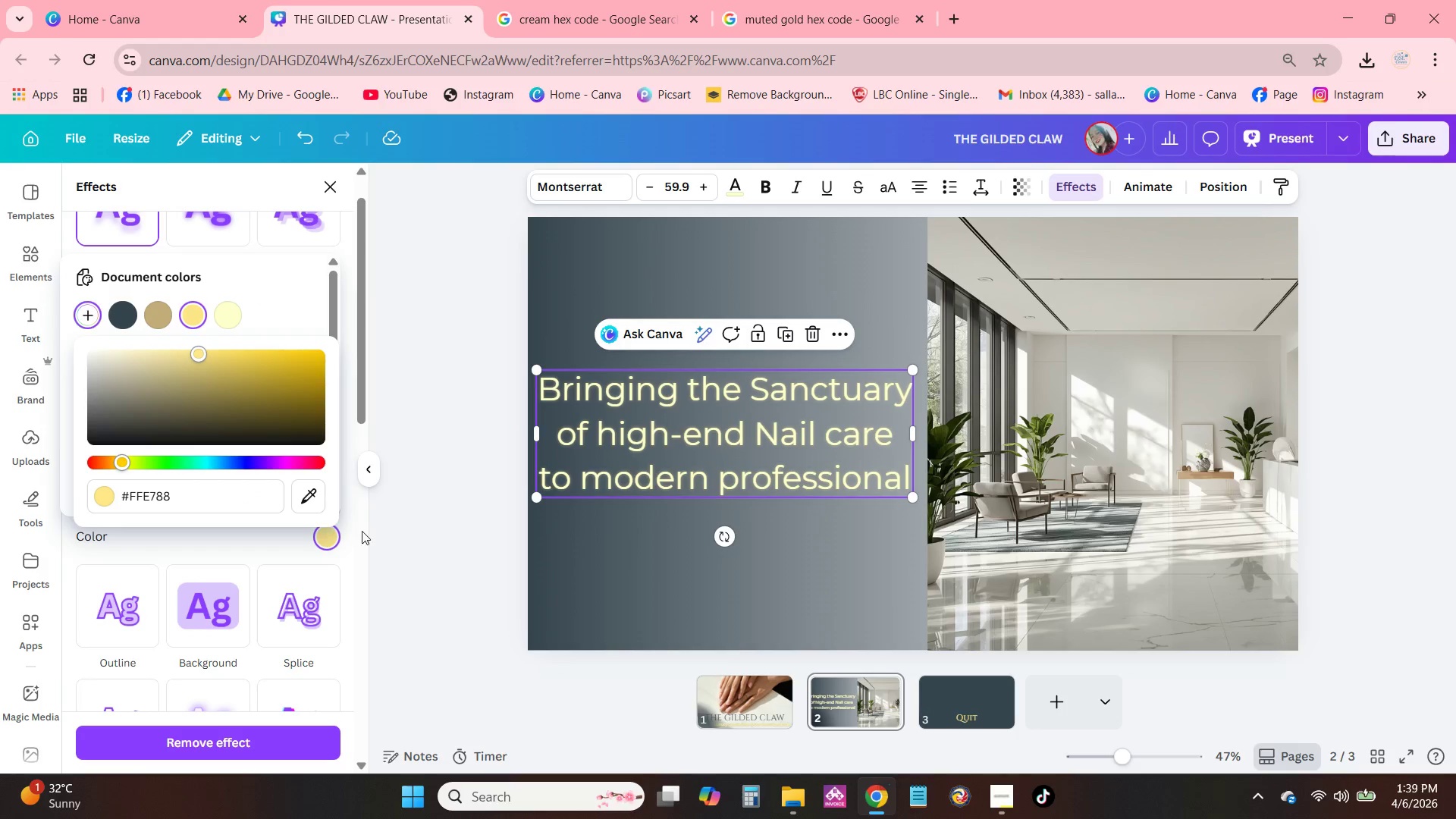 
left_click([403, 545])
 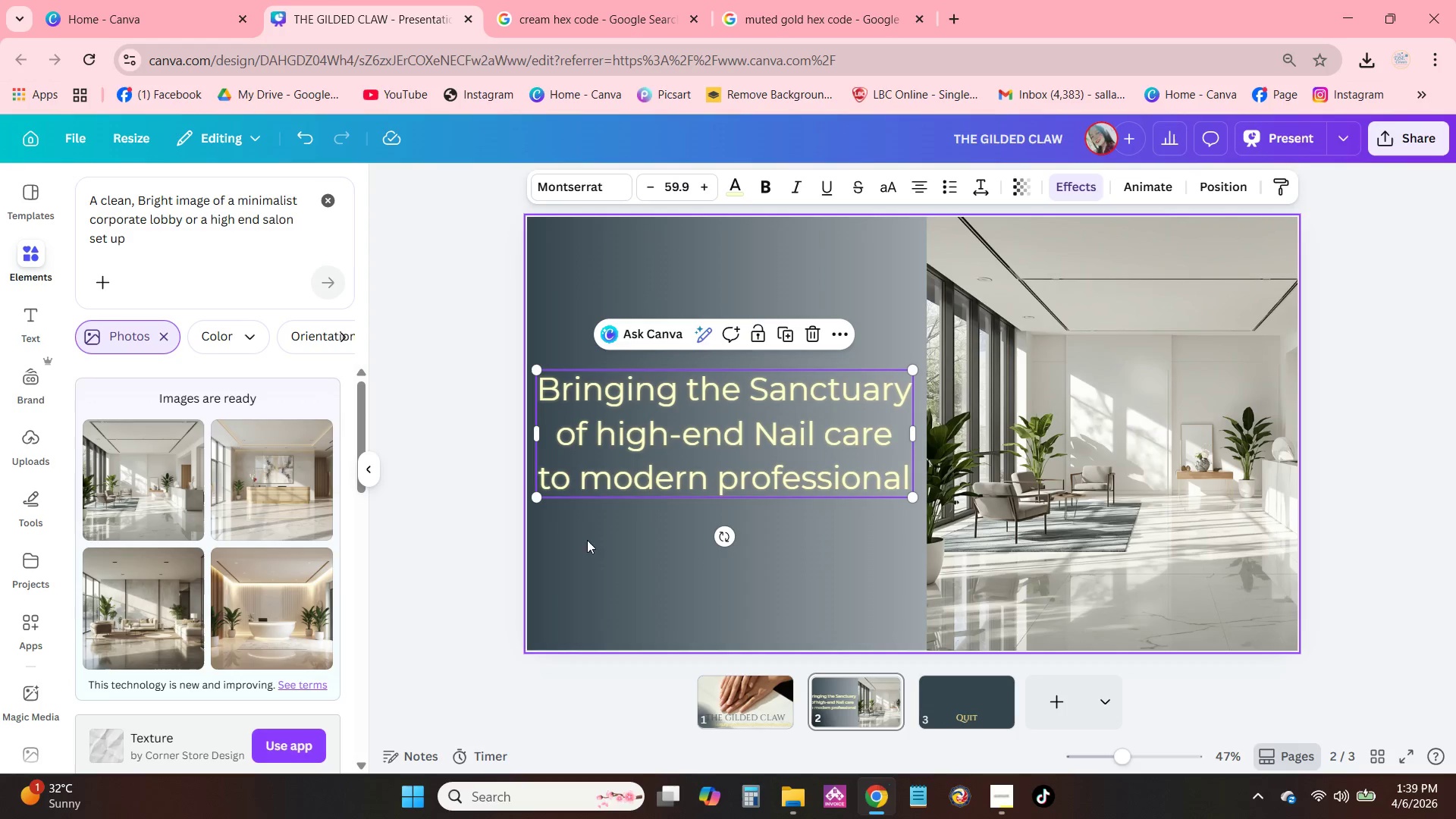 
left_click([703, 544])
 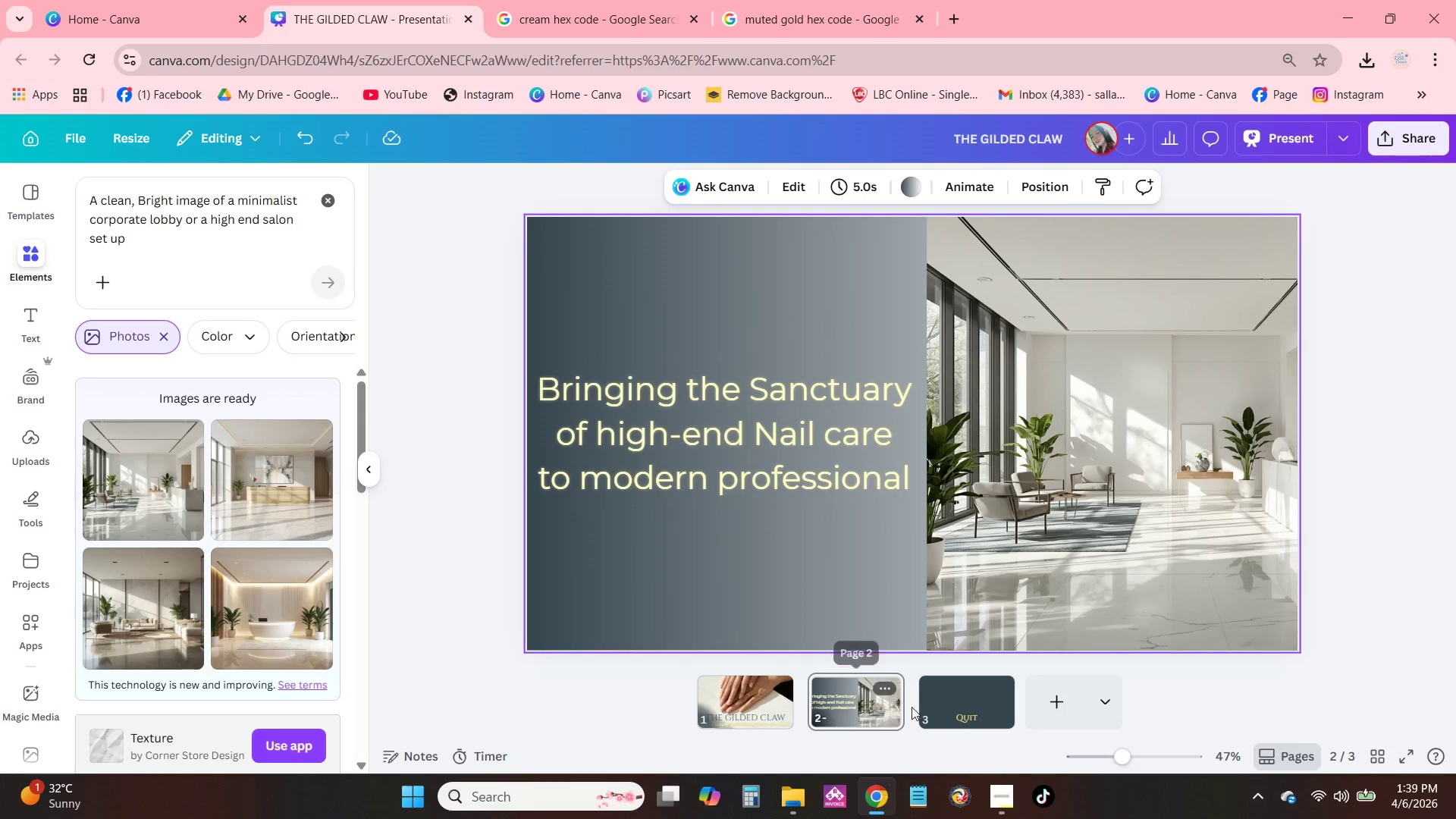 
left_click([956, 709])
 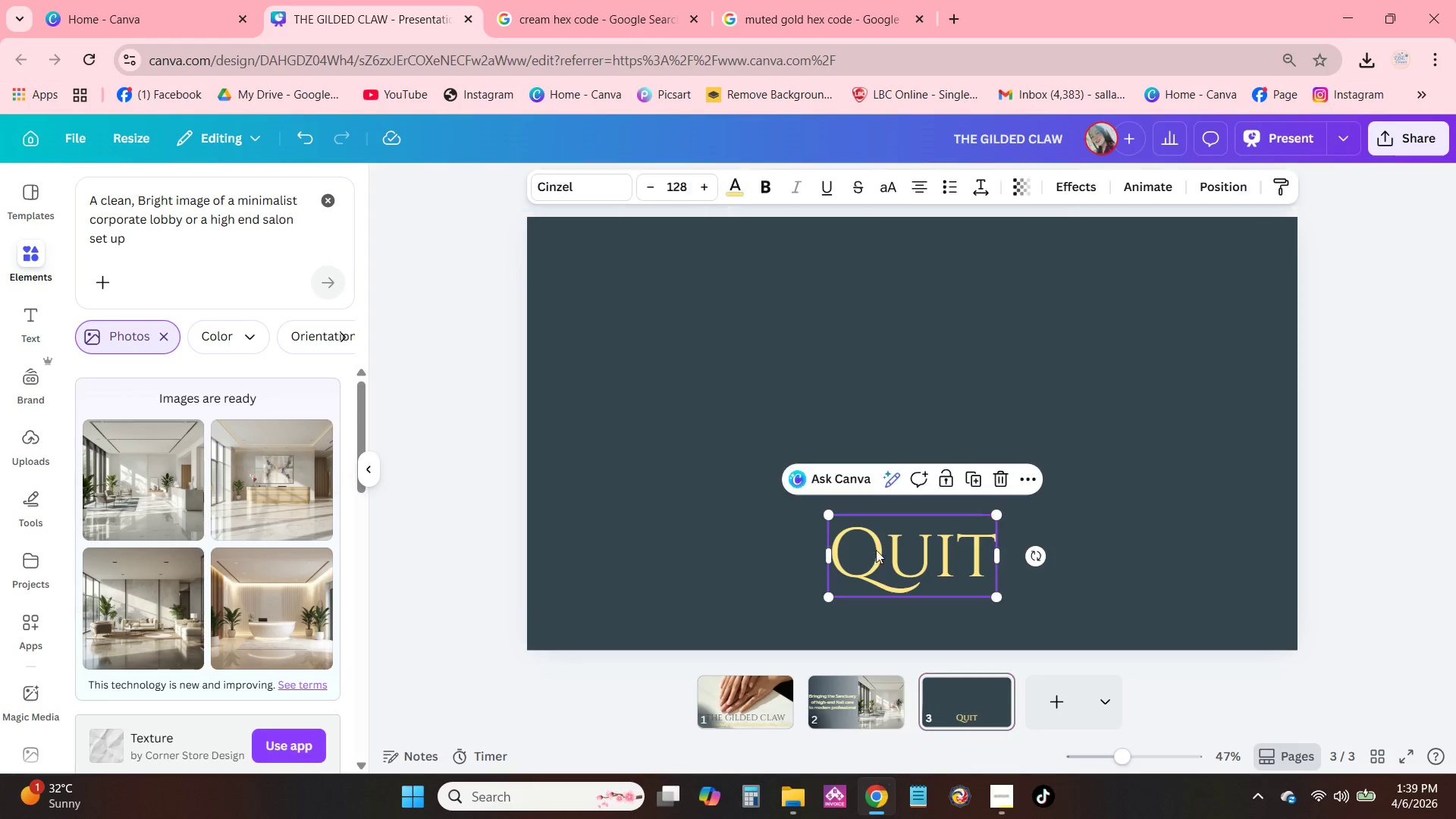 
left_click_drag(start_coordinate=[889, 561], to_coordinate=[655, 296])
 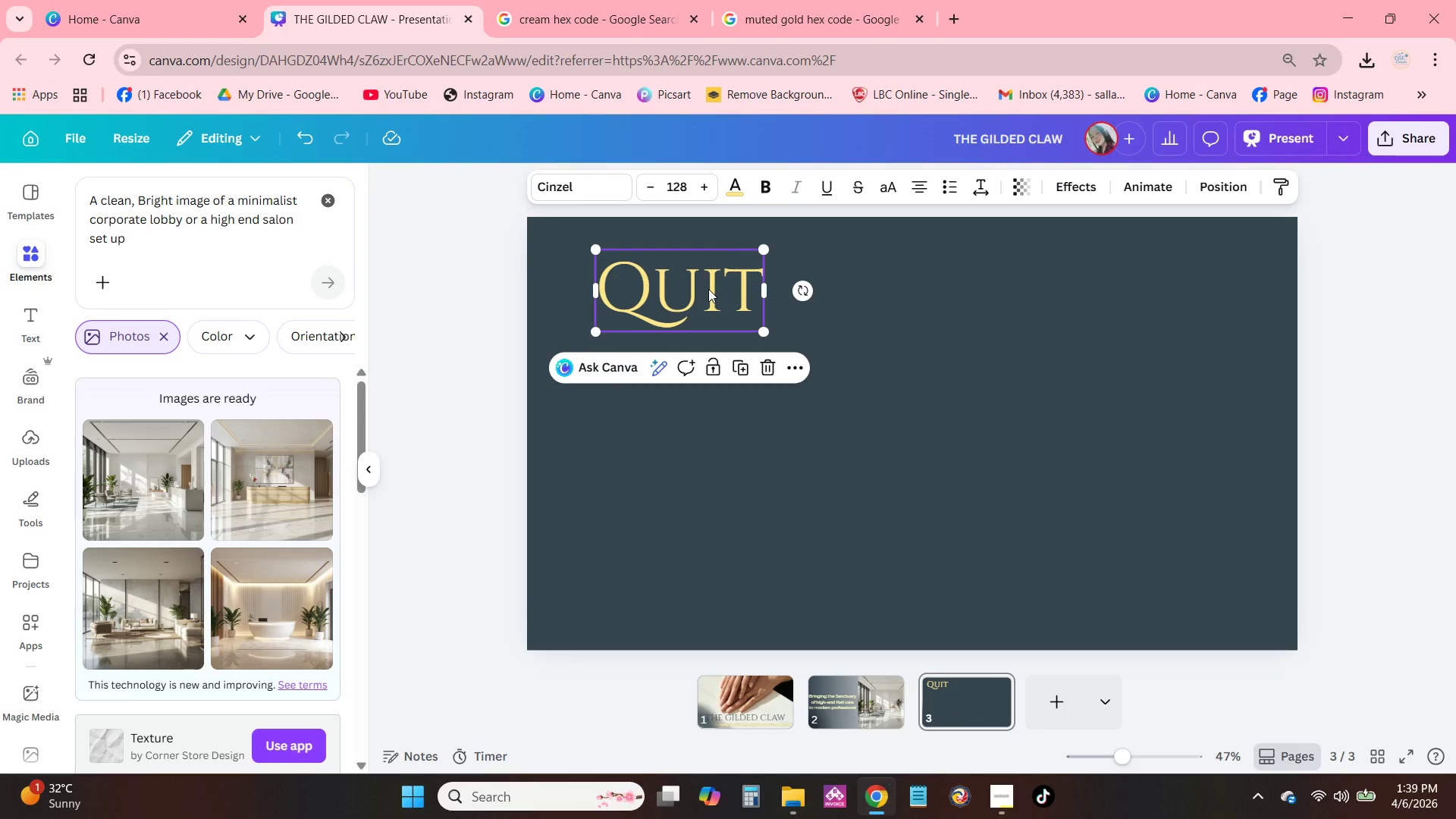 
wait(15.27)
 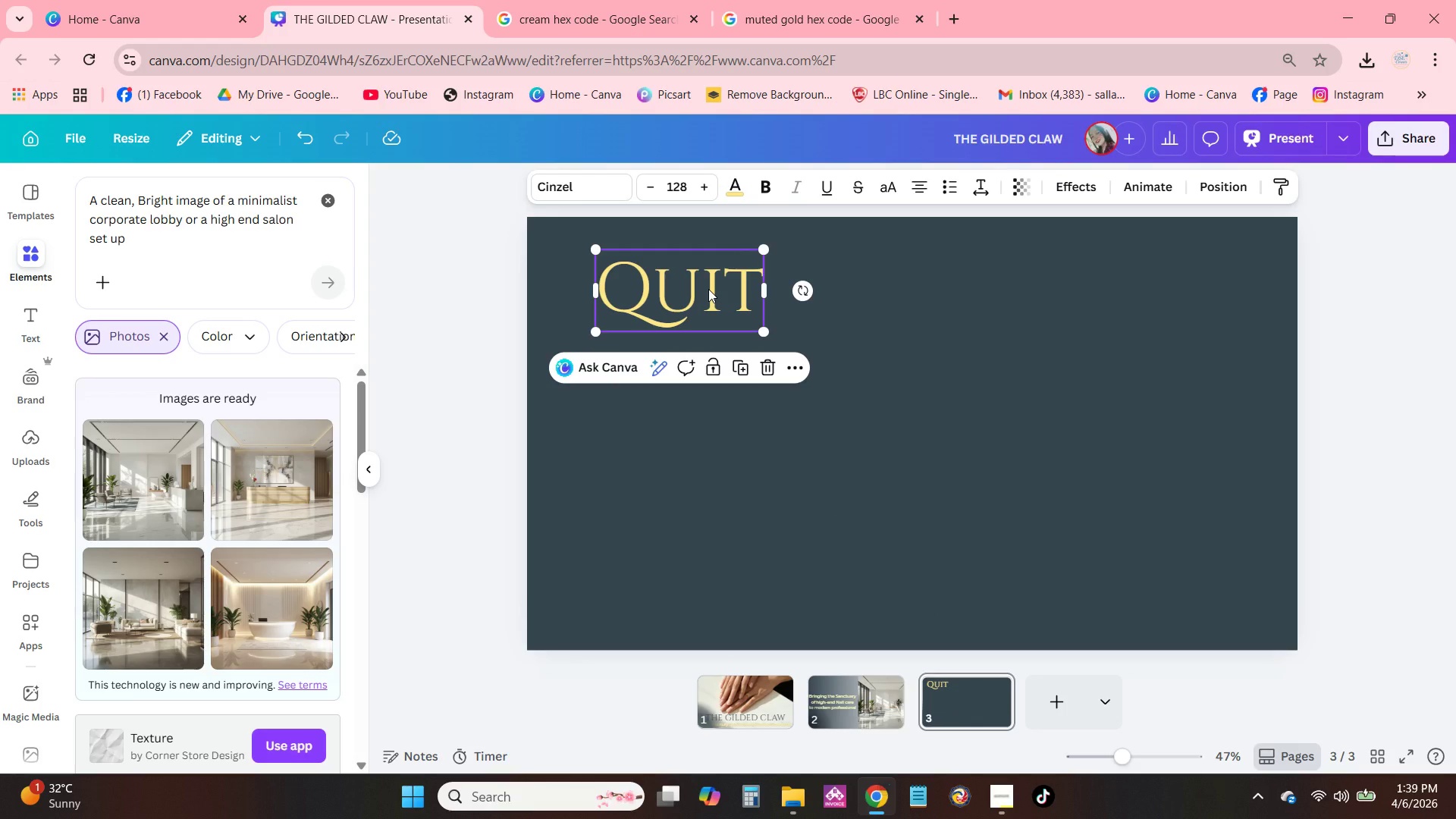 
double_click([708, 289])
 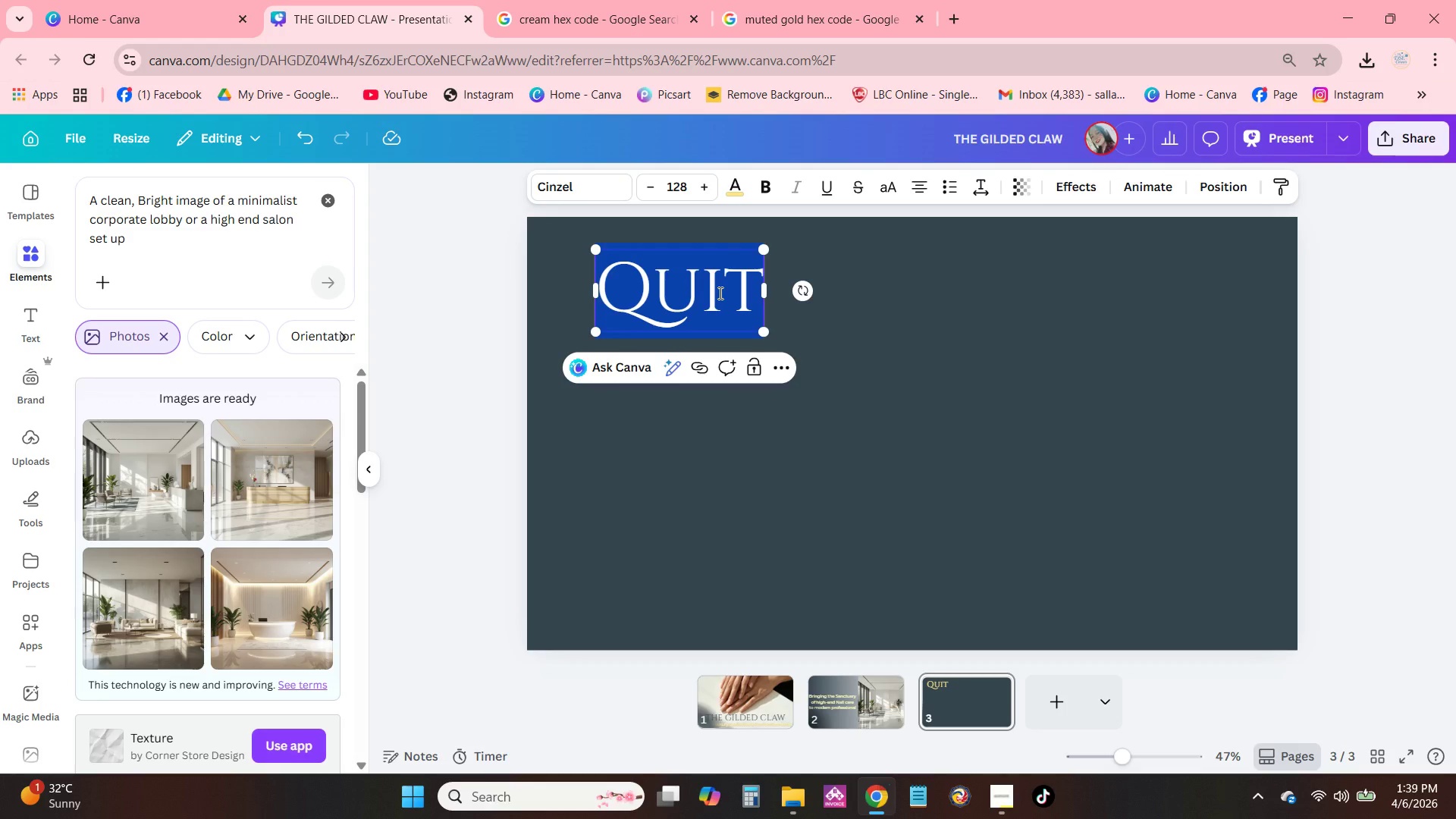 
type(Quiet la)
key(Backspace)
type(uxury)
 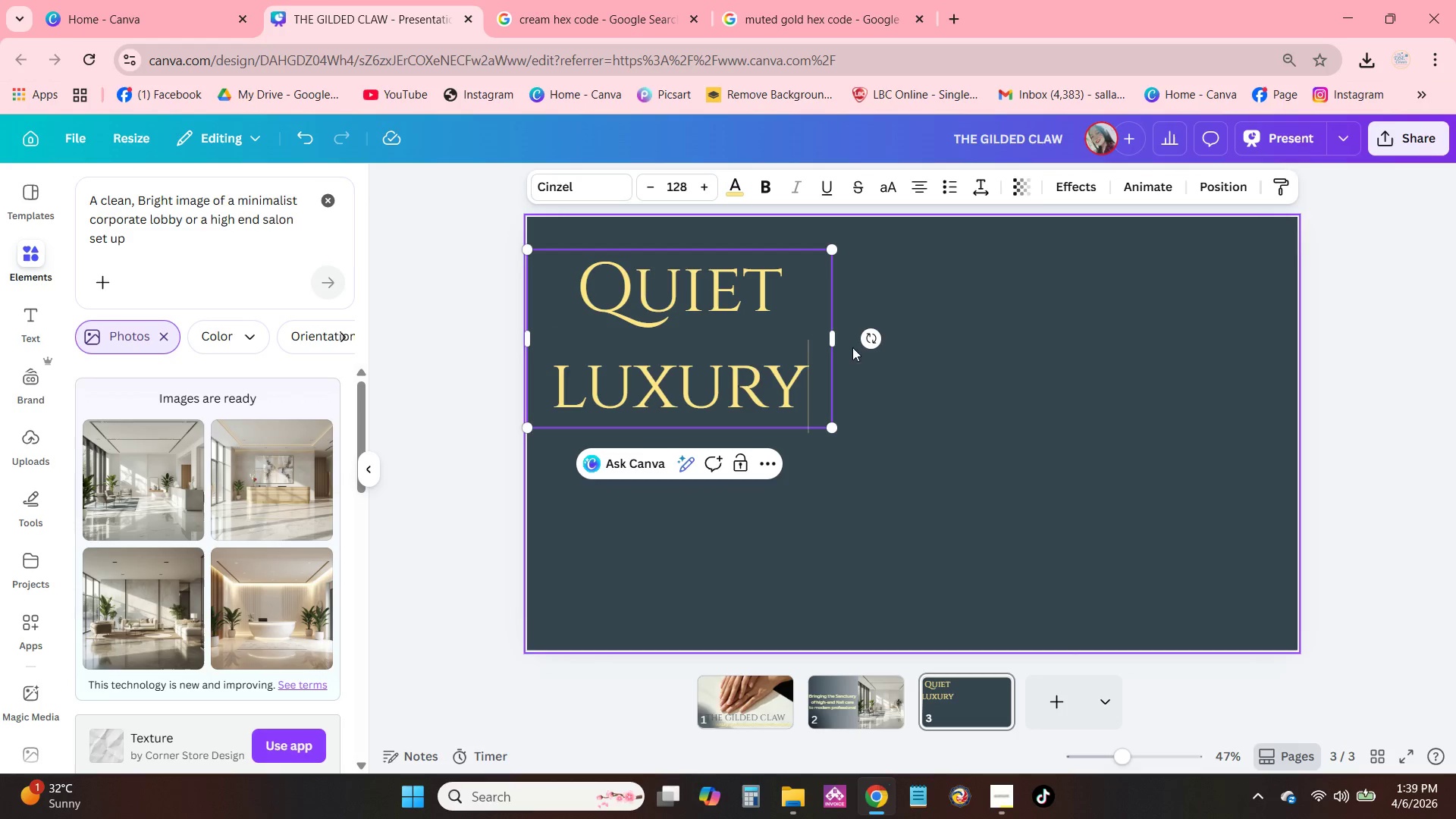 
left_click_drag(start_coordinate=[833, 337], to_coordinate=[1043, 325])
 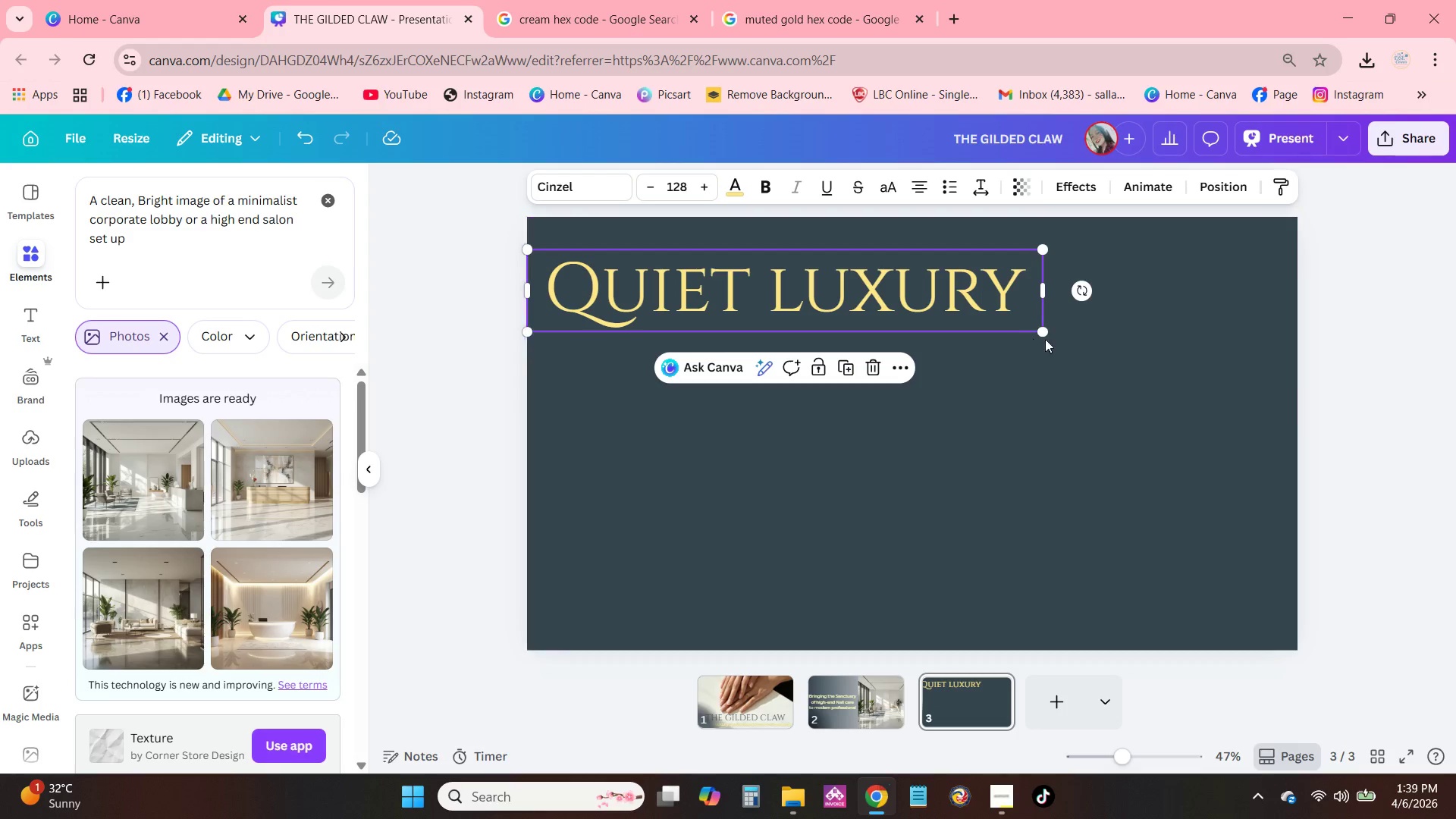 
left_click_drag(start_coordinate=[1046, 334], to_coordinate=[996, 304])
 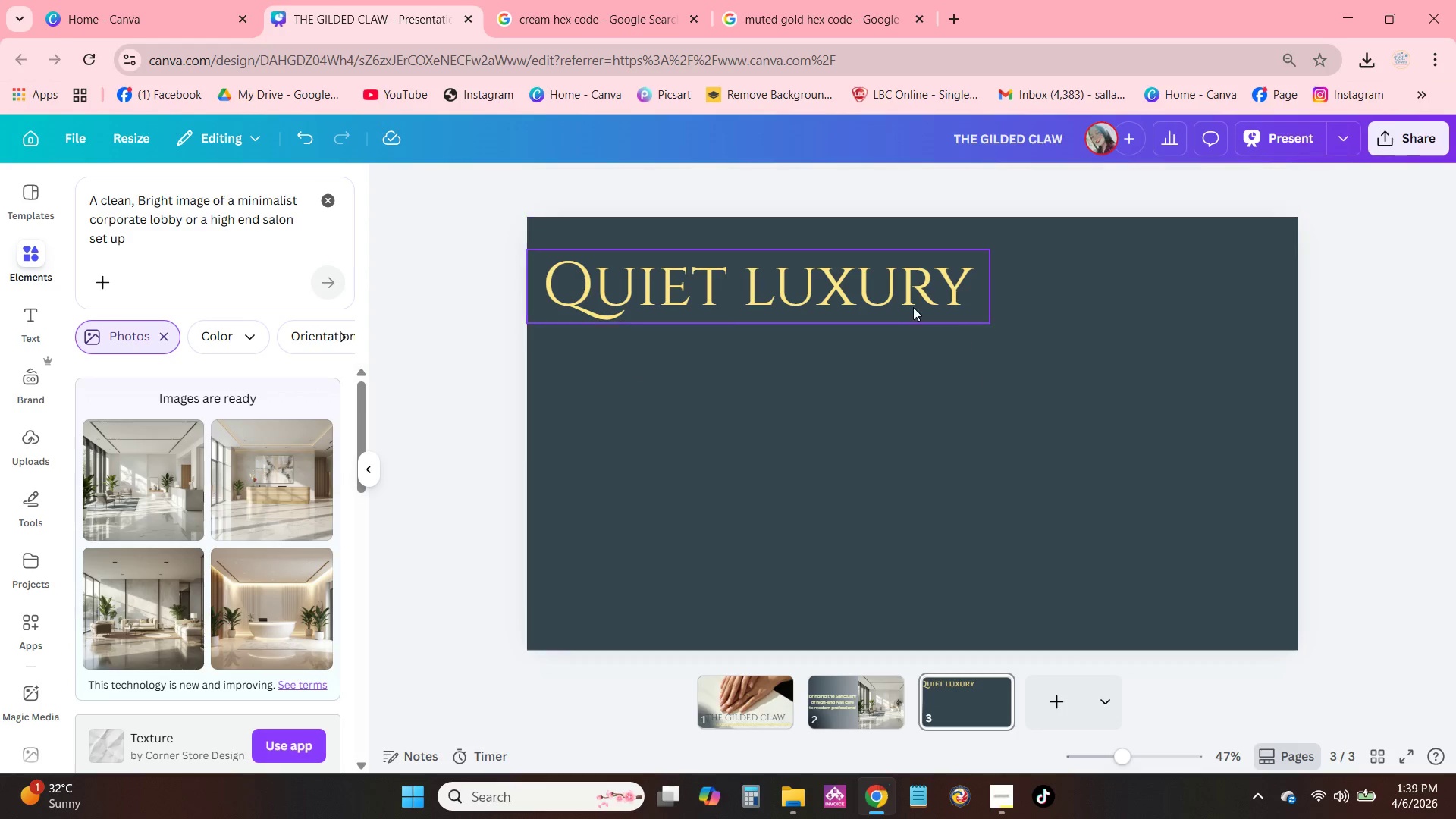 
left_click_drag(start_coordinate=[900, 296], to_coordinate=[915, 275])
 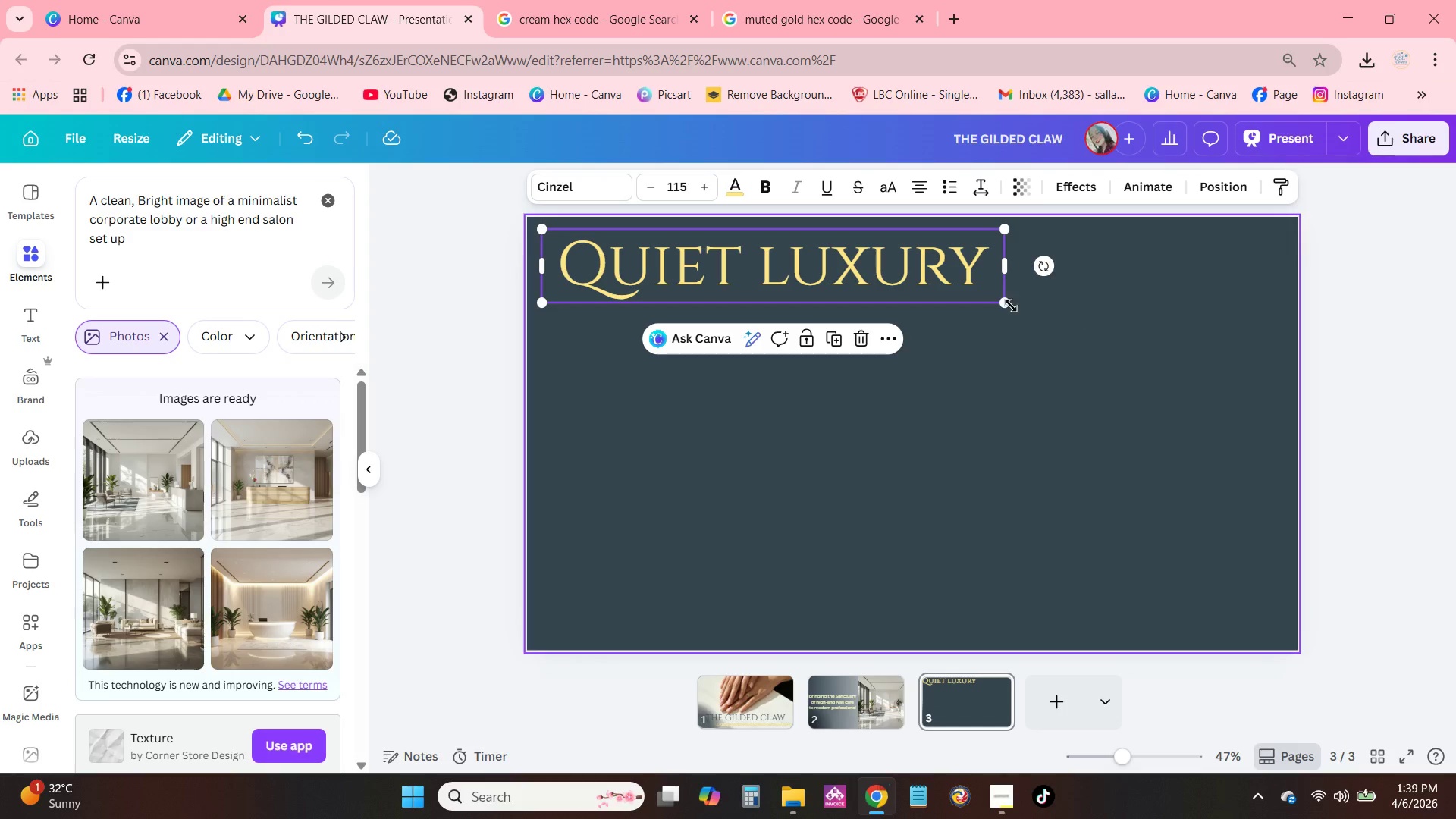 
left_click_drag(start_coordinate=[998, 302], to_coordinate=[993, 309])
 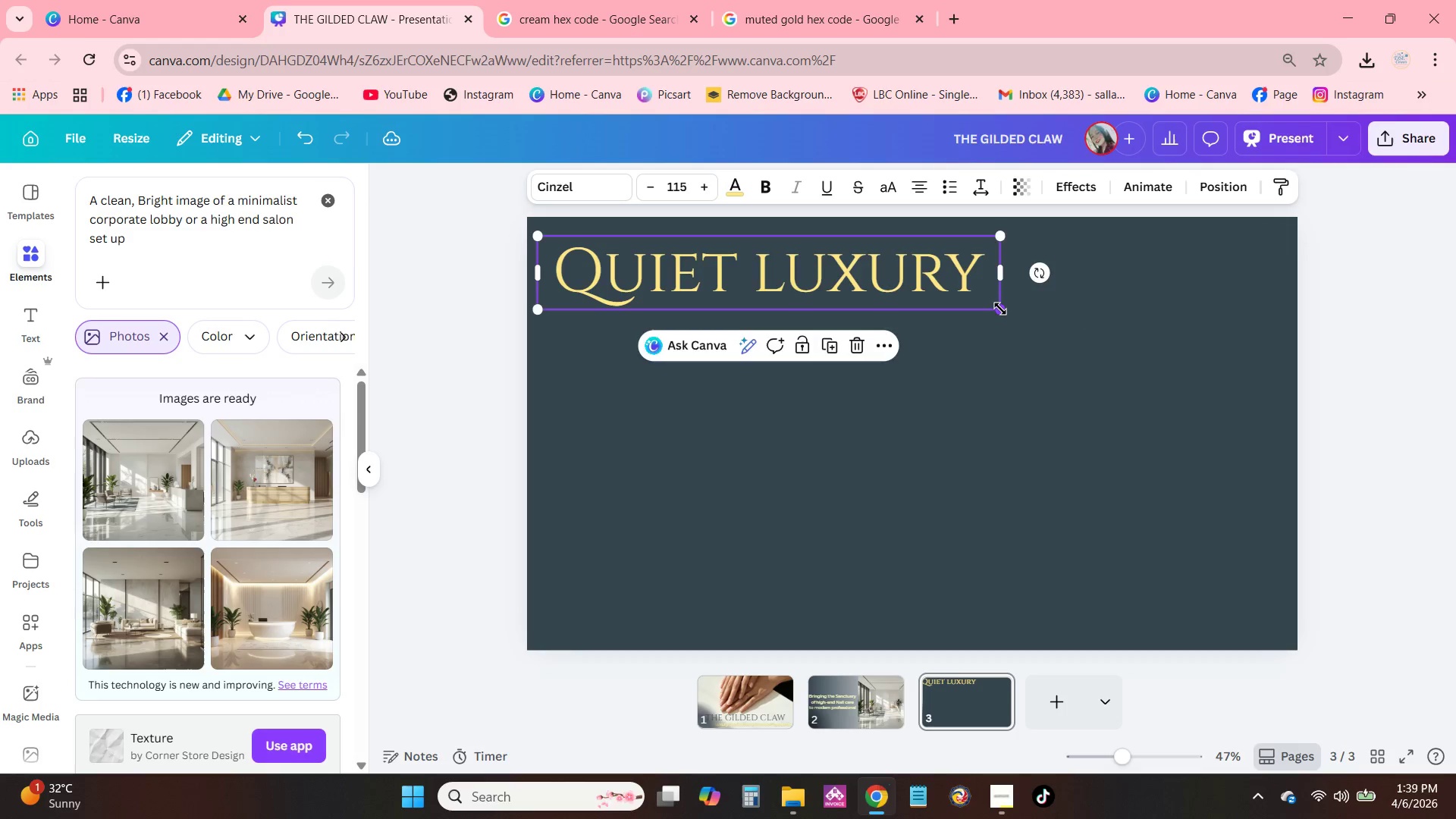 
left_click_drag(start_coordinate=[1000, 309], to_coordinate=[981, 300])
 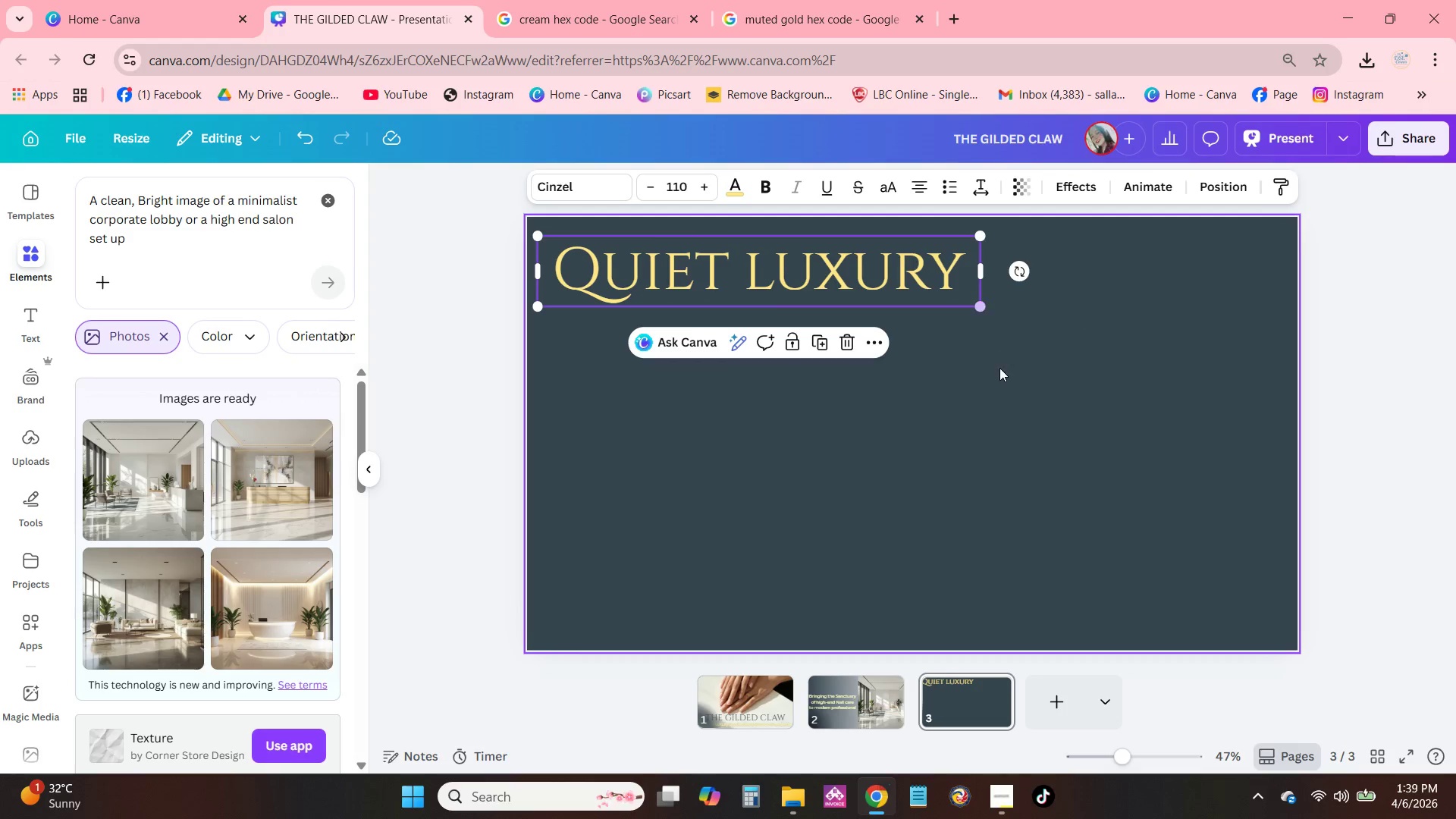 
left_click([999, 368])
 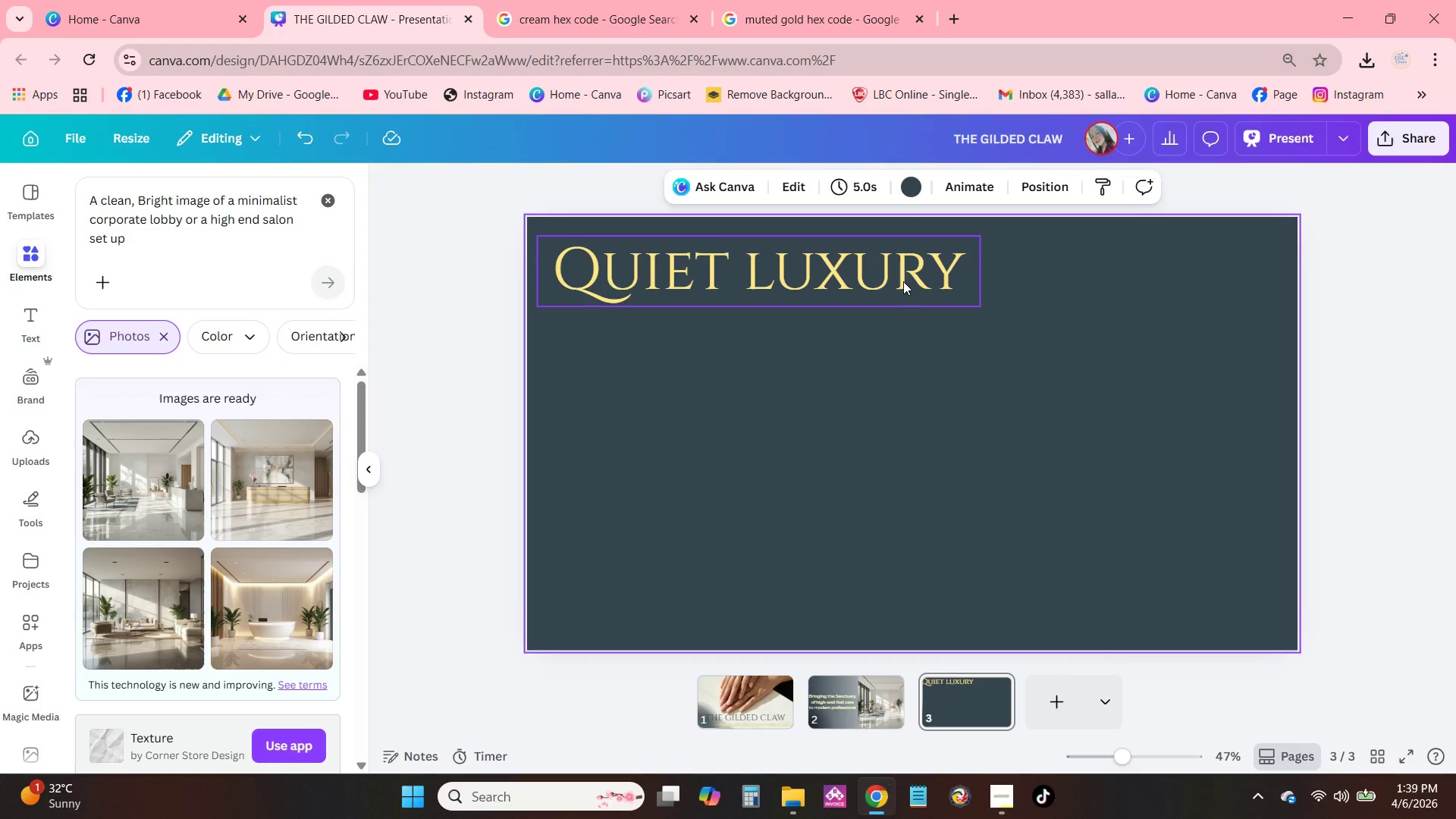 
mouse_move([912, 290])
 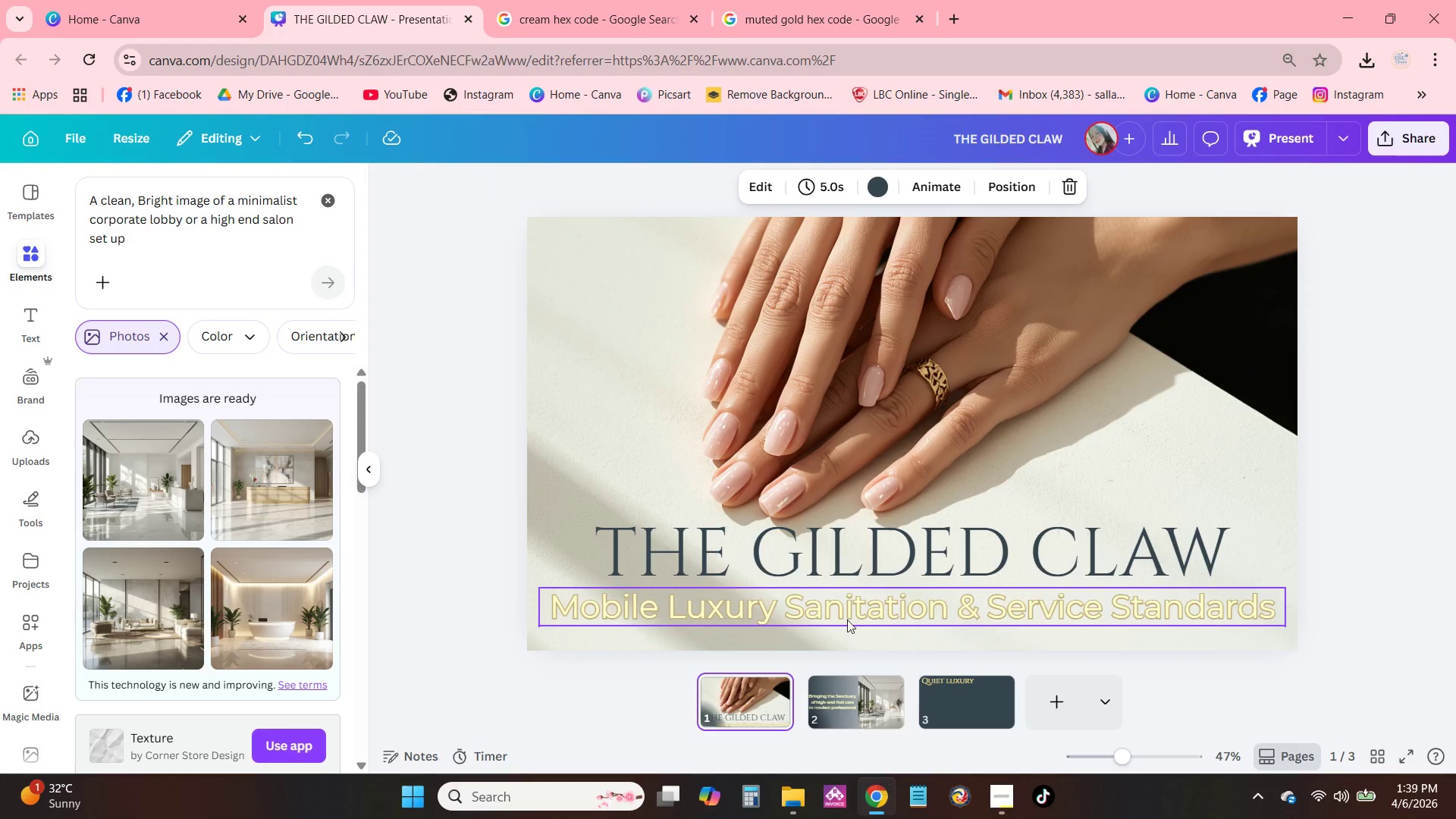 
left_click([965, 692])
 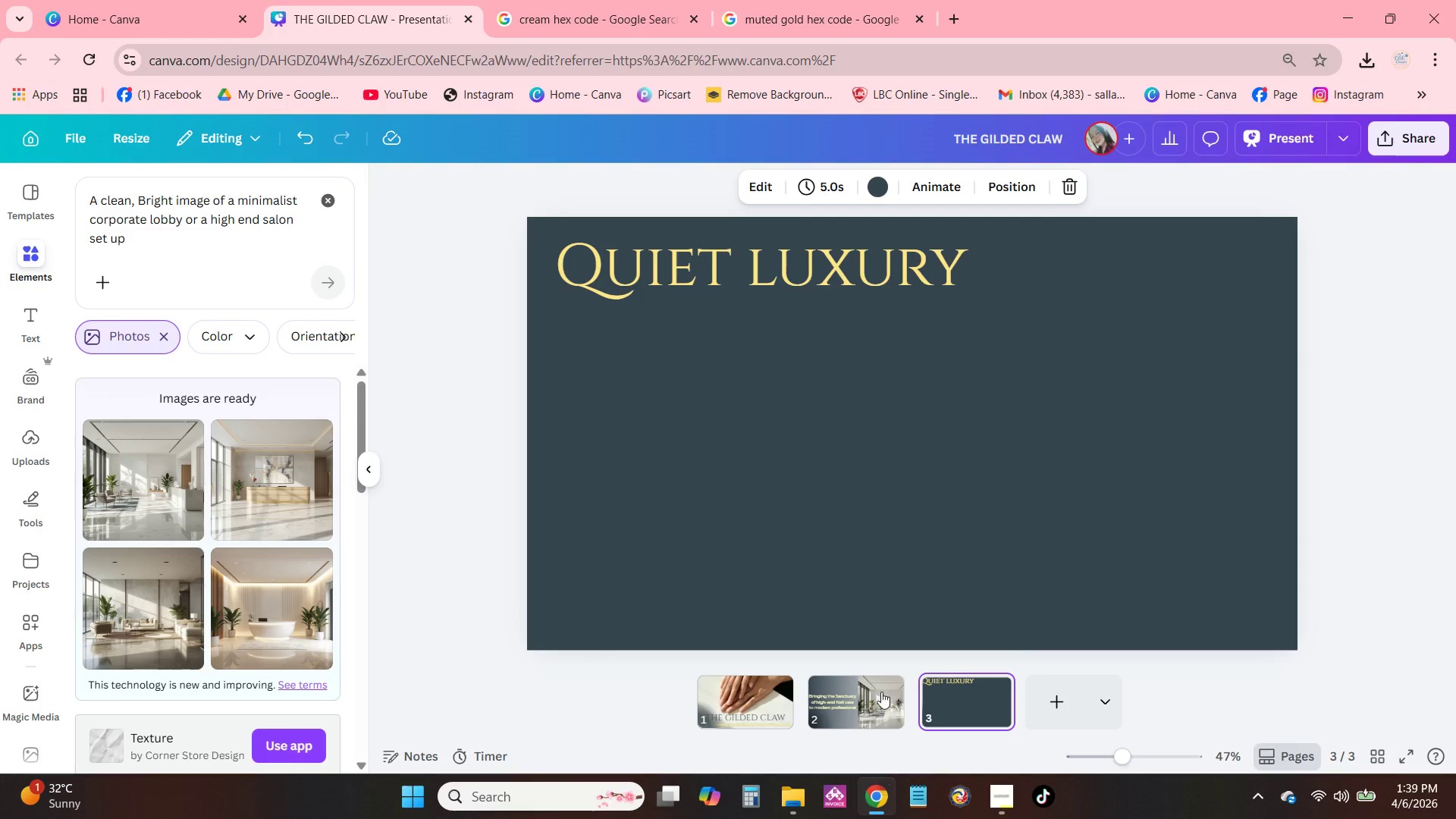 
left_click([871, 694])
 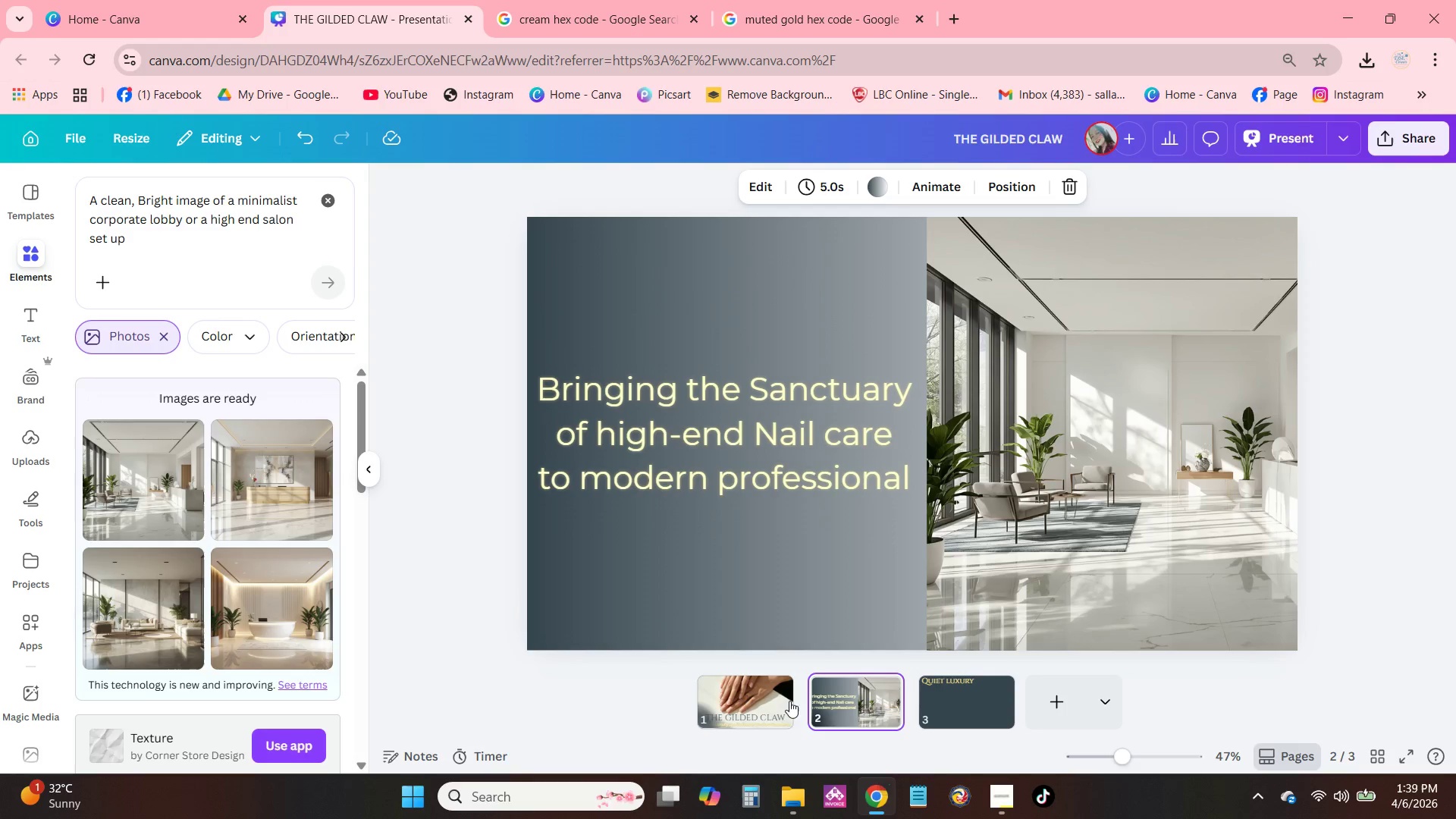 
left_click([777, 708])
 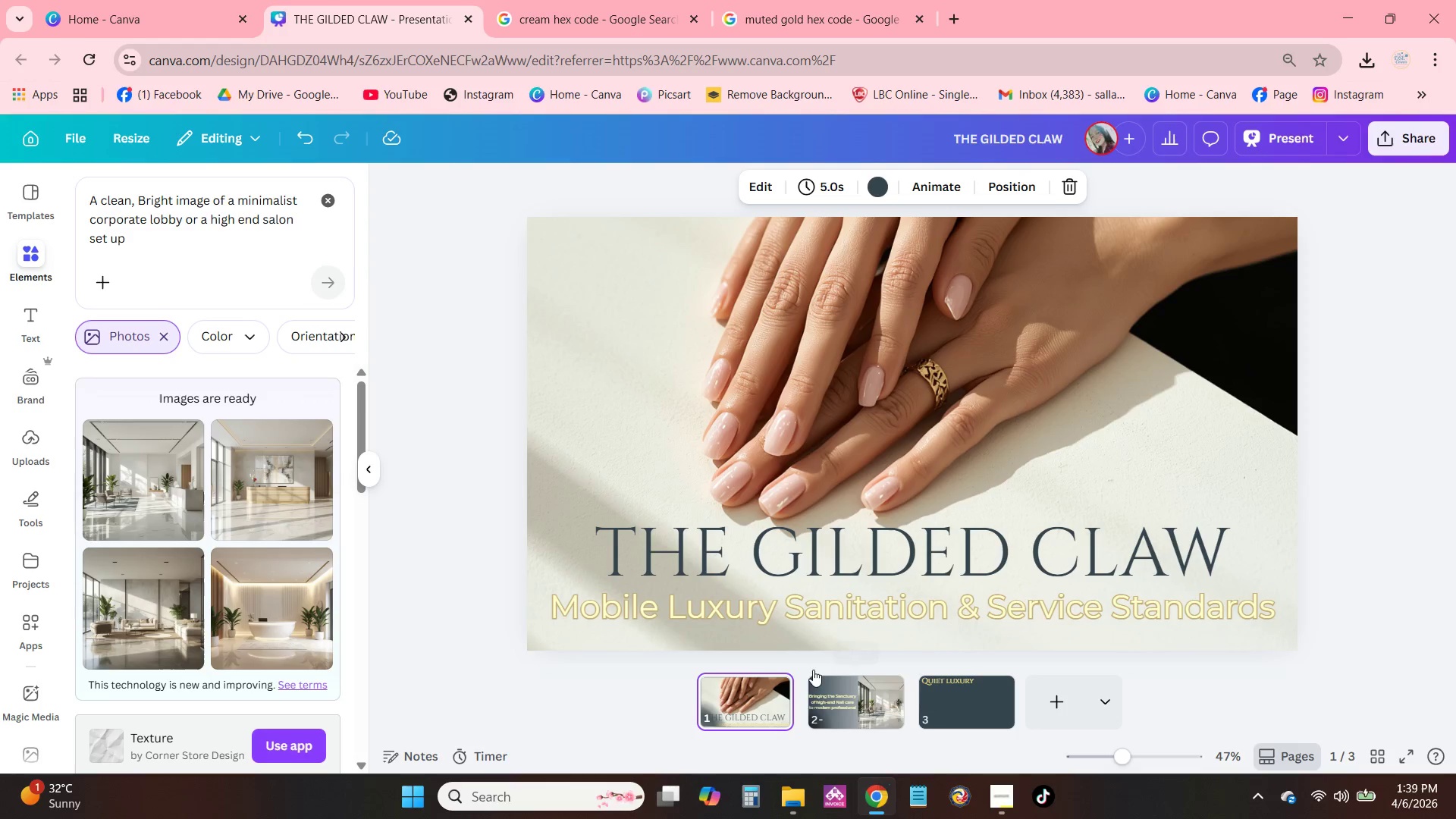 
left_click([800, 626])
 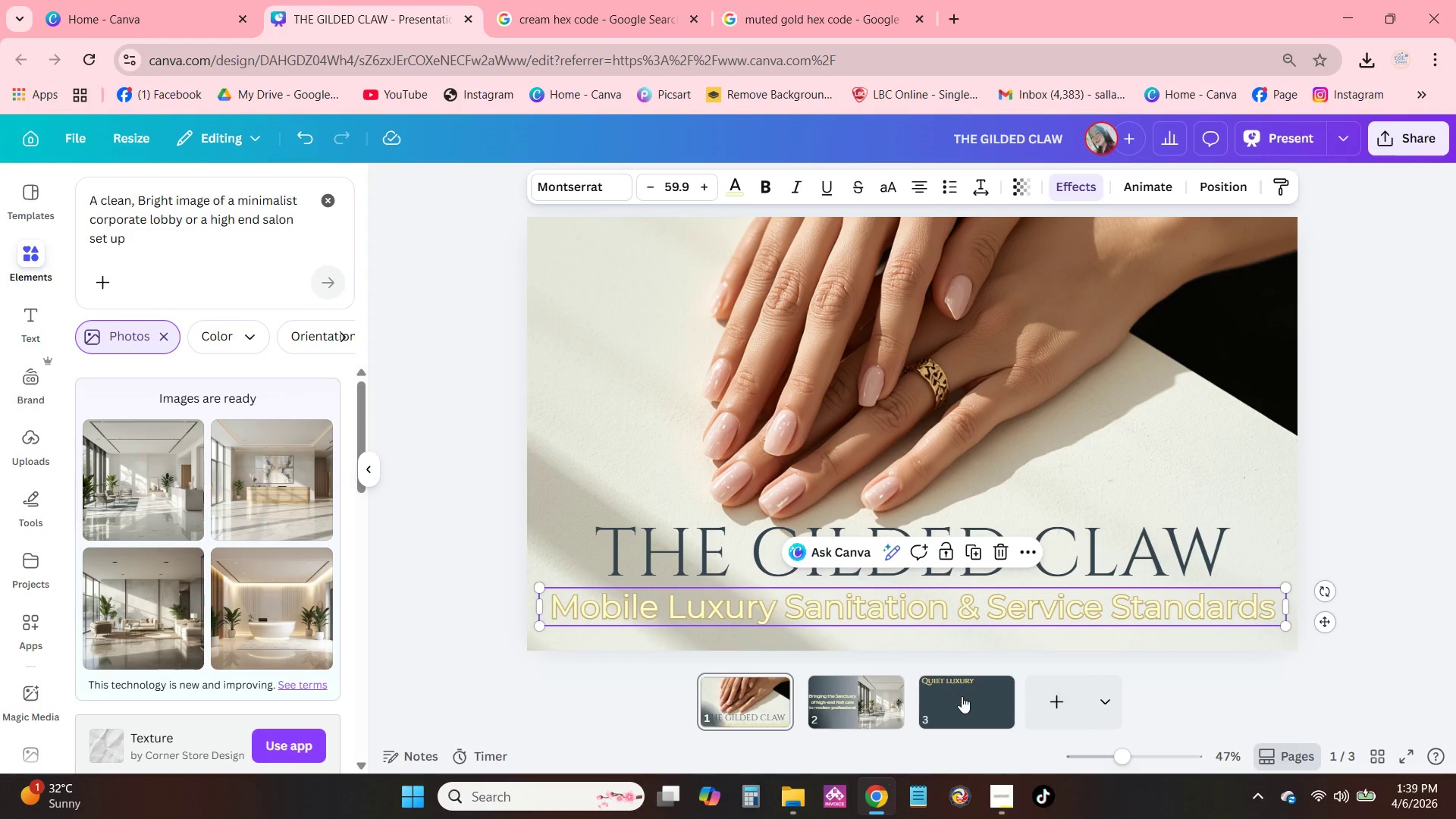 
left_click([958, 701])
 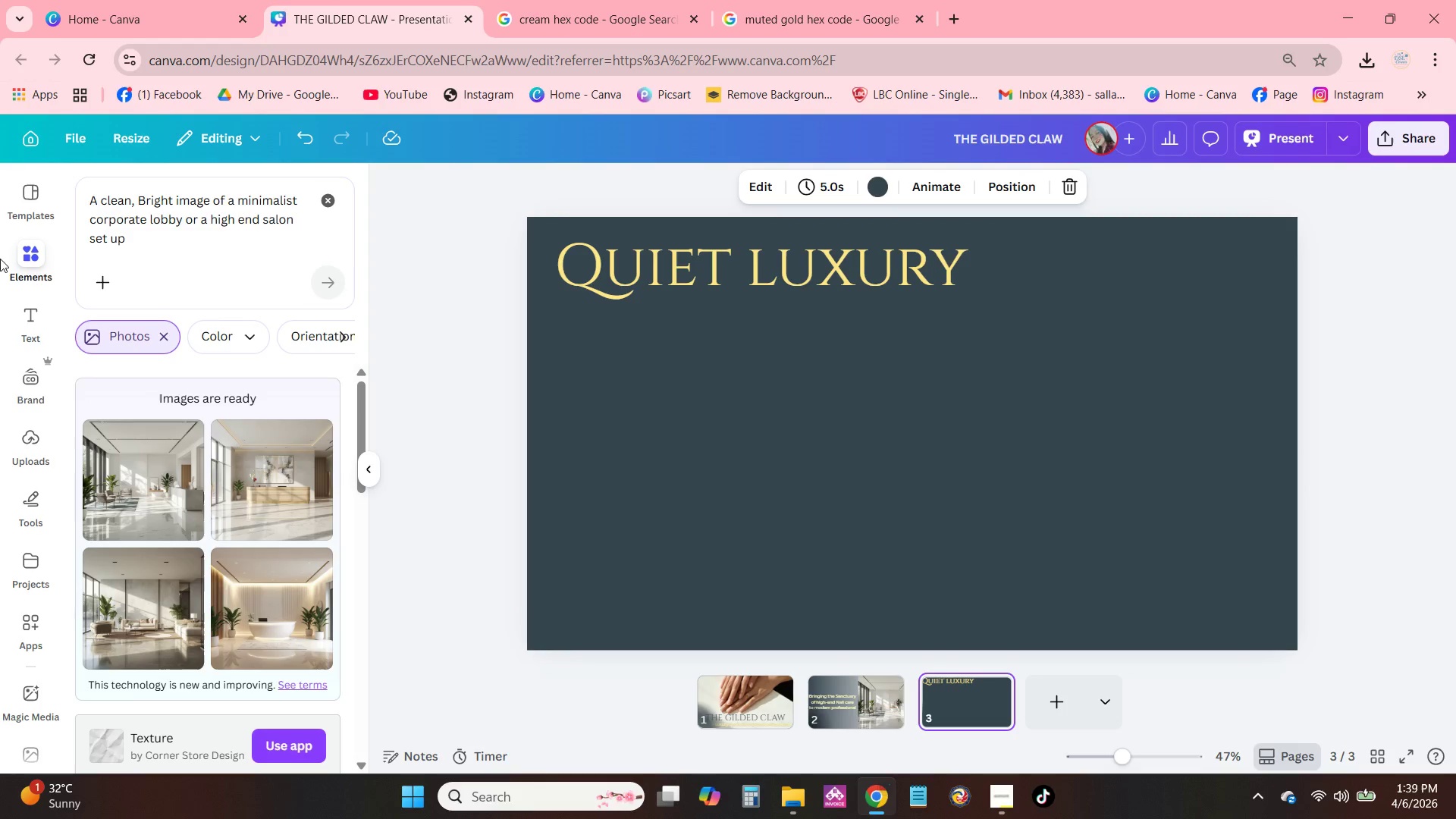 
left_click([36, 318])
 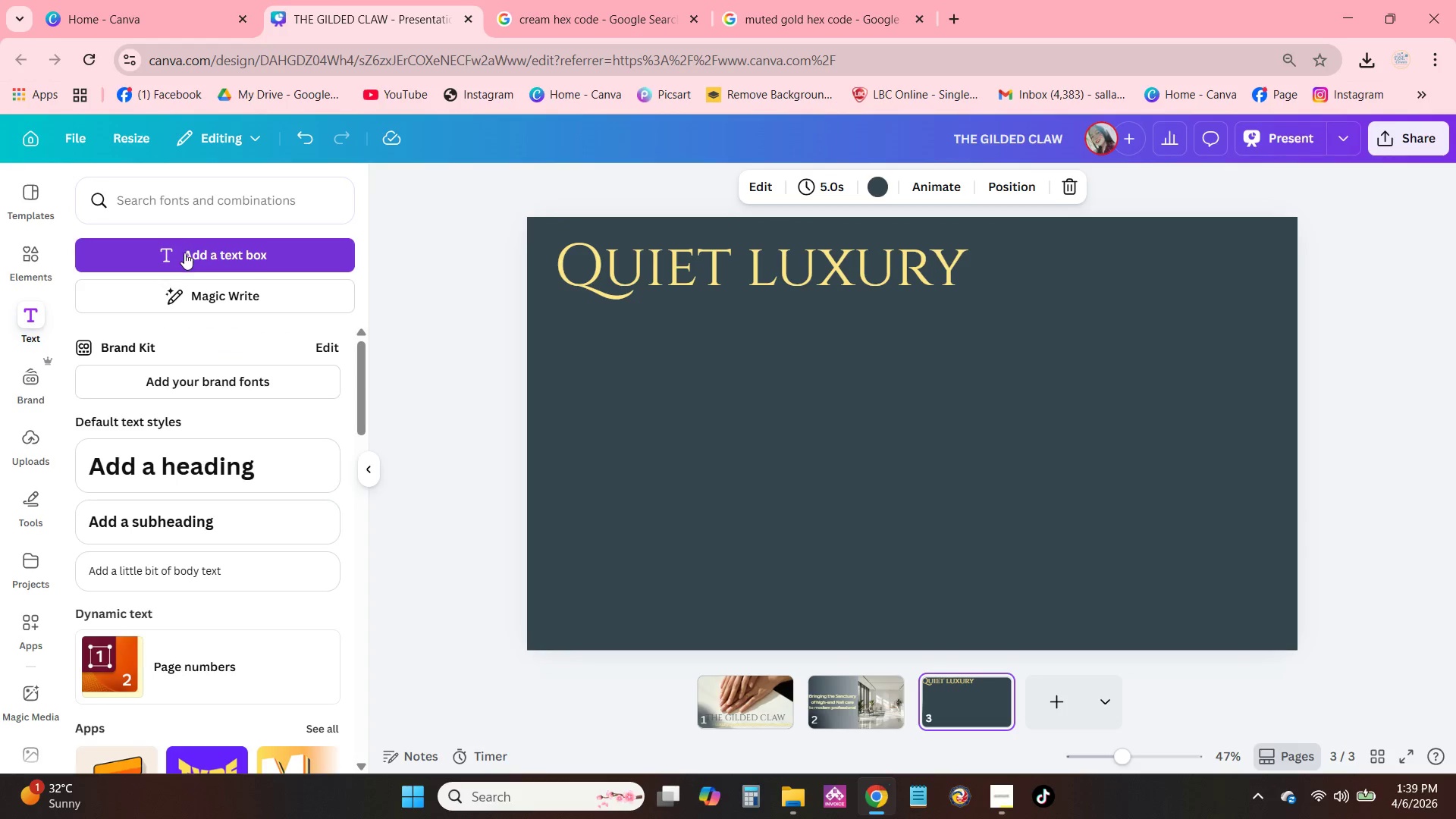 
left_click([184, 255])
 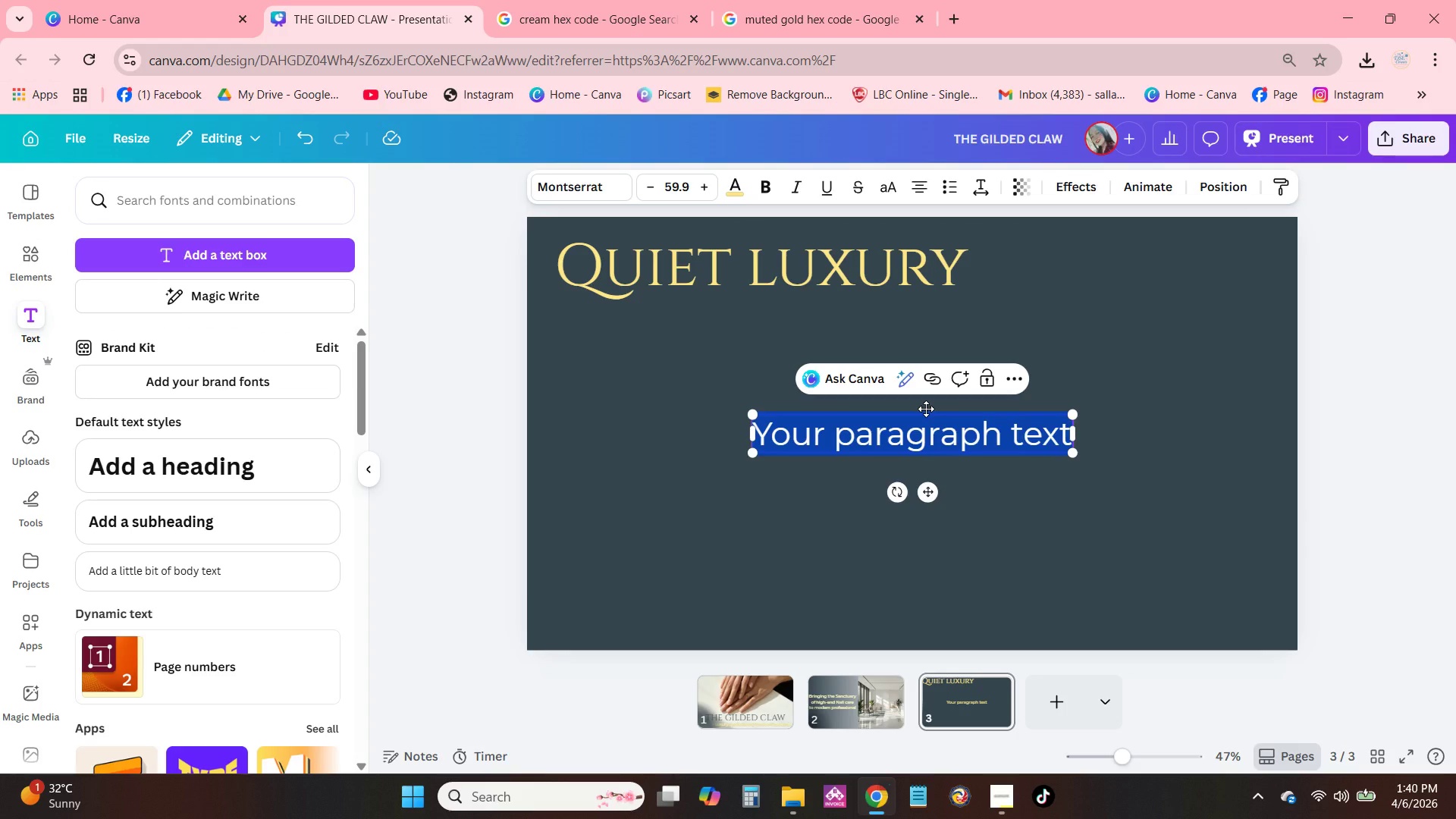 
left_click([685, 195])
 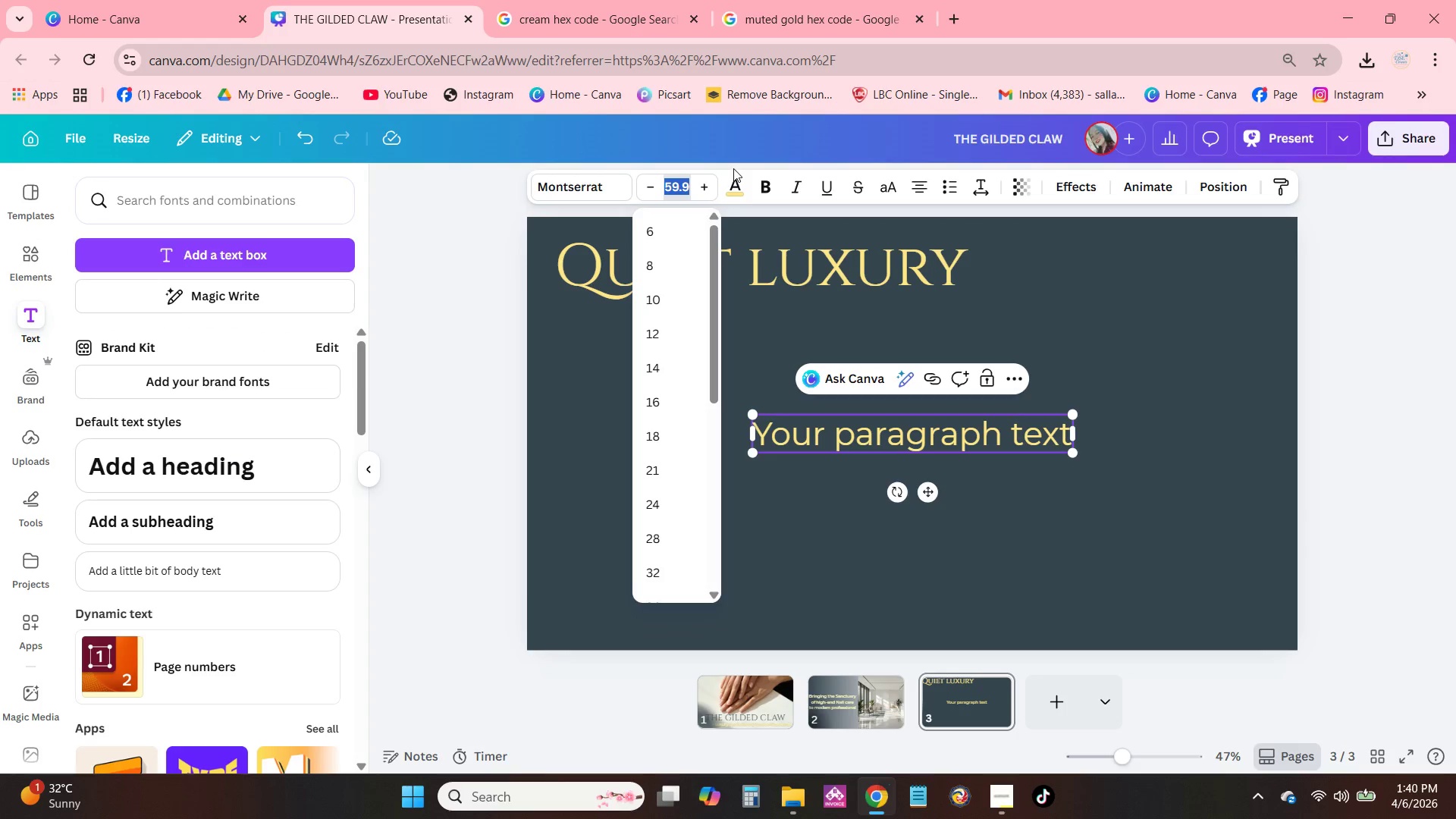 
key(Numpad2)
 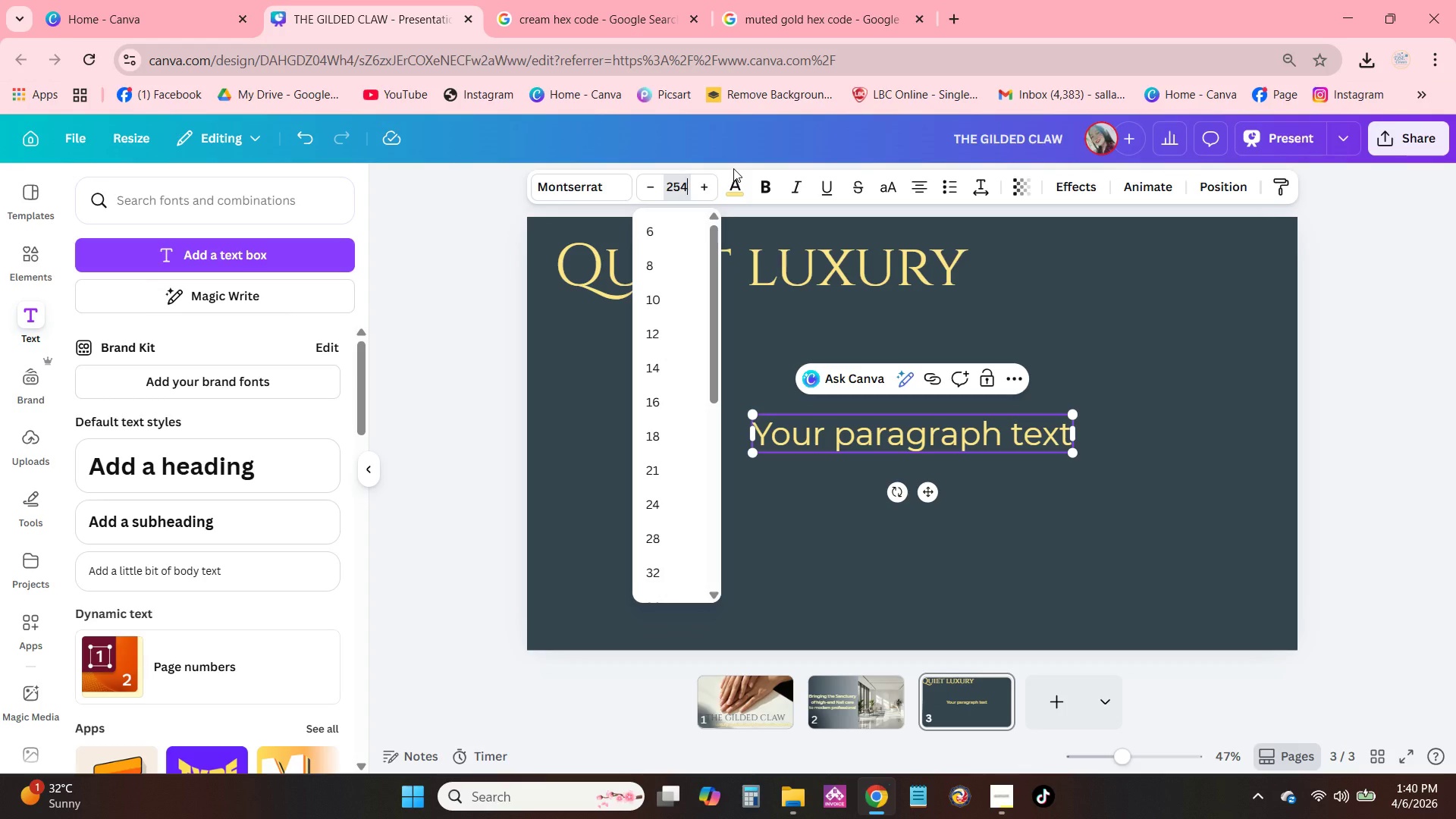 
key(Numpad5)
 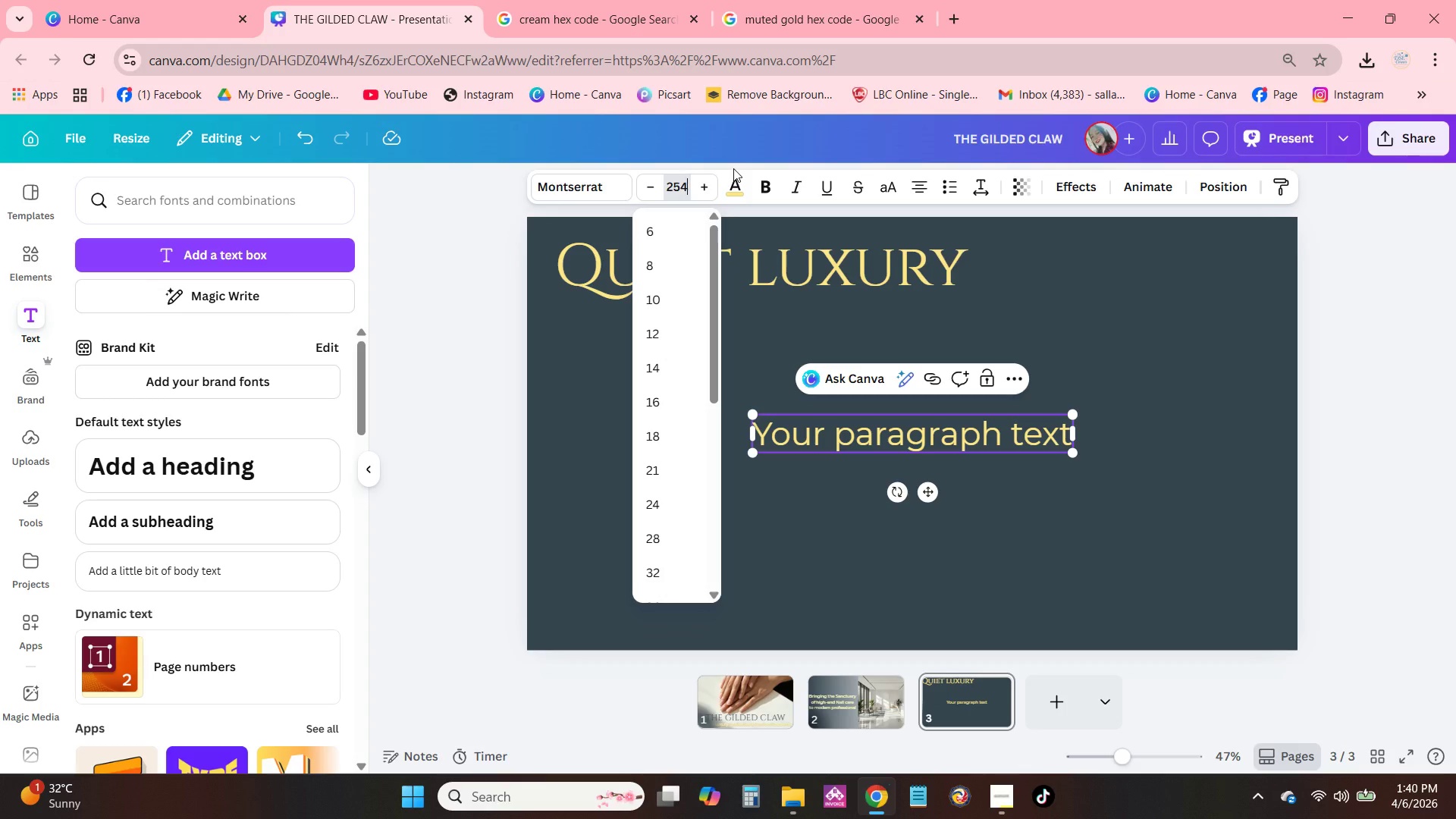 
key(Numpad4)
 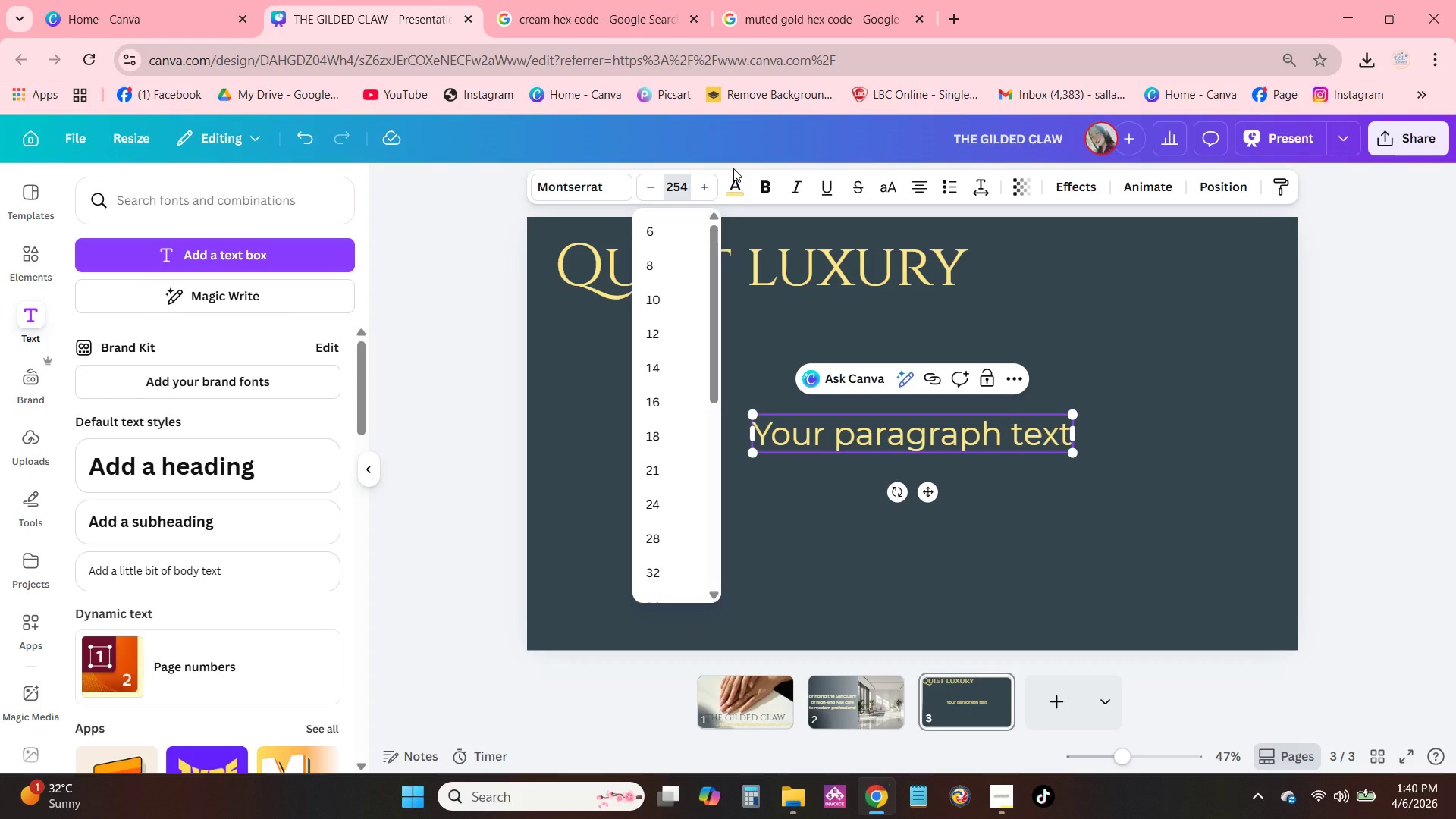 
key(Backspace)
 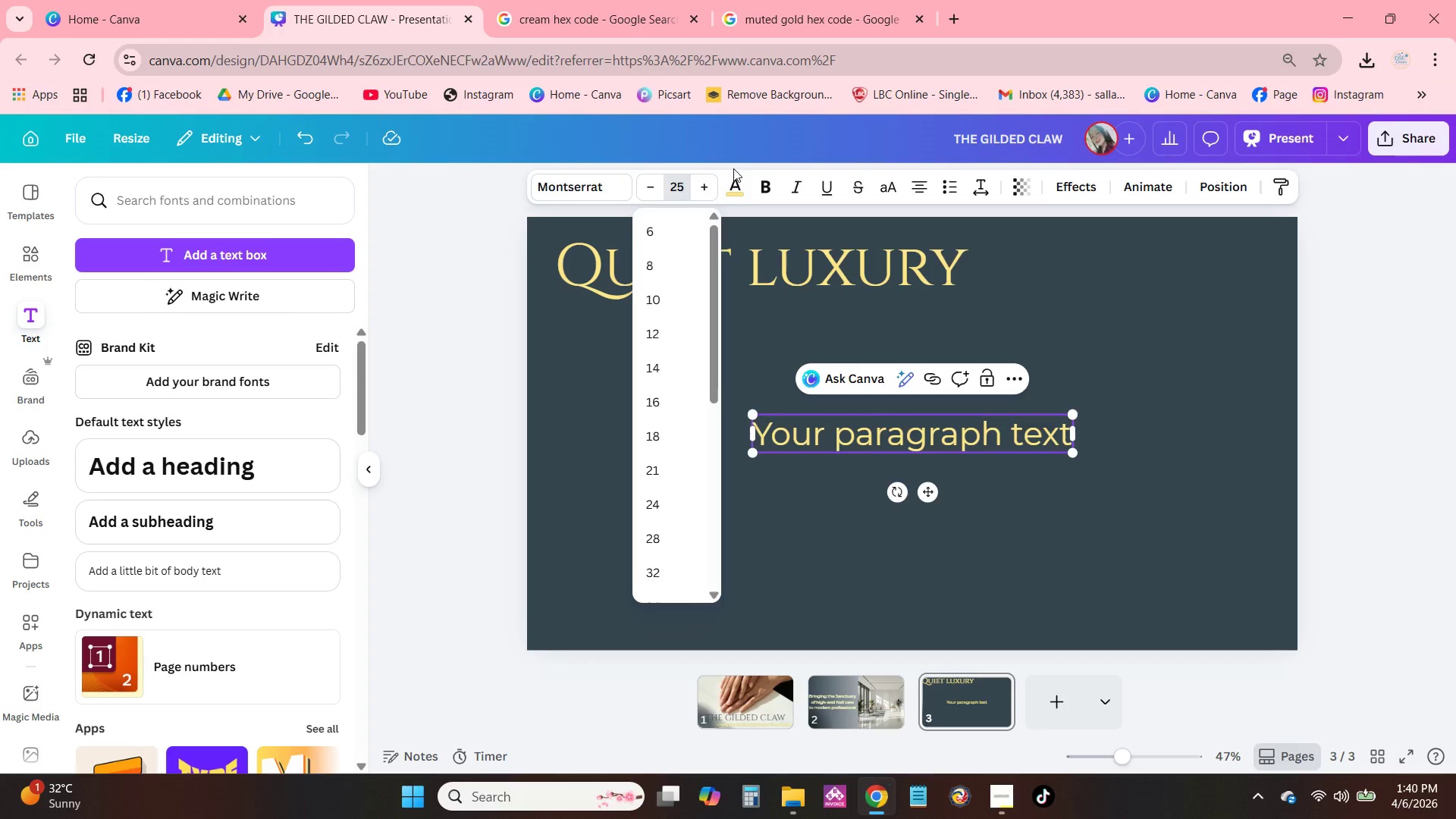 
key(NumpadEnter)
 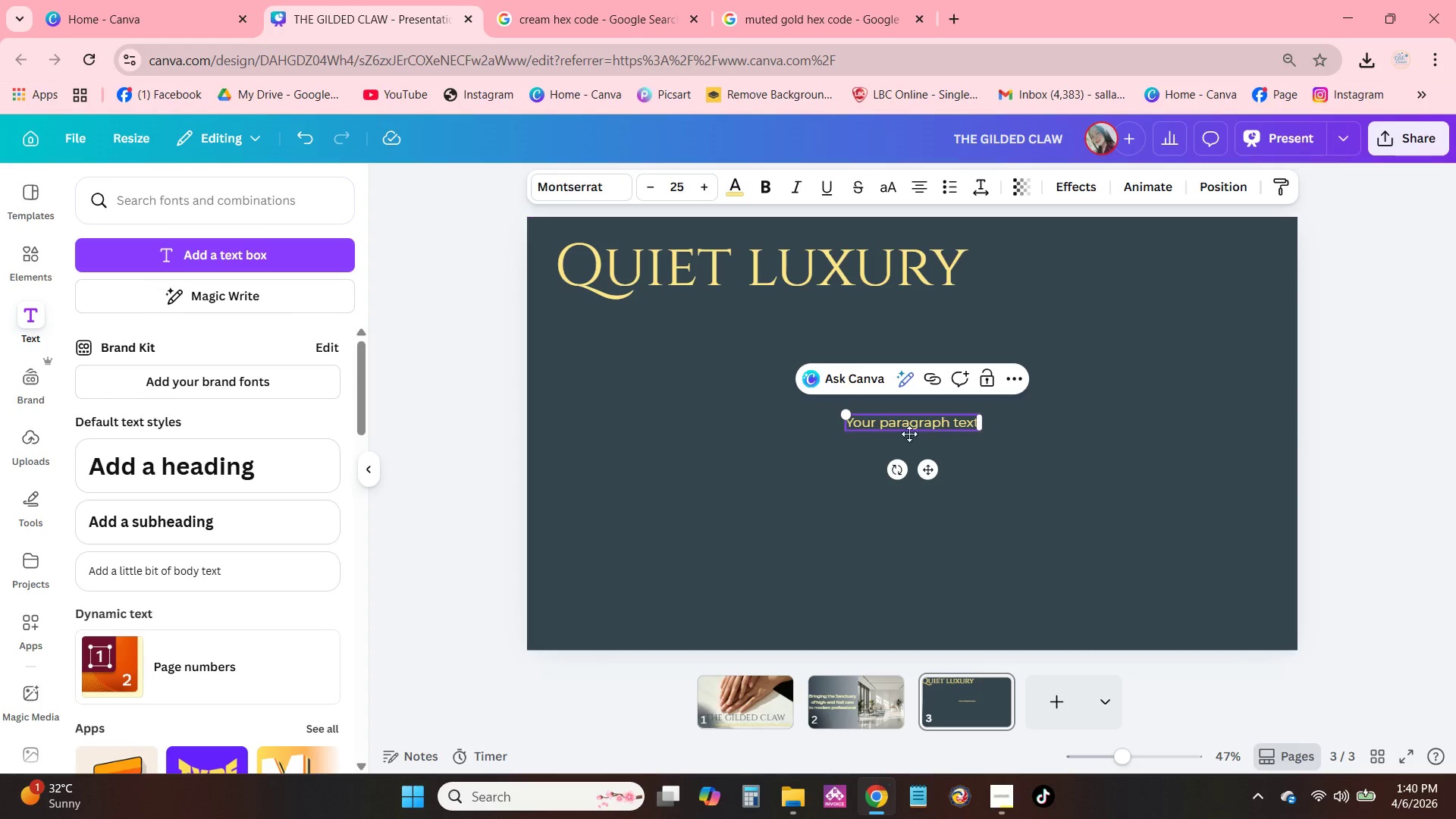 
double_click([909, 421])
 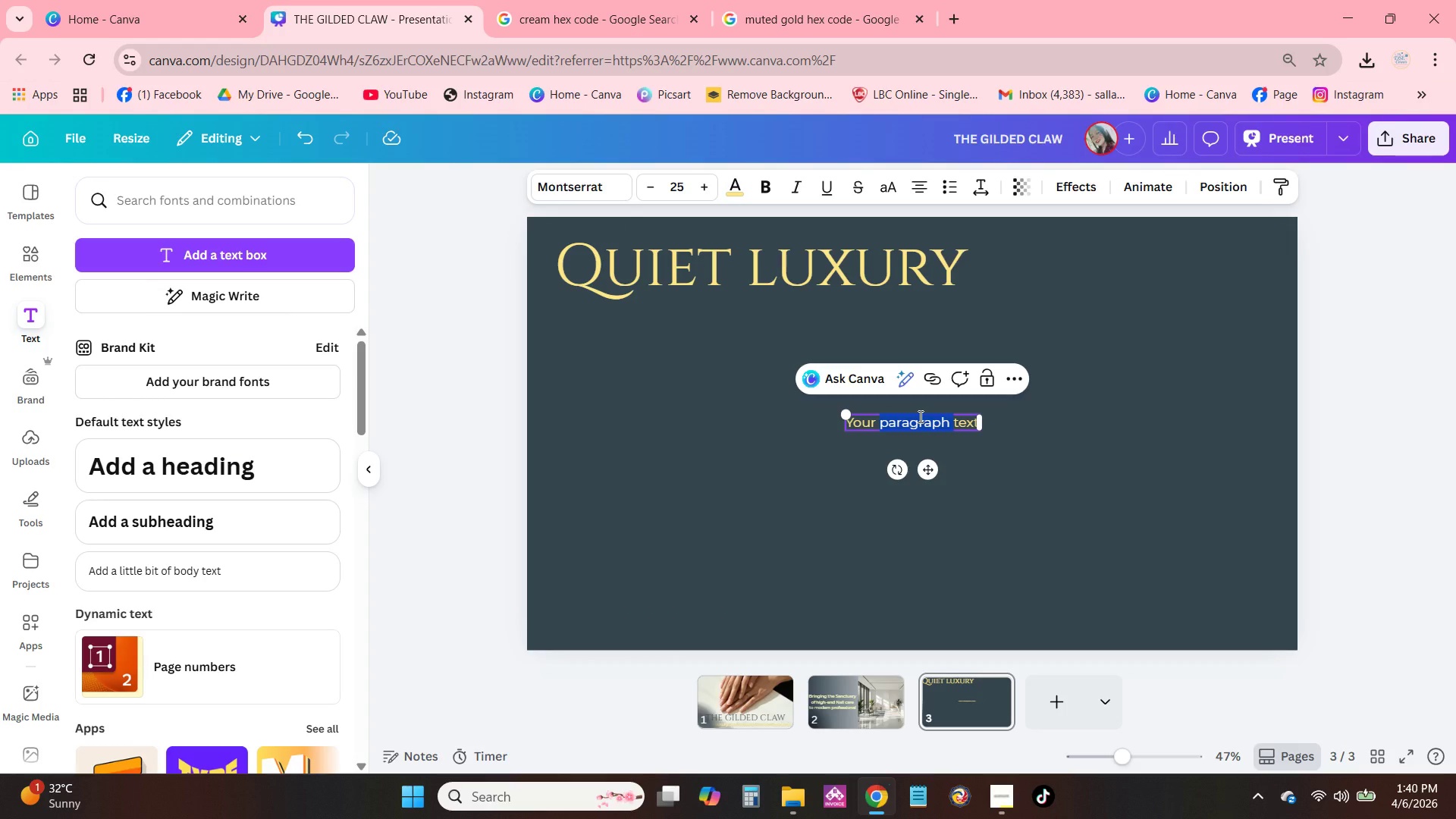 
triple_click([919, 416])
 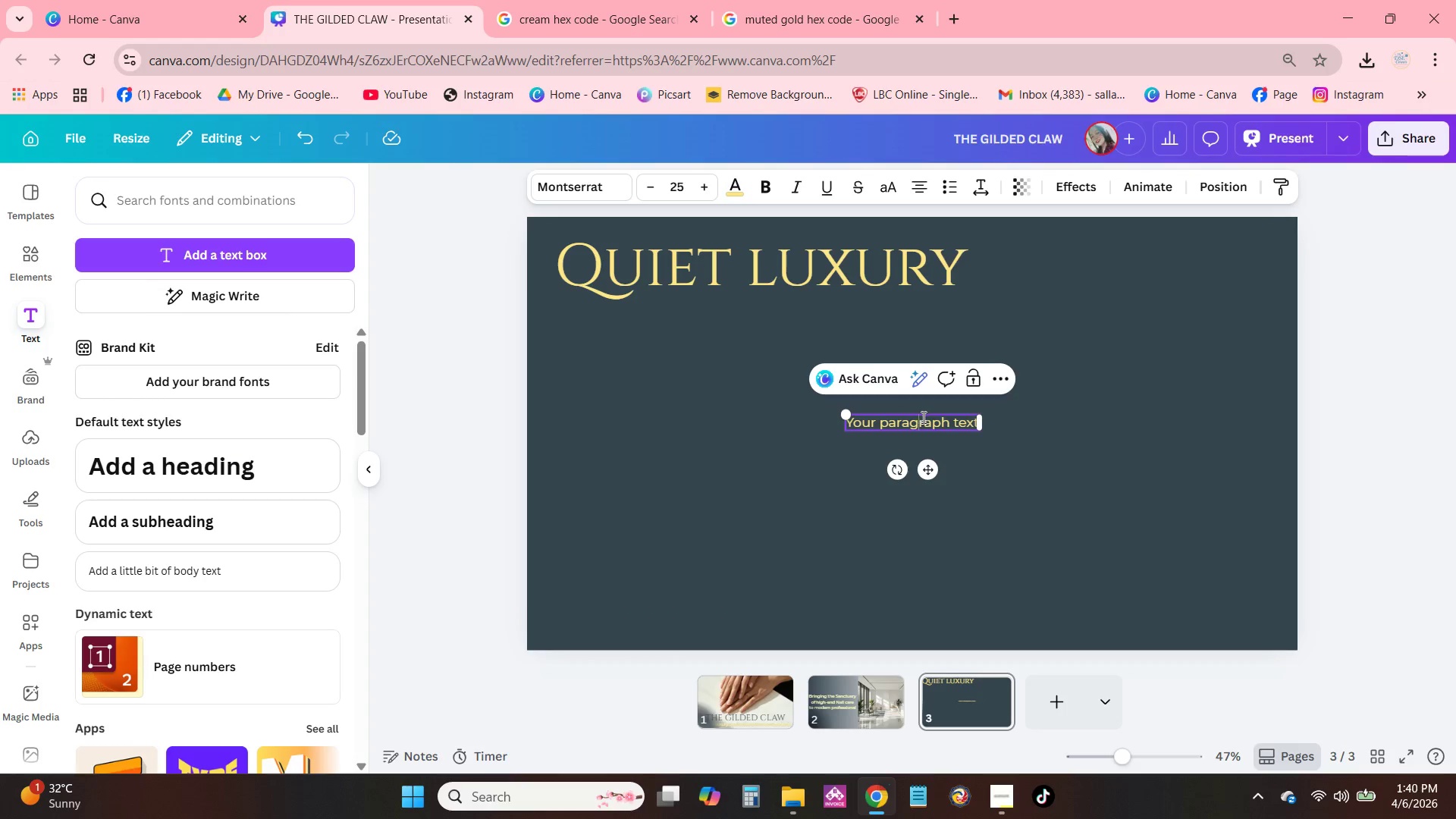 
left_click_drag(start_coordinate=[921, 416], to_coordinate=[927, 425])
 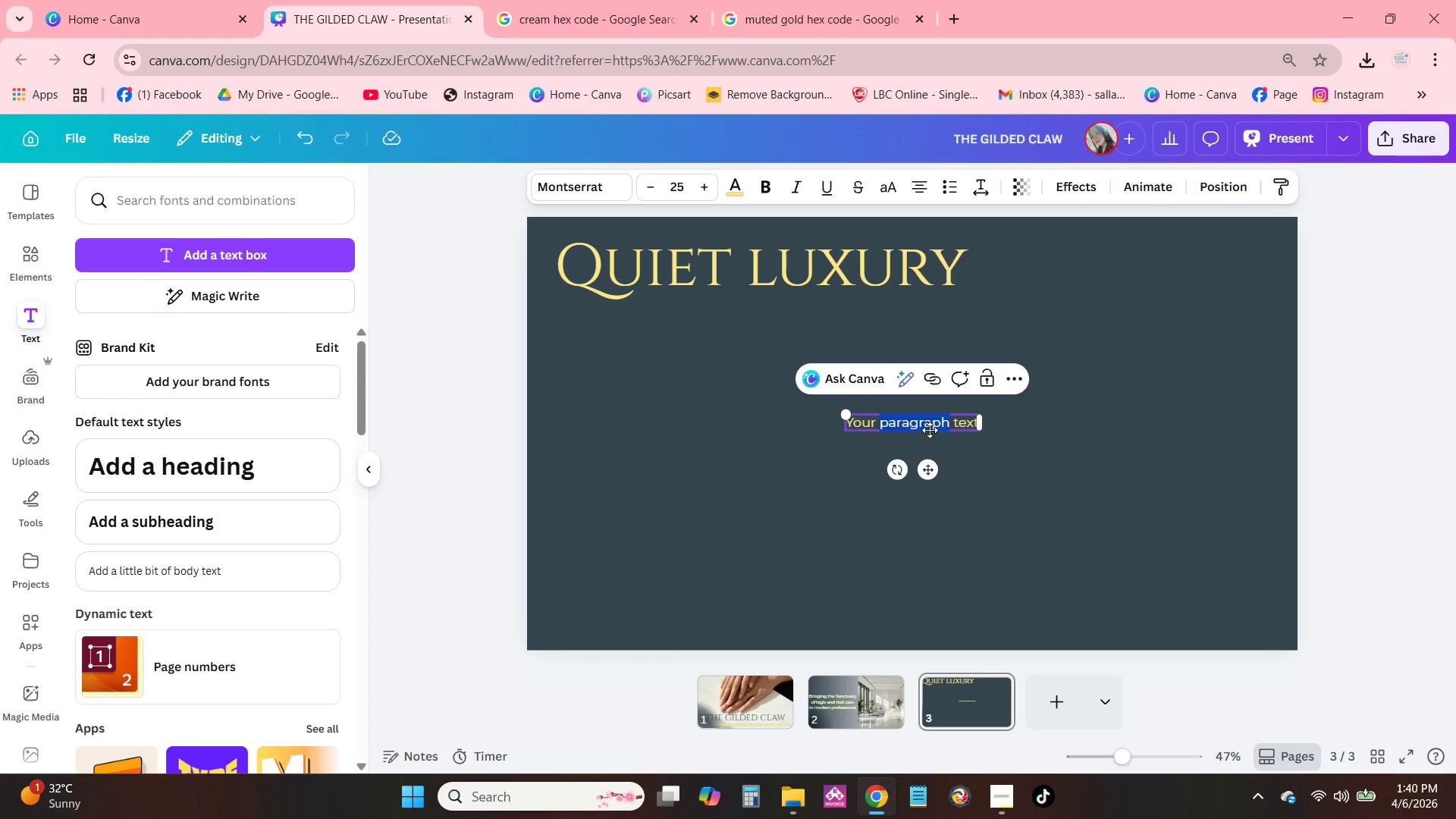 
triple_click([930, 430])
 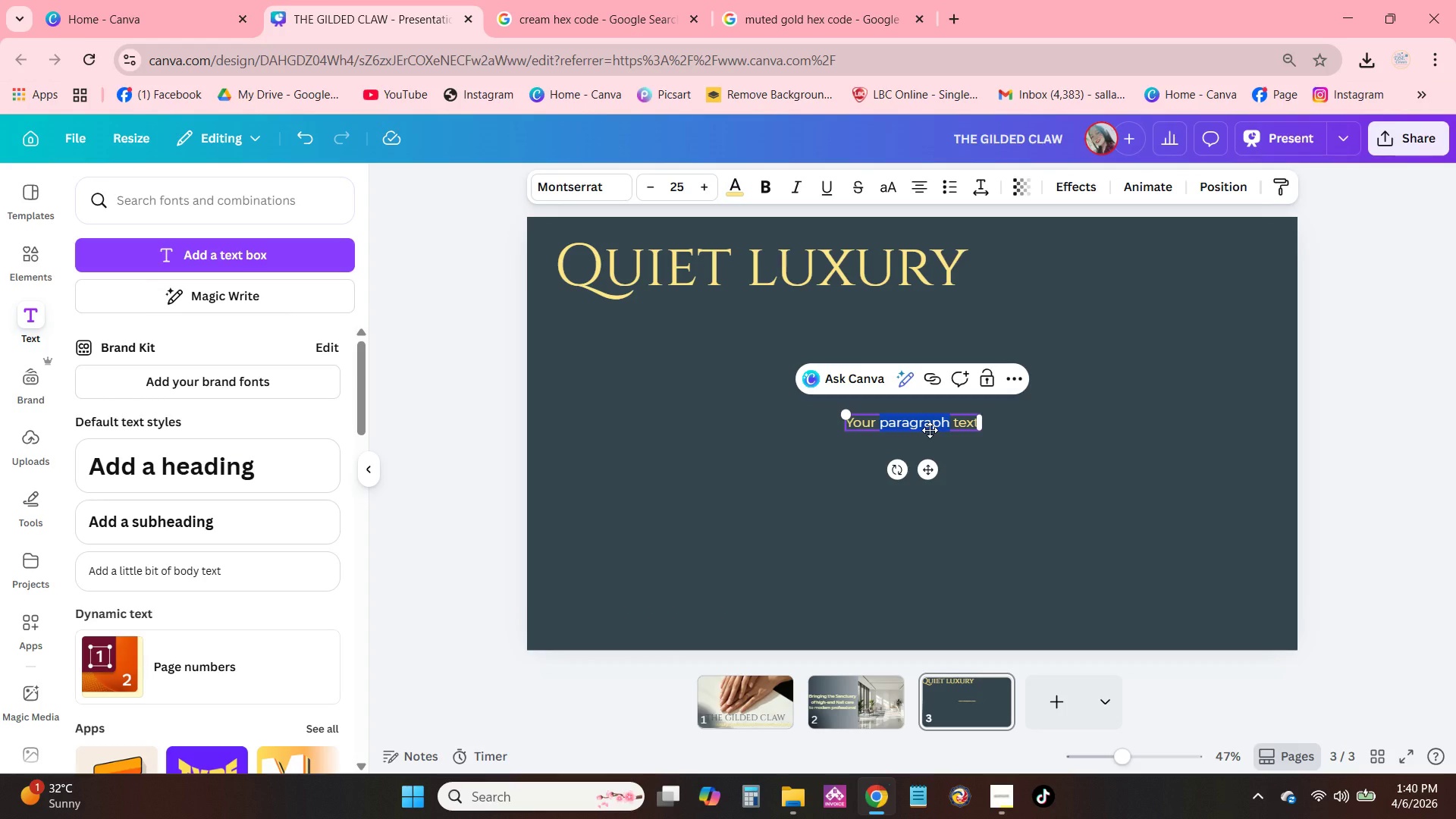 
triple_click([930, 430])
 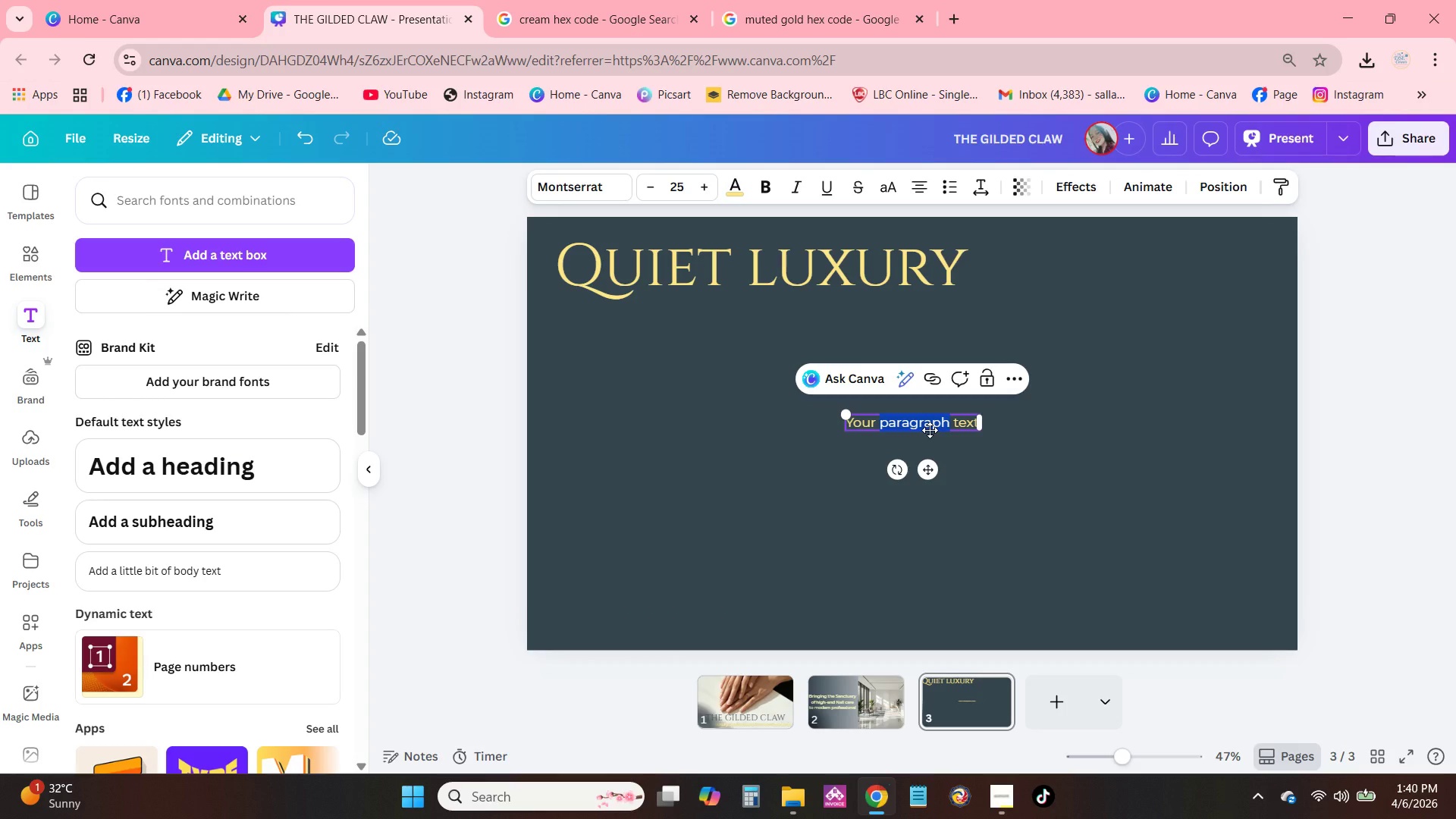 
triple_click([930, 430])
 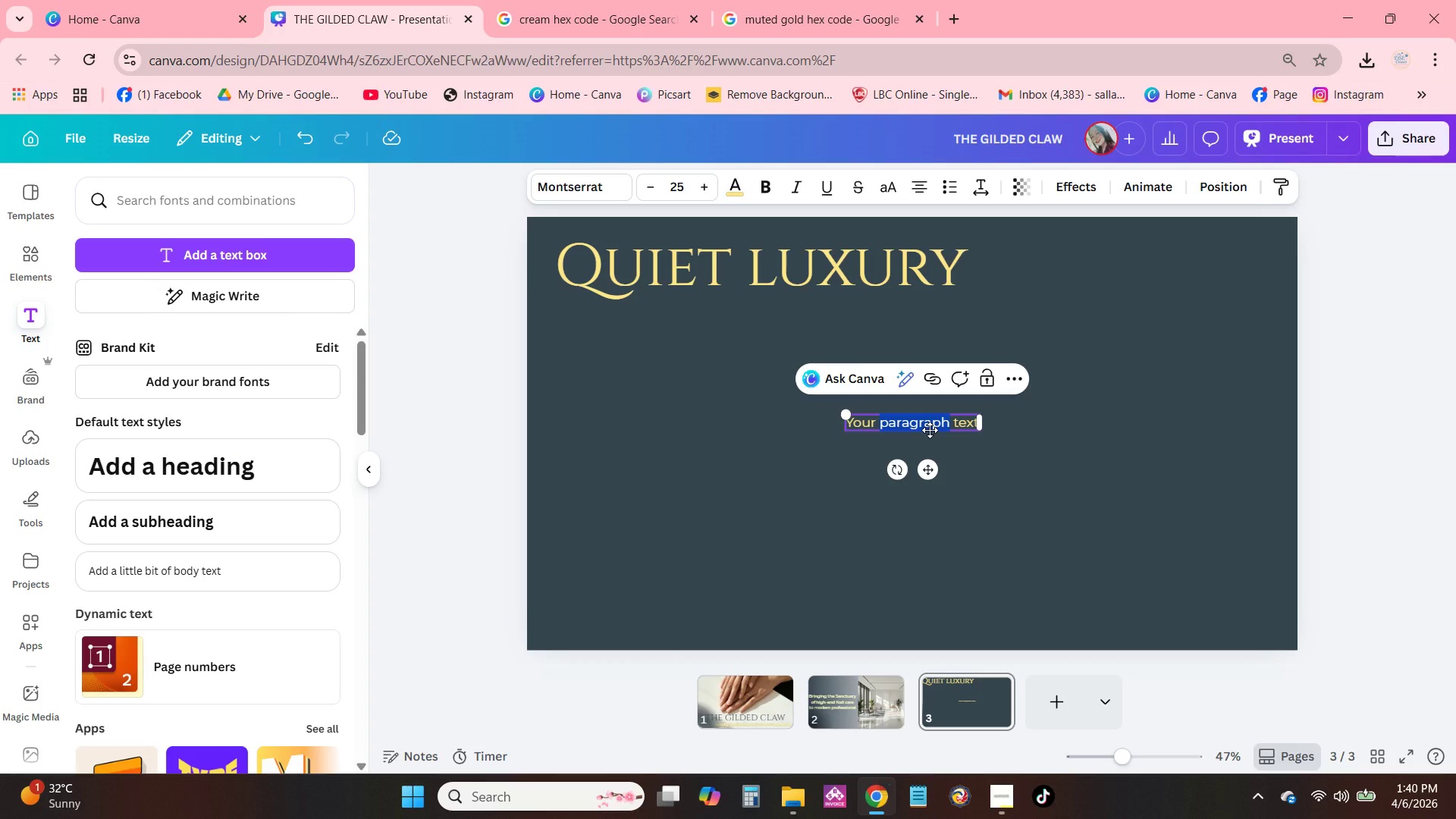 
triple_click([930, 430])
 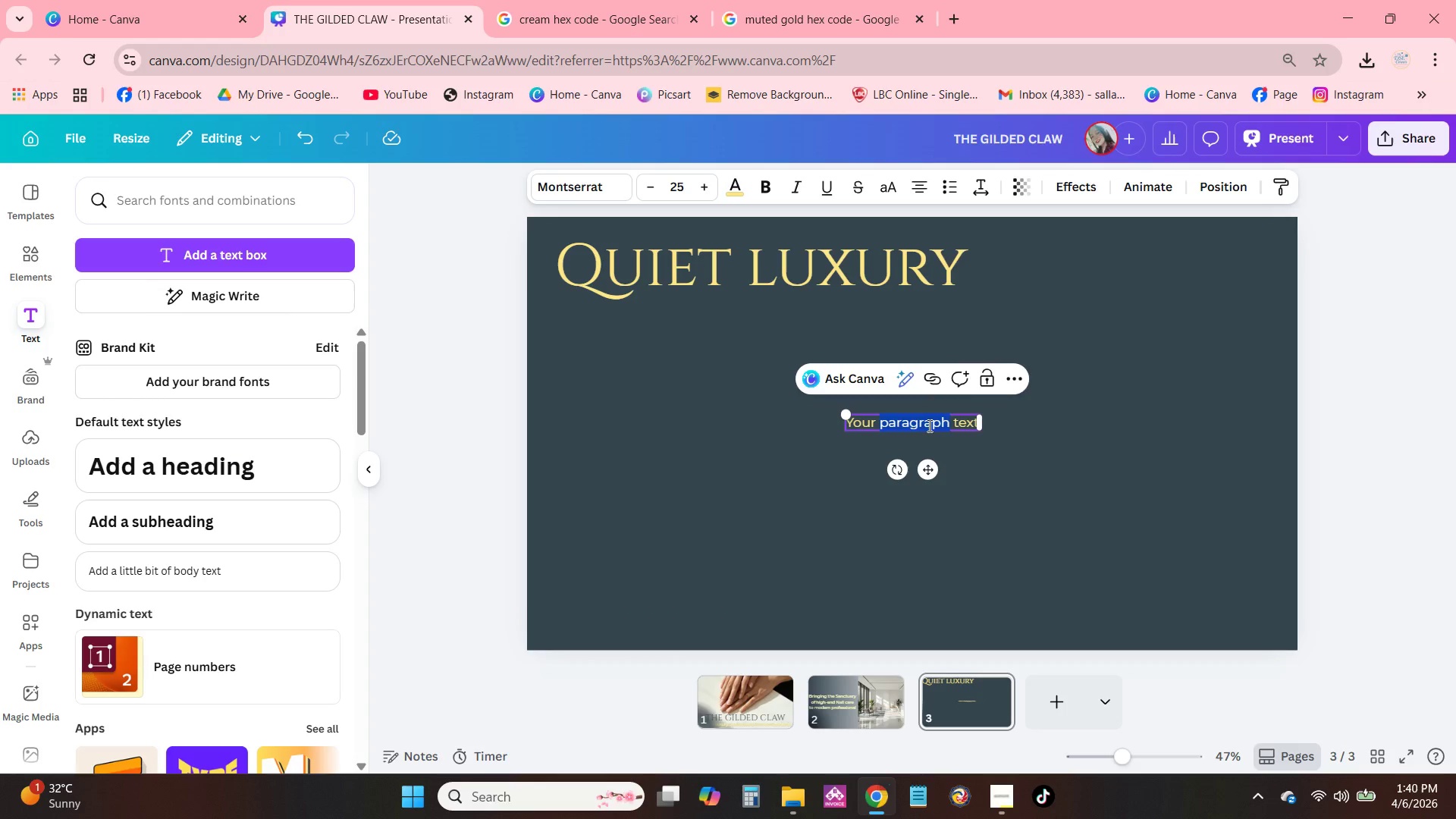 
triple_click([928, 425])
 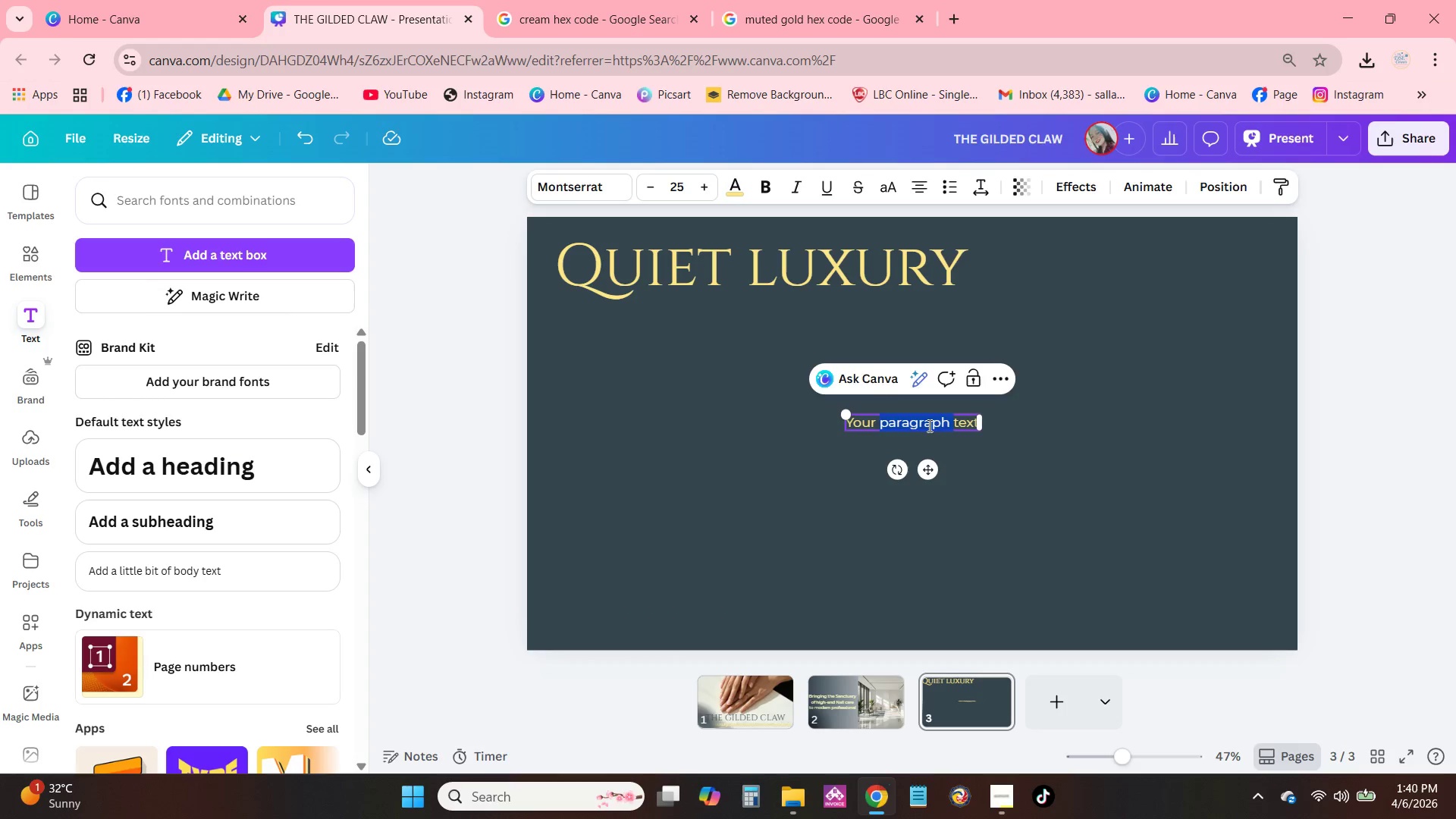 
triple_click([928, 425])
 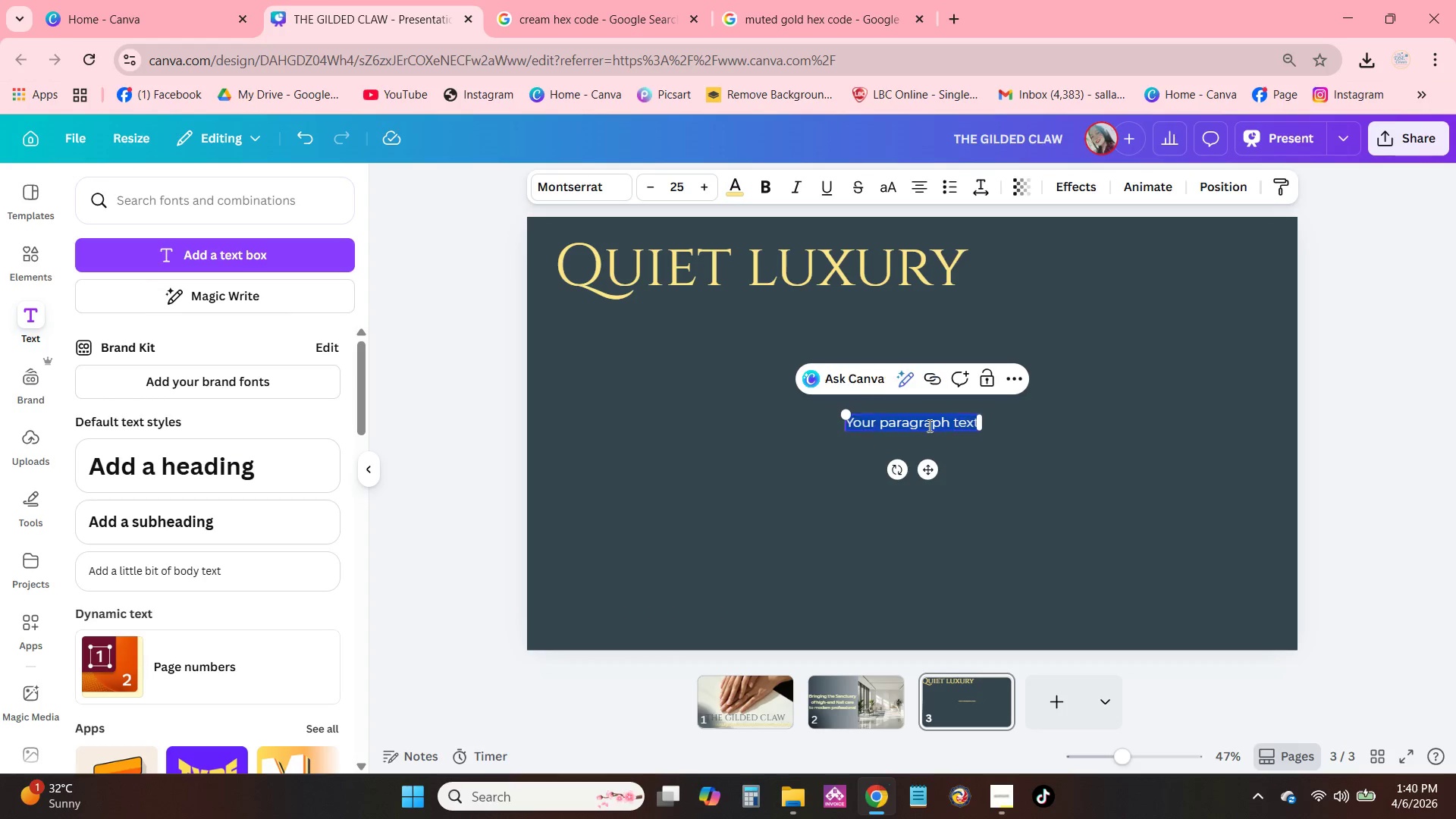 
triple_click([928, 425])
 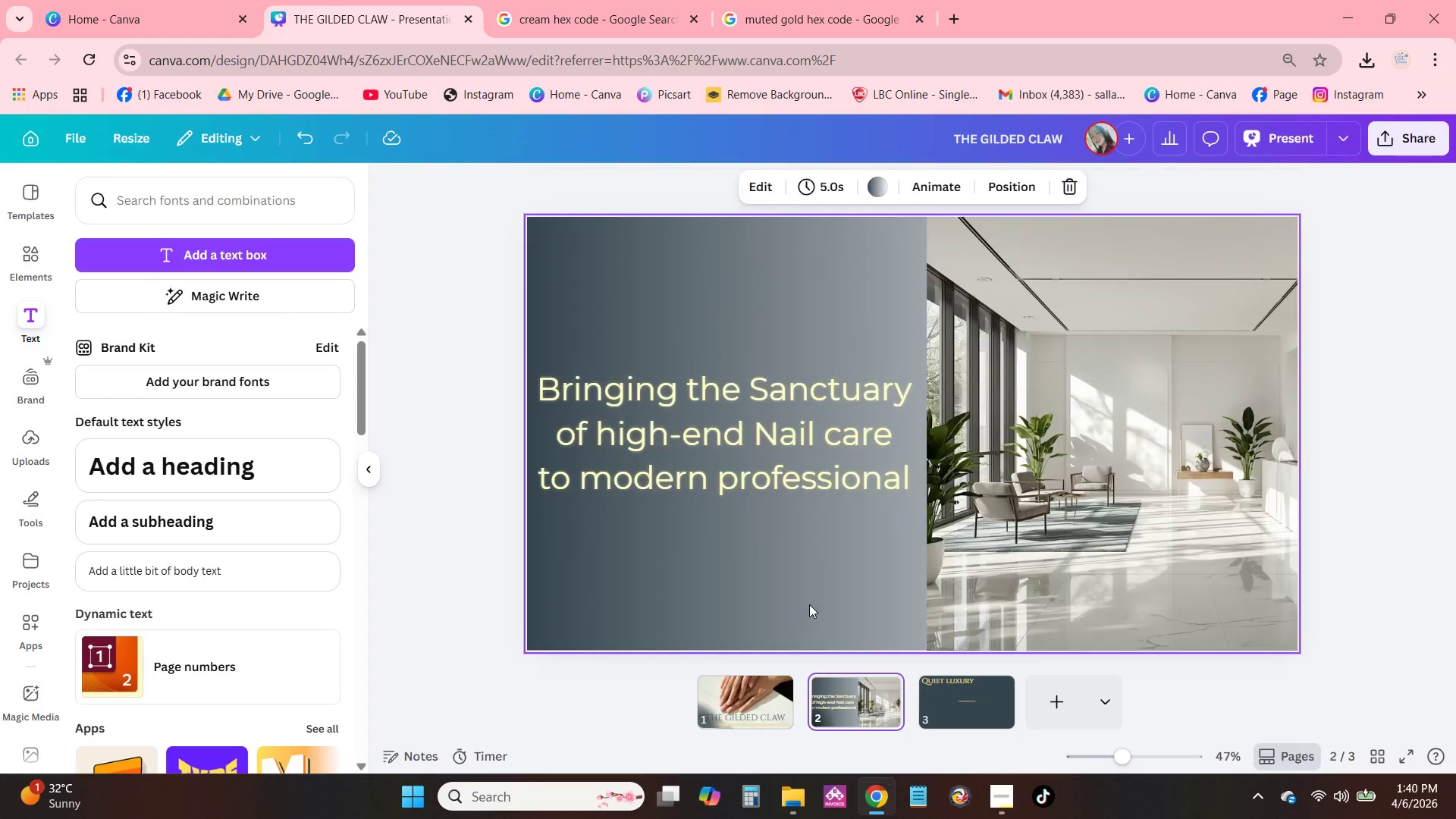 
left_click([762, 461])
 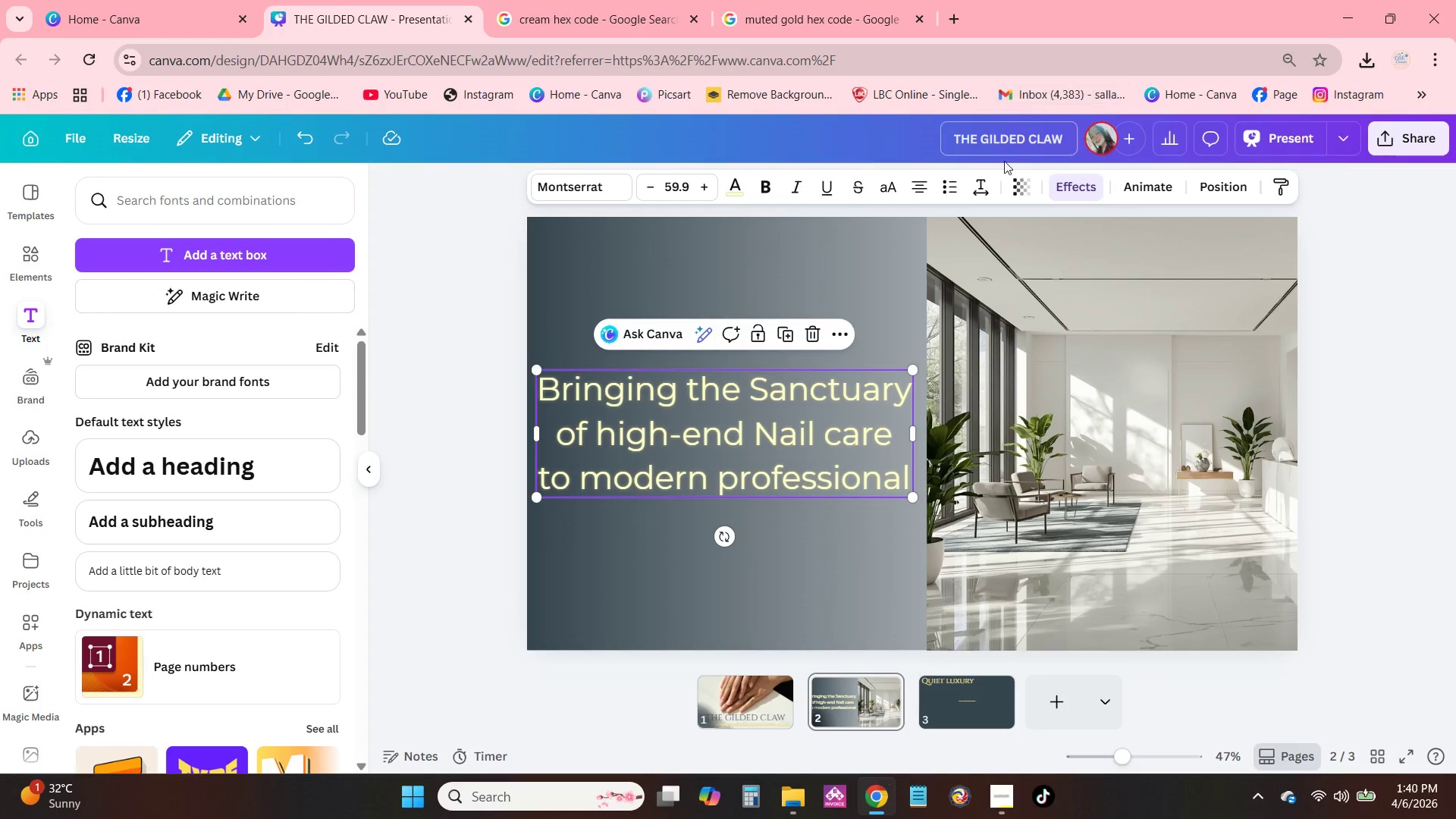 
left_click([990, 183])
 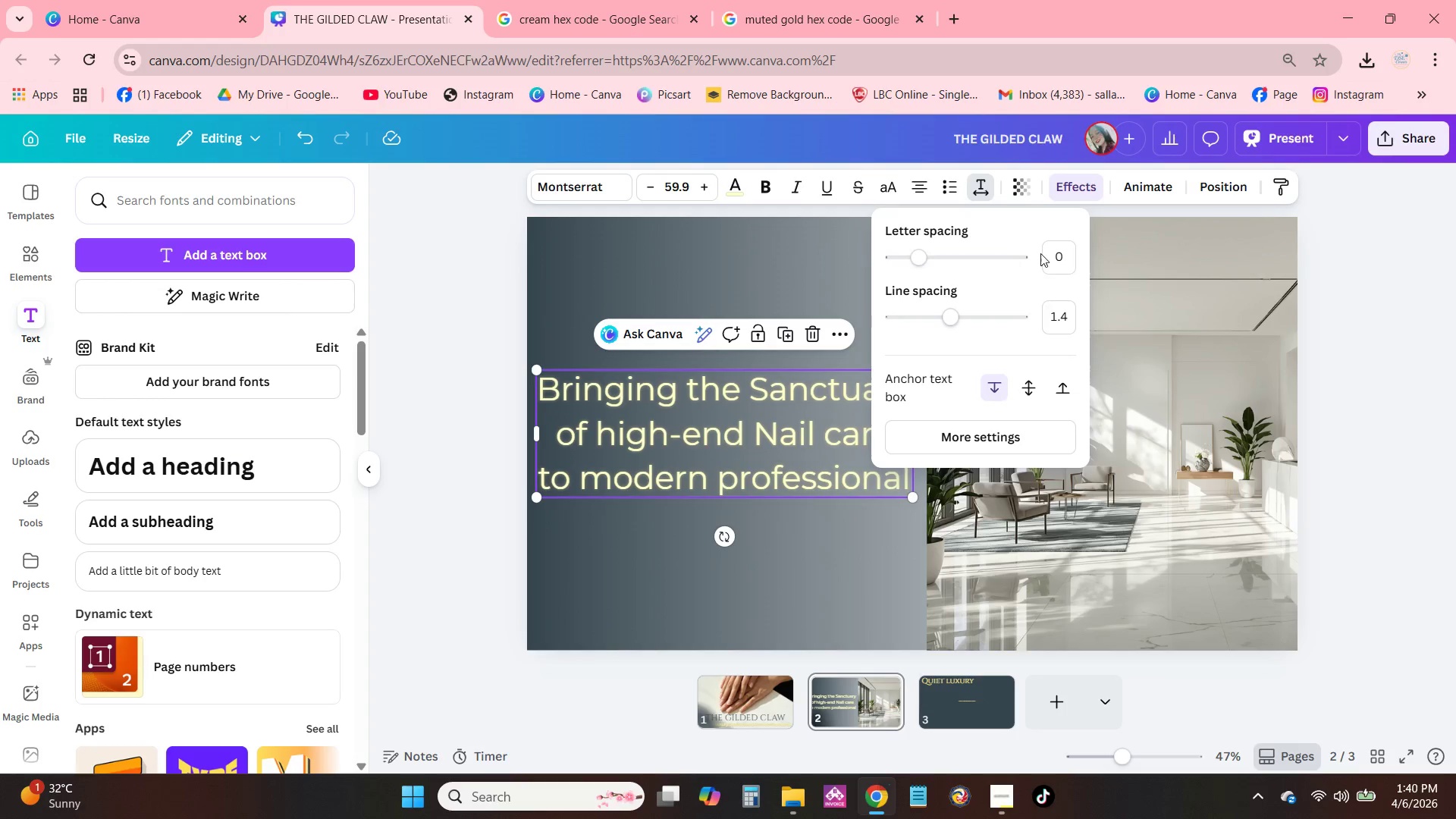 
left_click([1049, 256])
 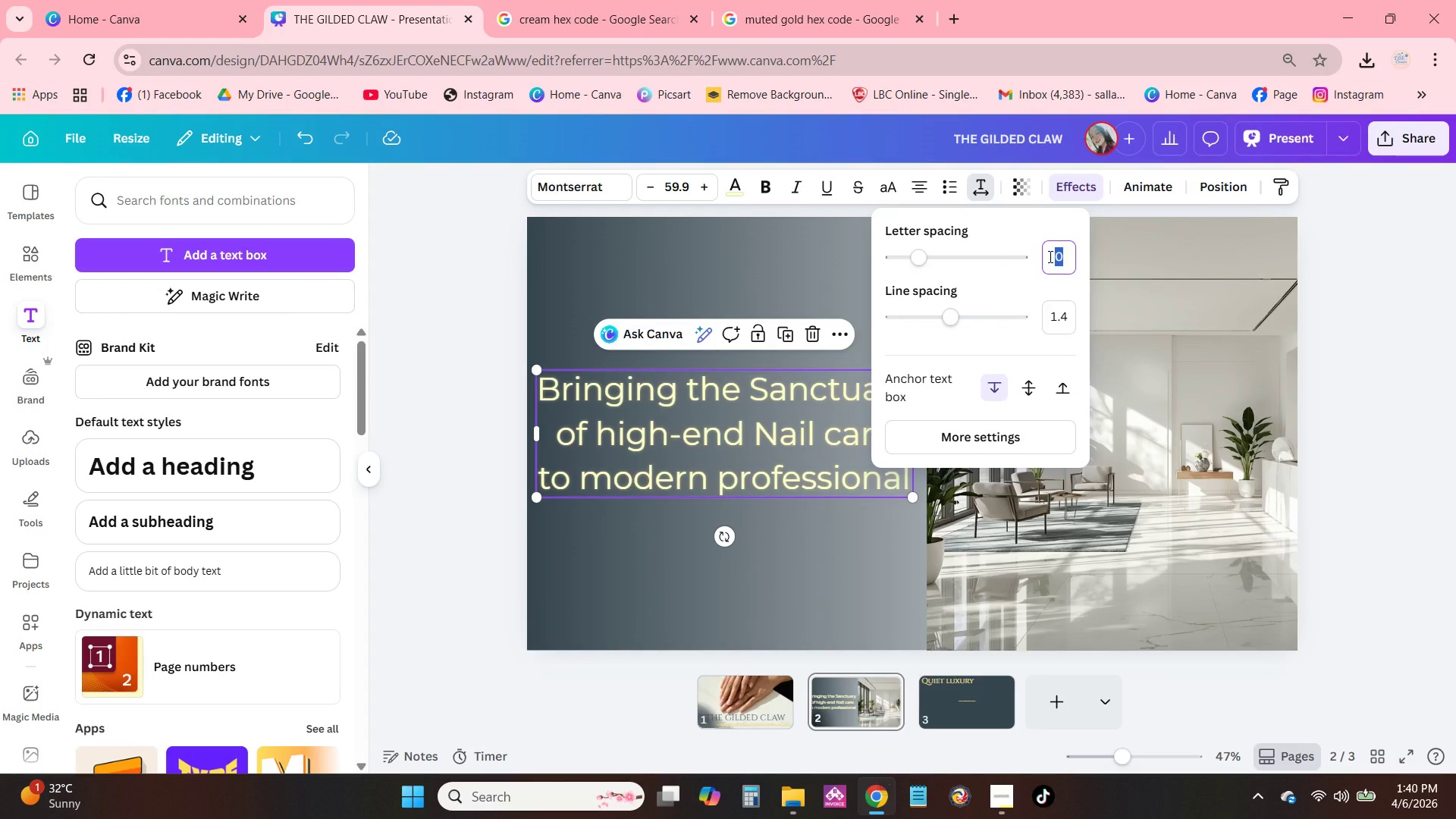 
key(Numpad2)
 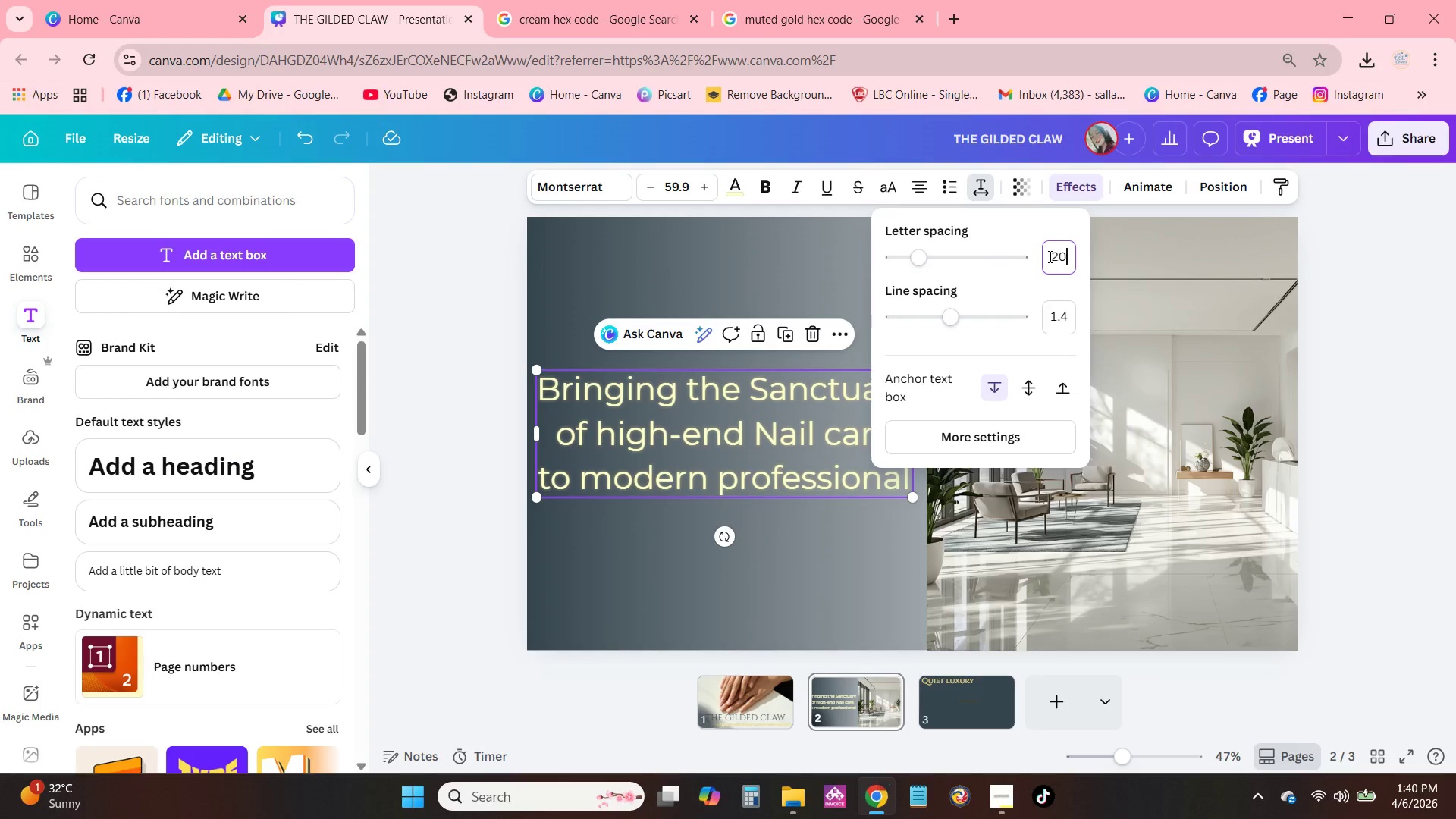 
key(Numpad0)
 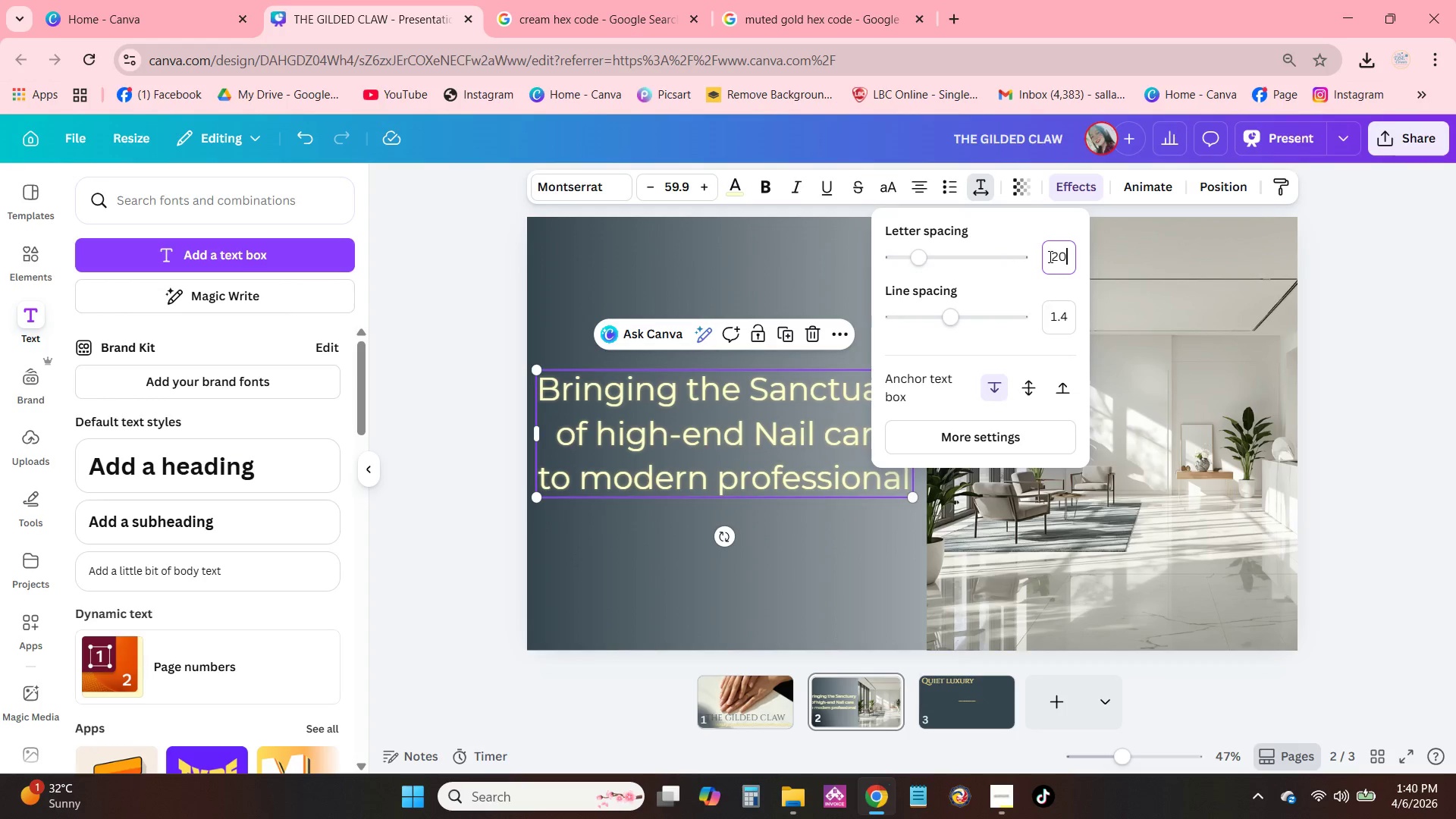 
key(Numpad0)
 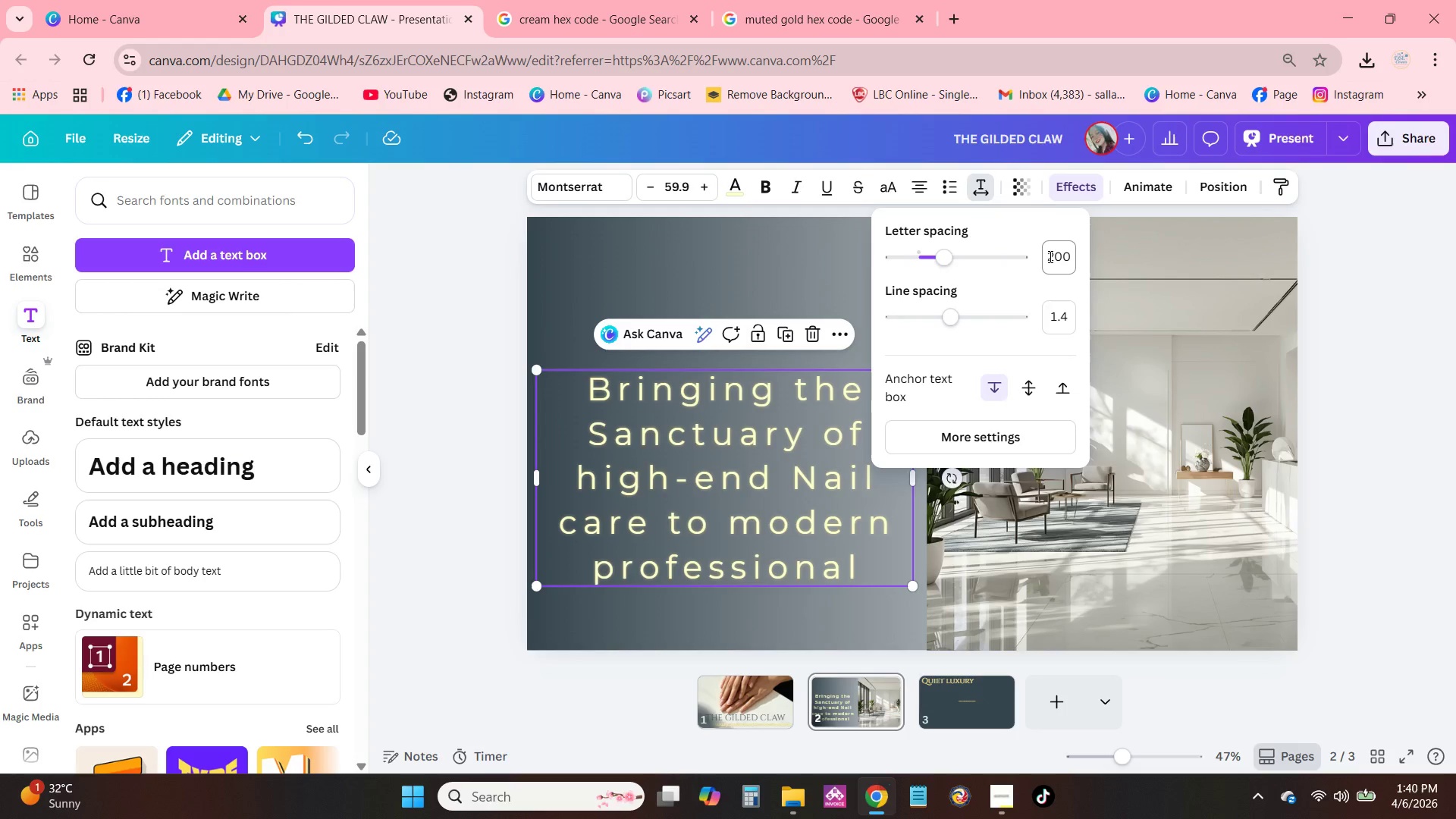 
key(NumpadEnter)
 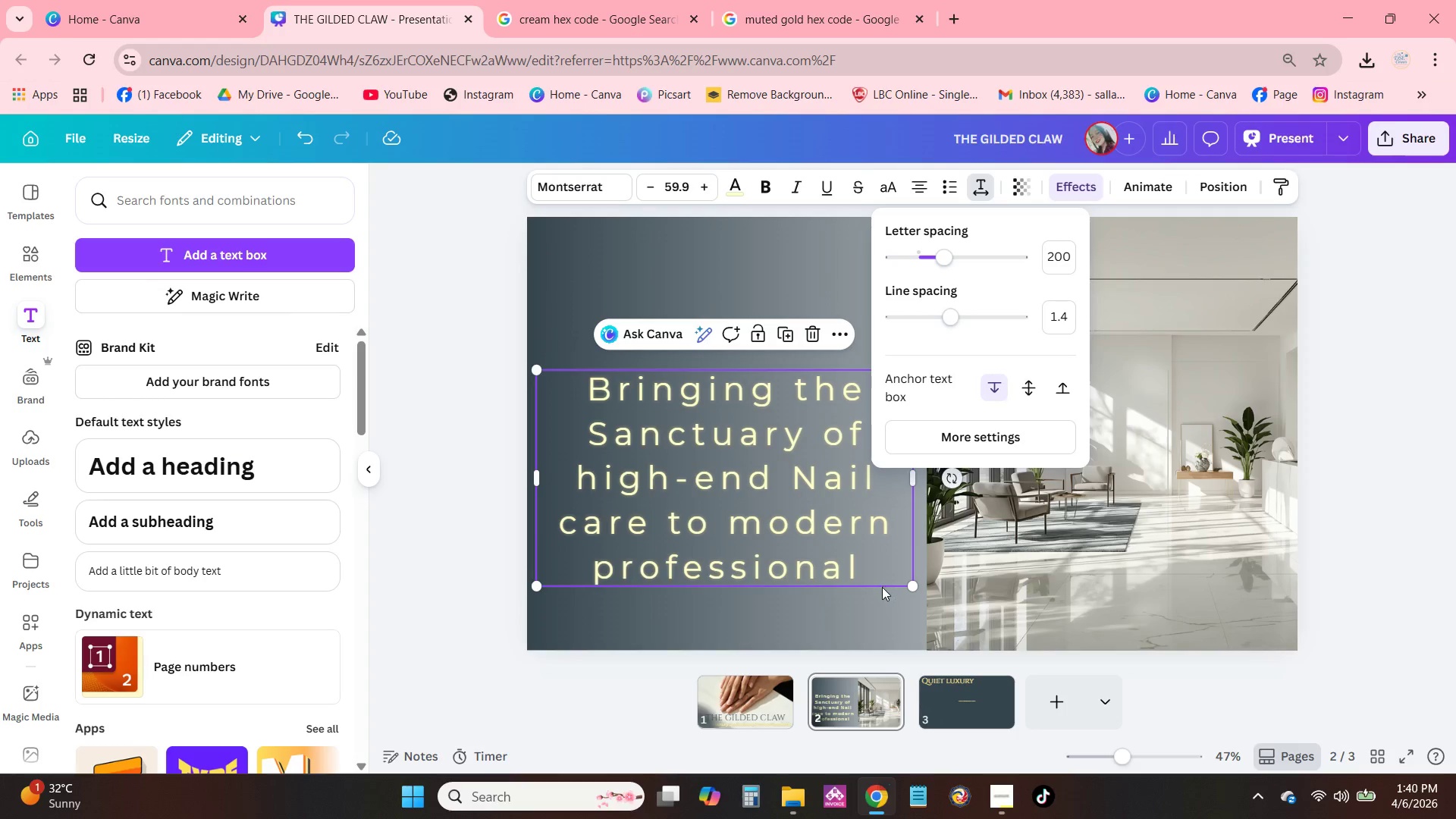 
left_click_drag(start_coordinate=[873, 630], to_coordinate=[873, 626])
 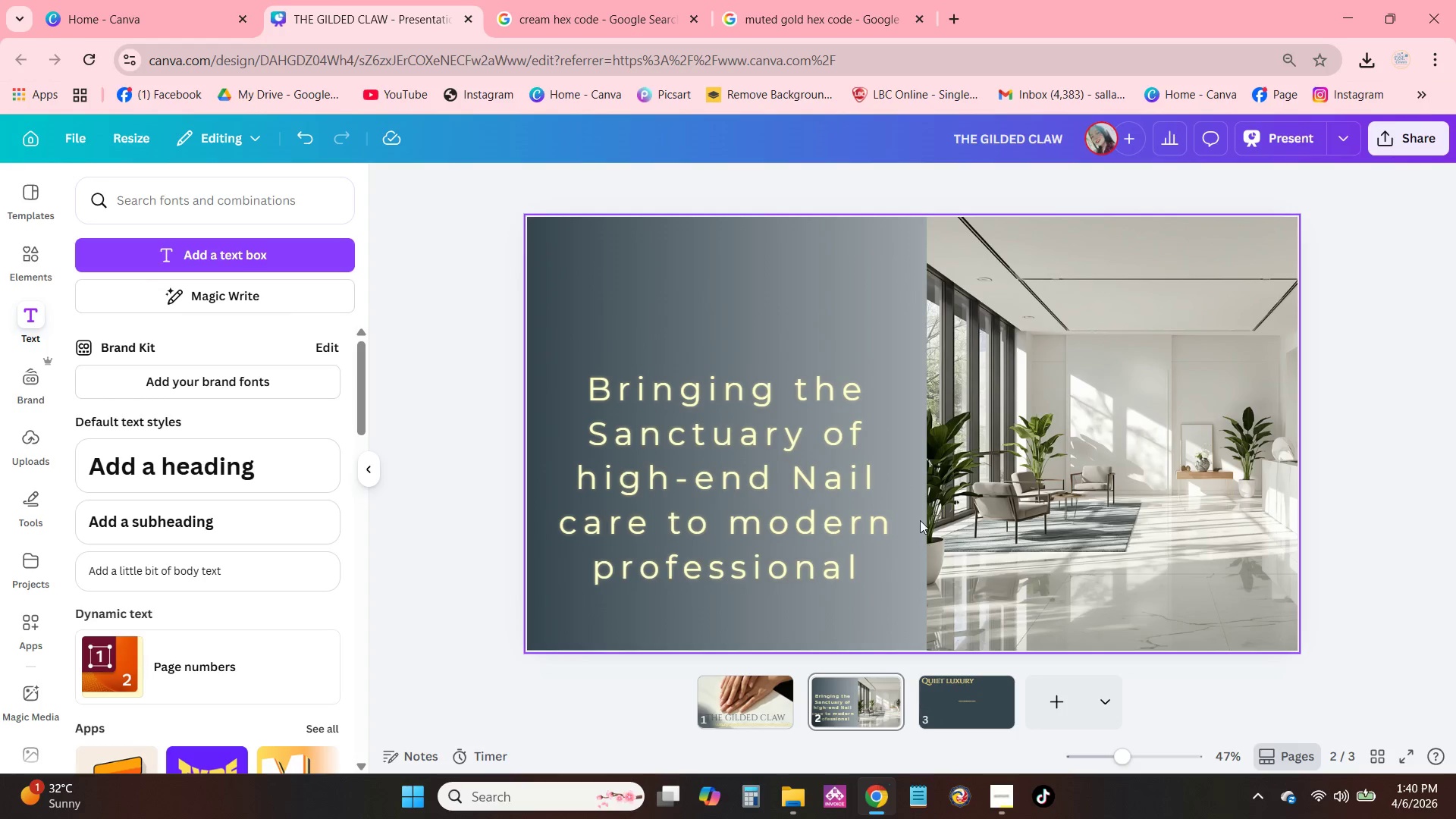 
left_click_drag(start_coordinate=[918, 517], to_coordinate=[918, 521])
 